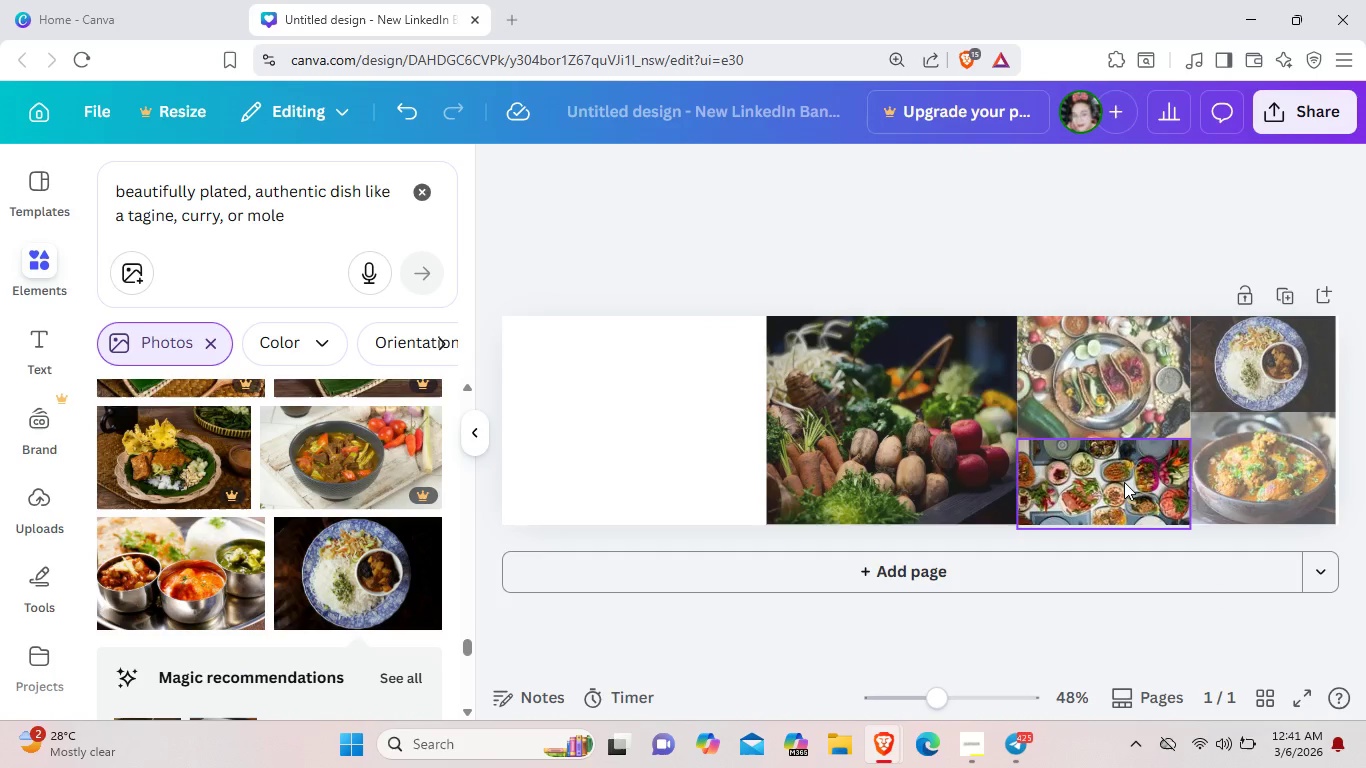 
left_click([1124, 482])
 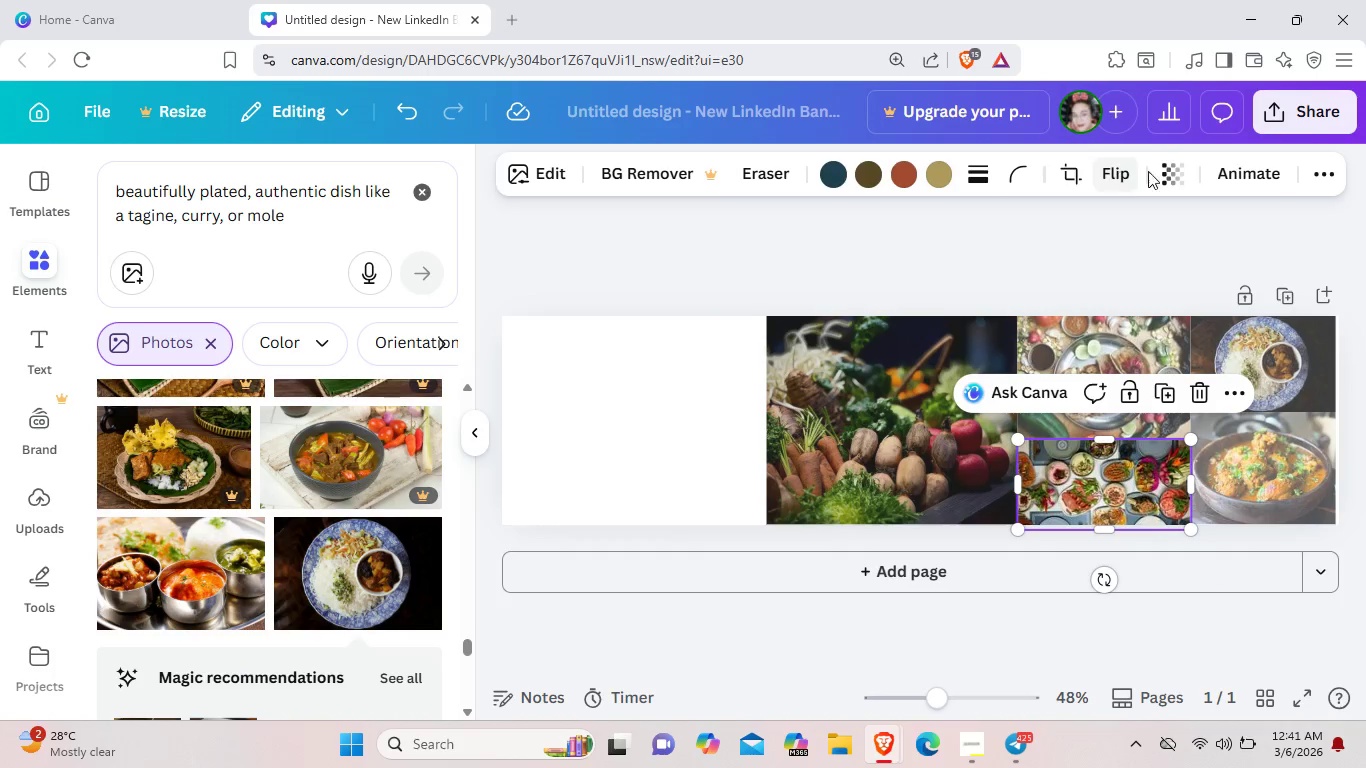 
left_click([1170, 166])
 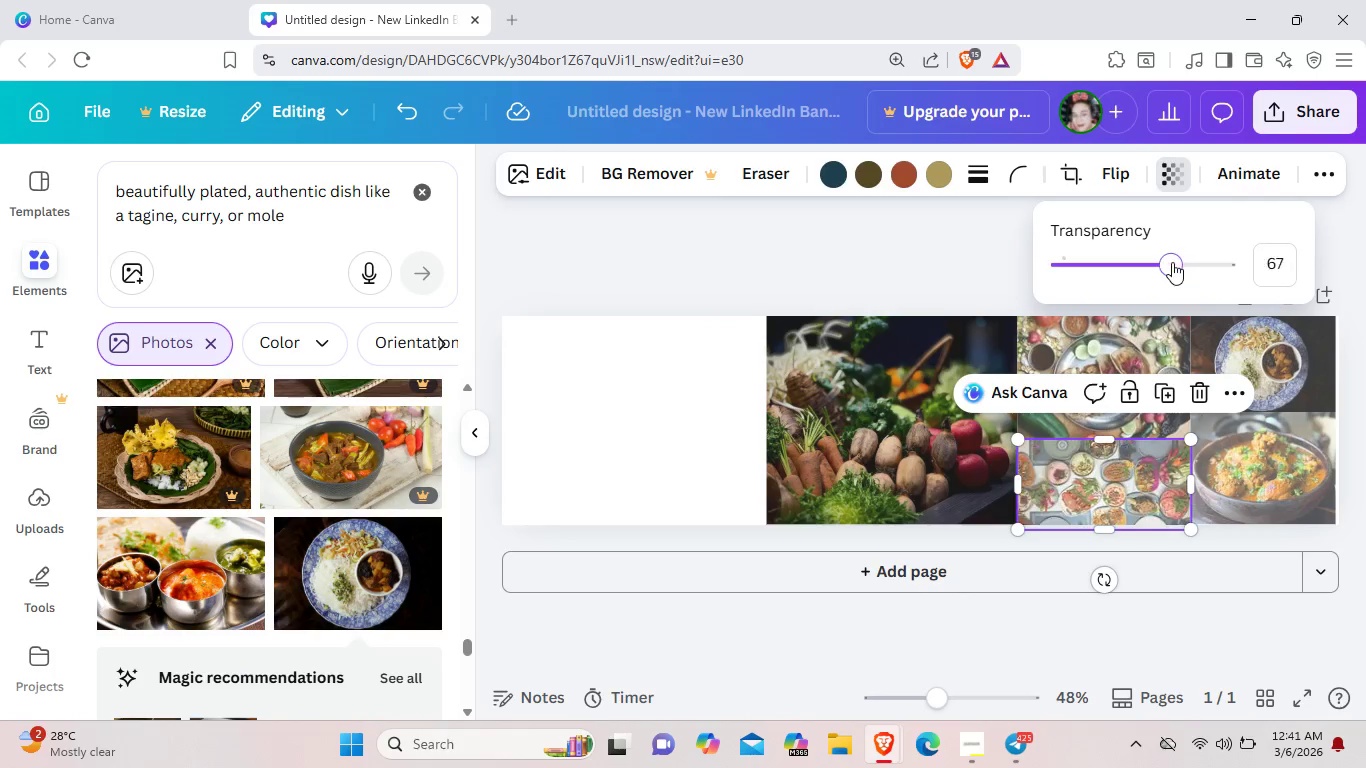 
left_click([1172, 262])
 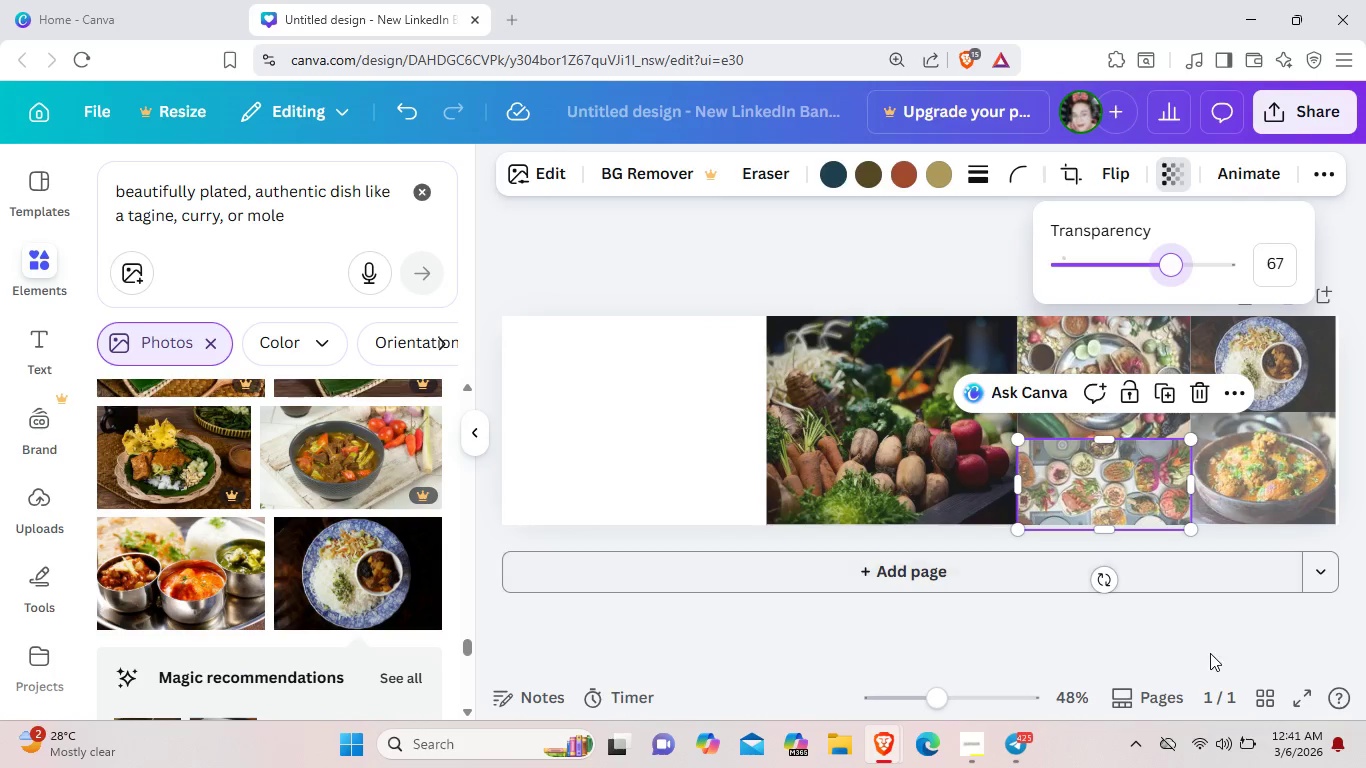 
left_click([1210, 655])
 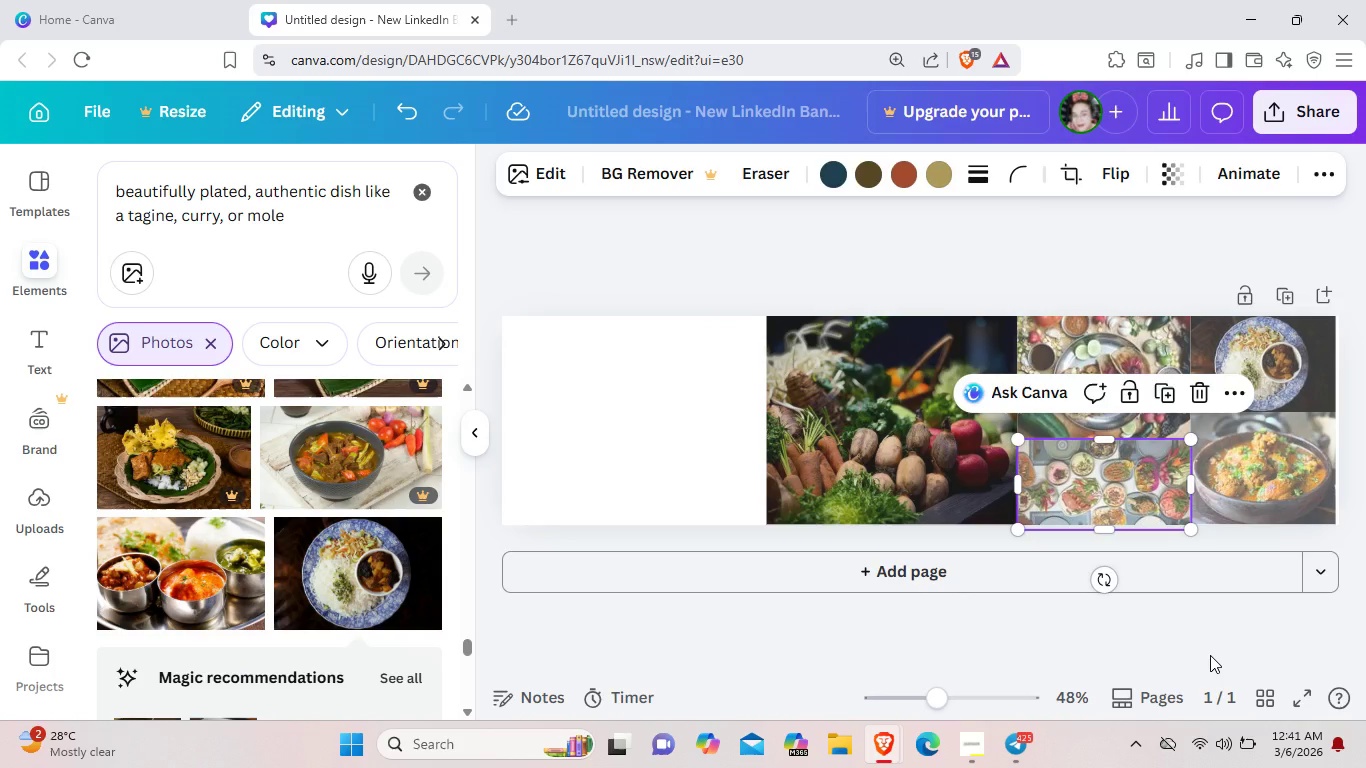 
left_click([1210, 655])
 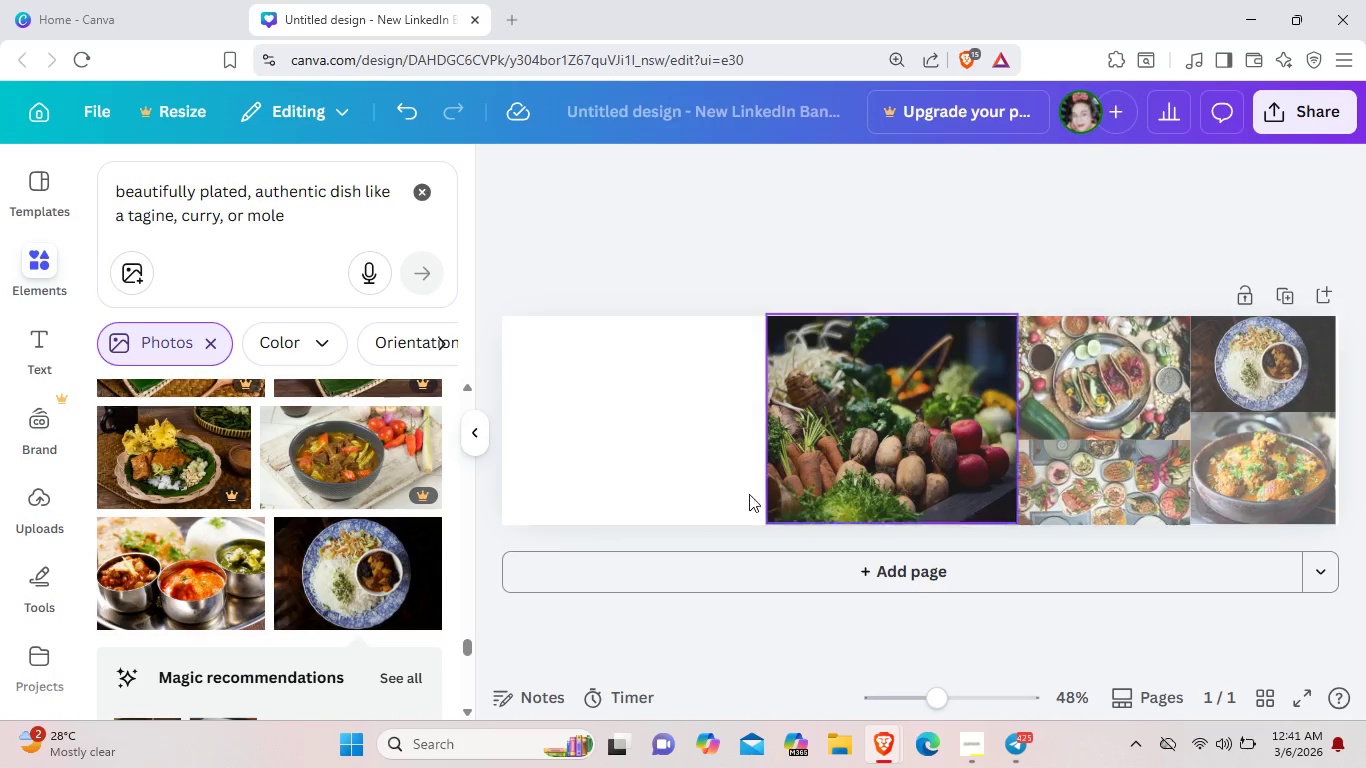 
wait(5.94)
 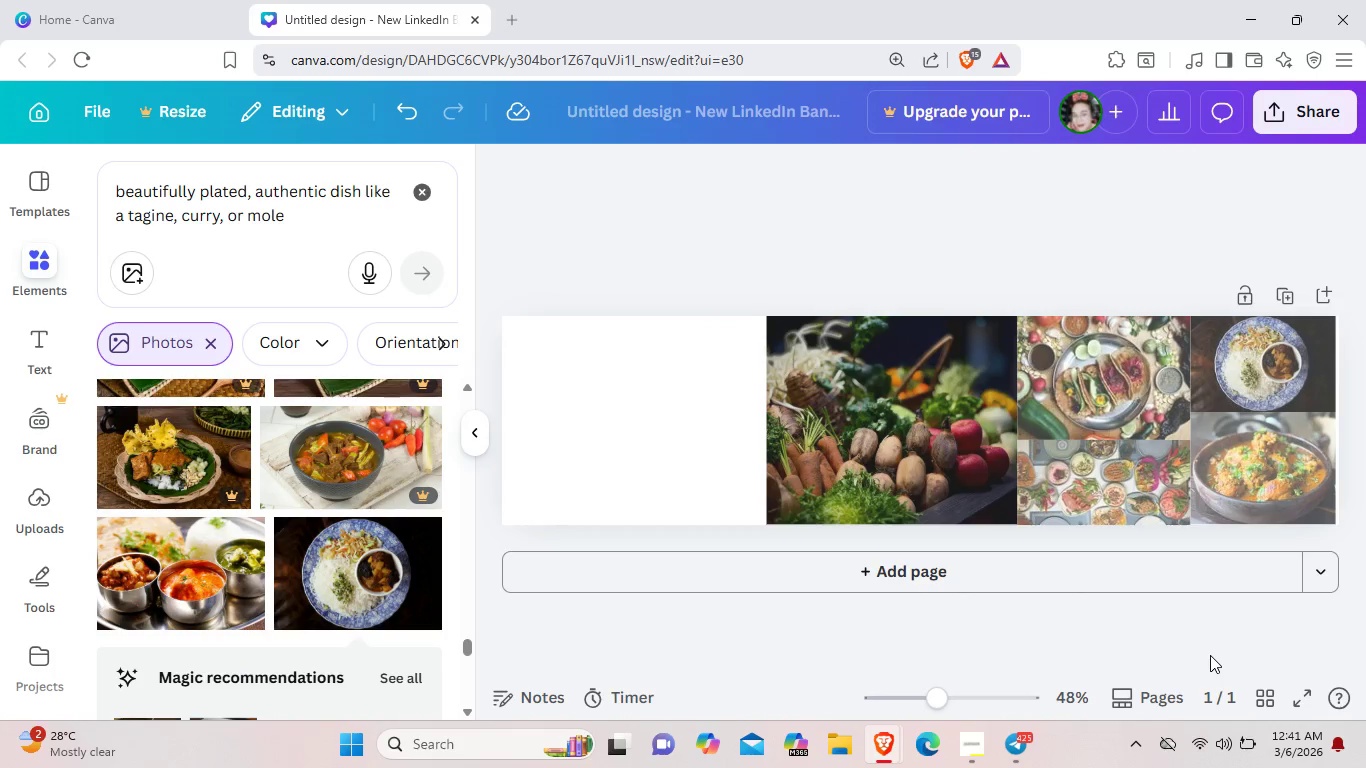 
left_click([422, 188])
 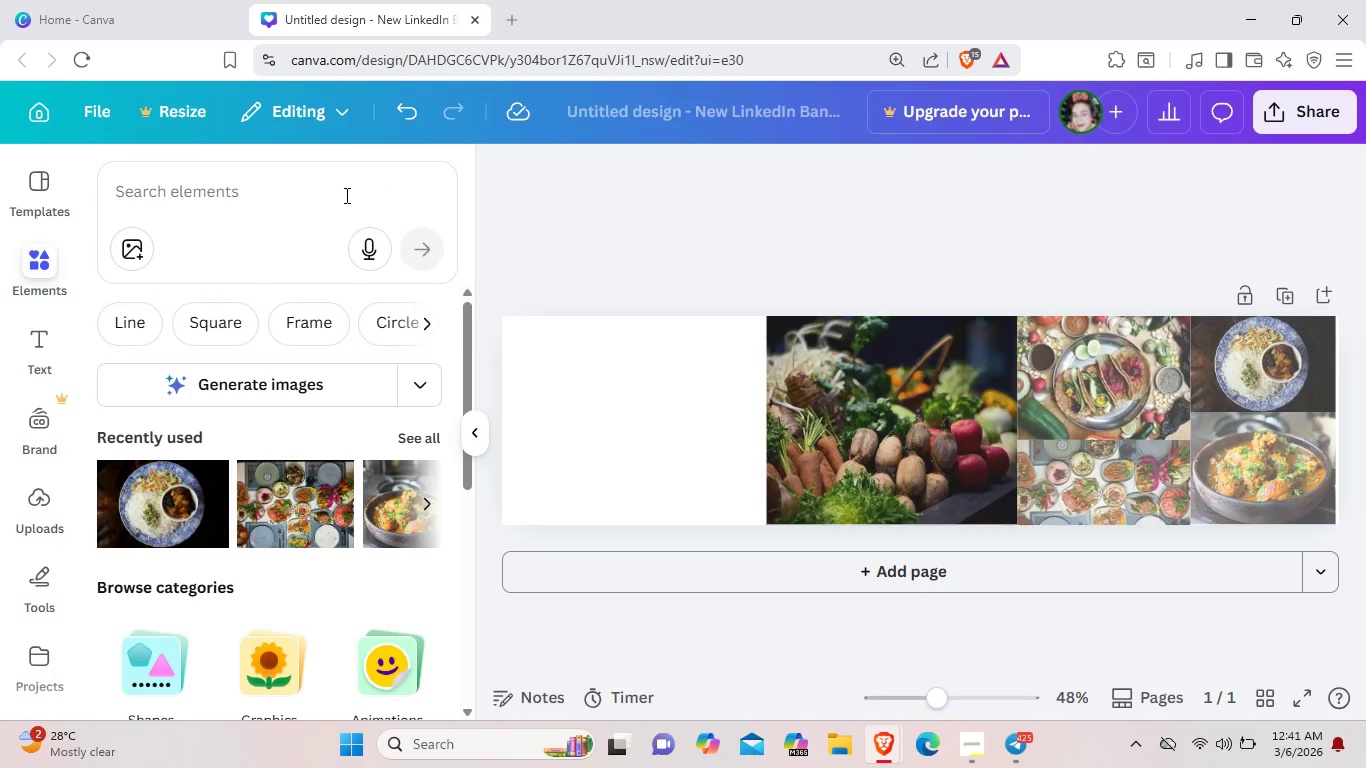 
type(gradient green)
 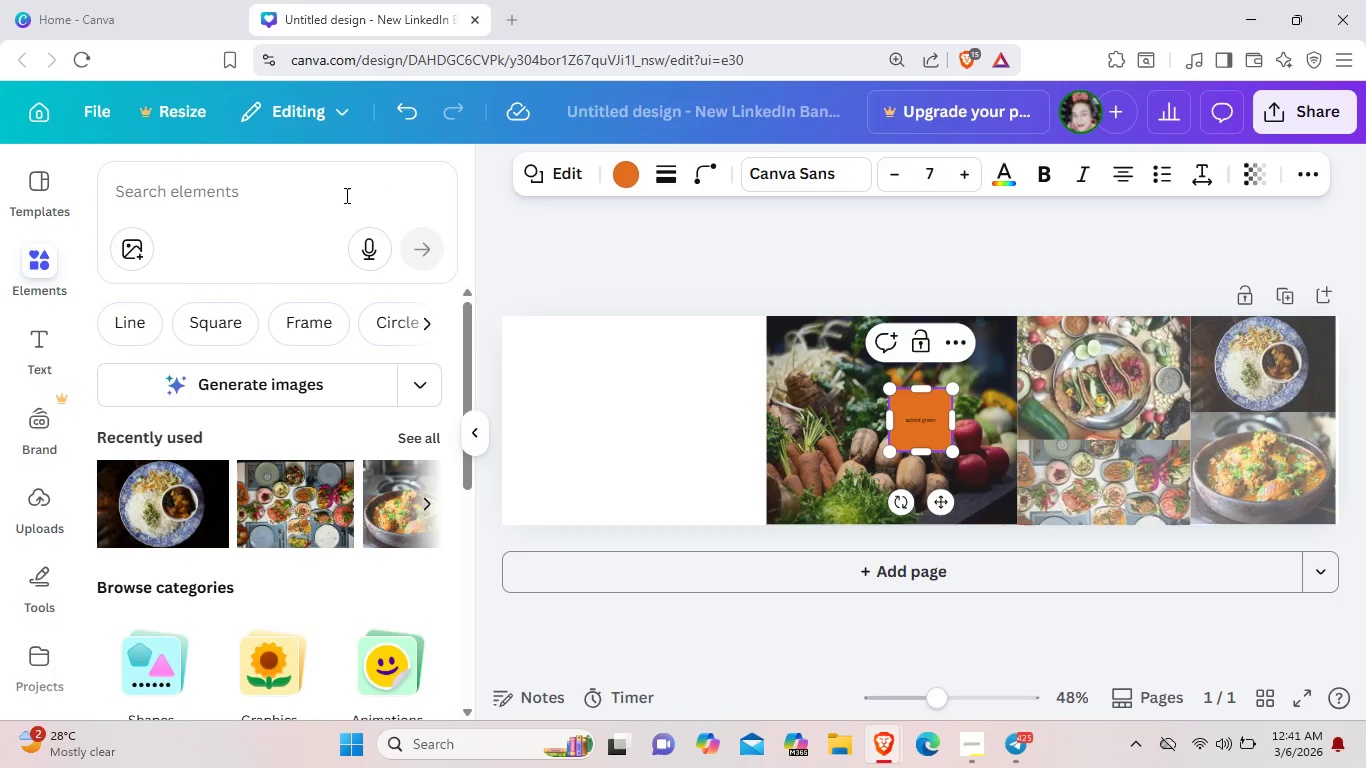 
left_click([345, 195])
 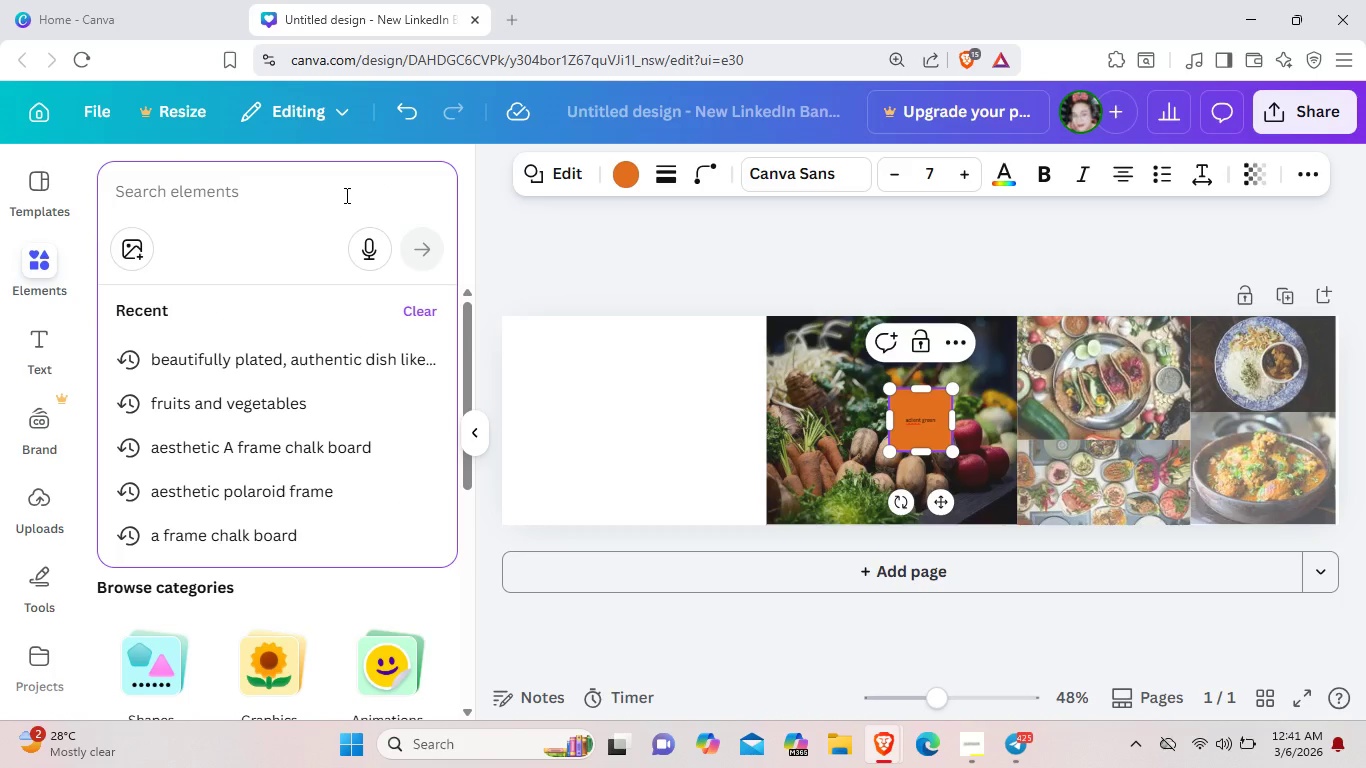 
type(grad)
 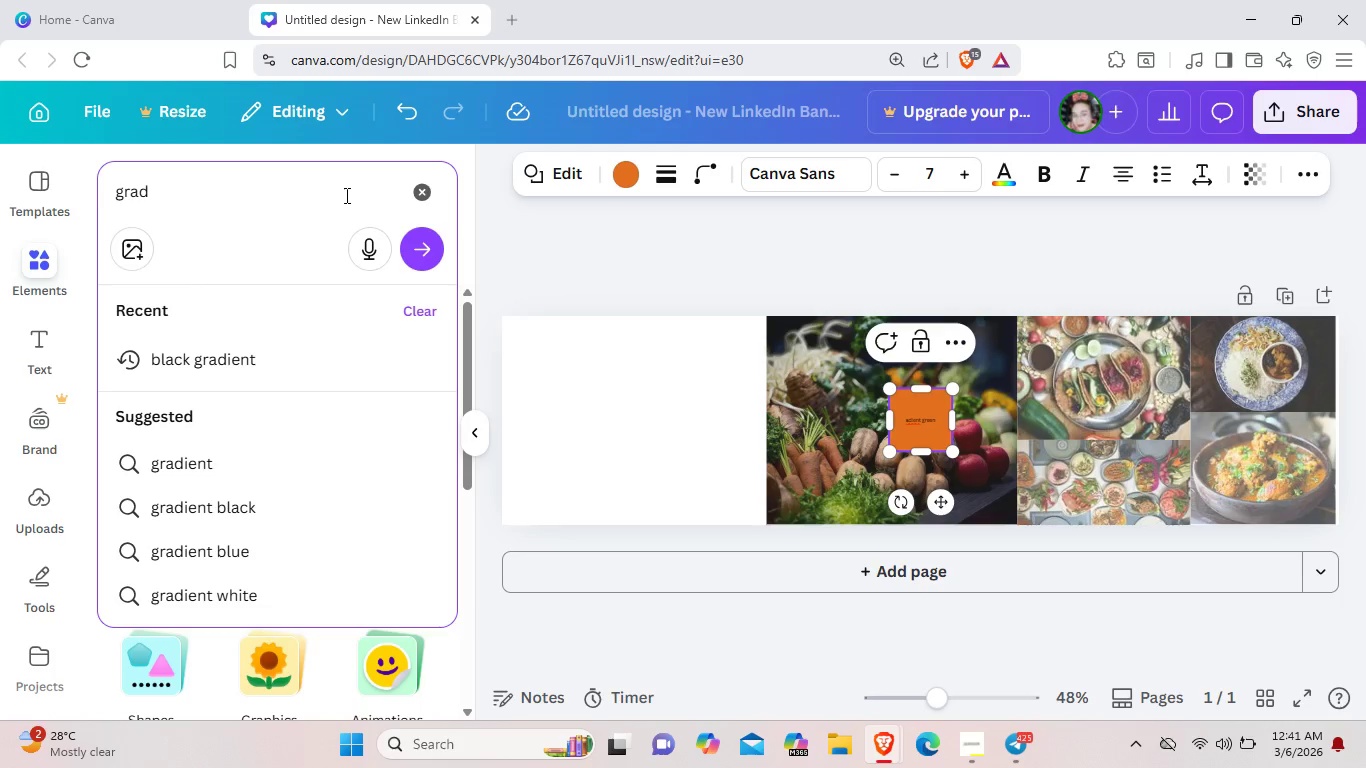 
type(ient green)
 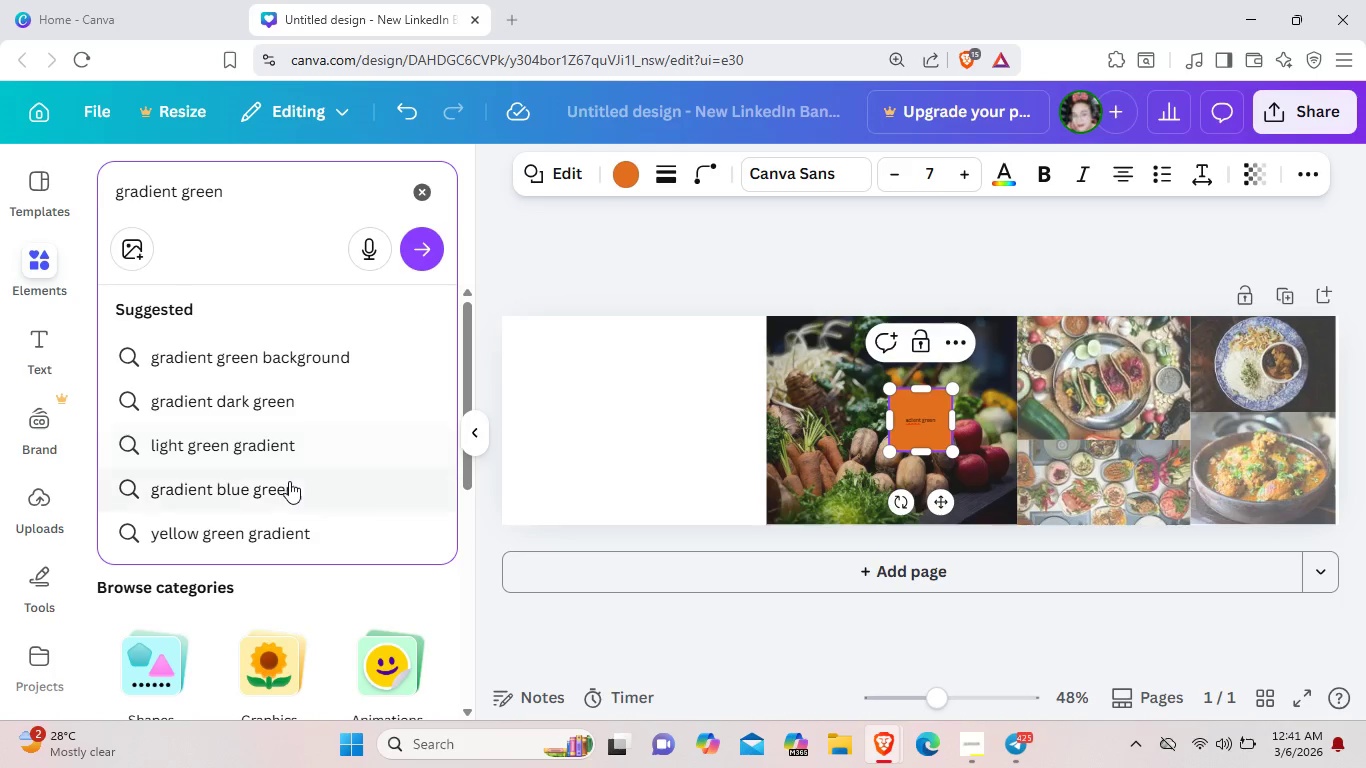 
wait(5.17)
 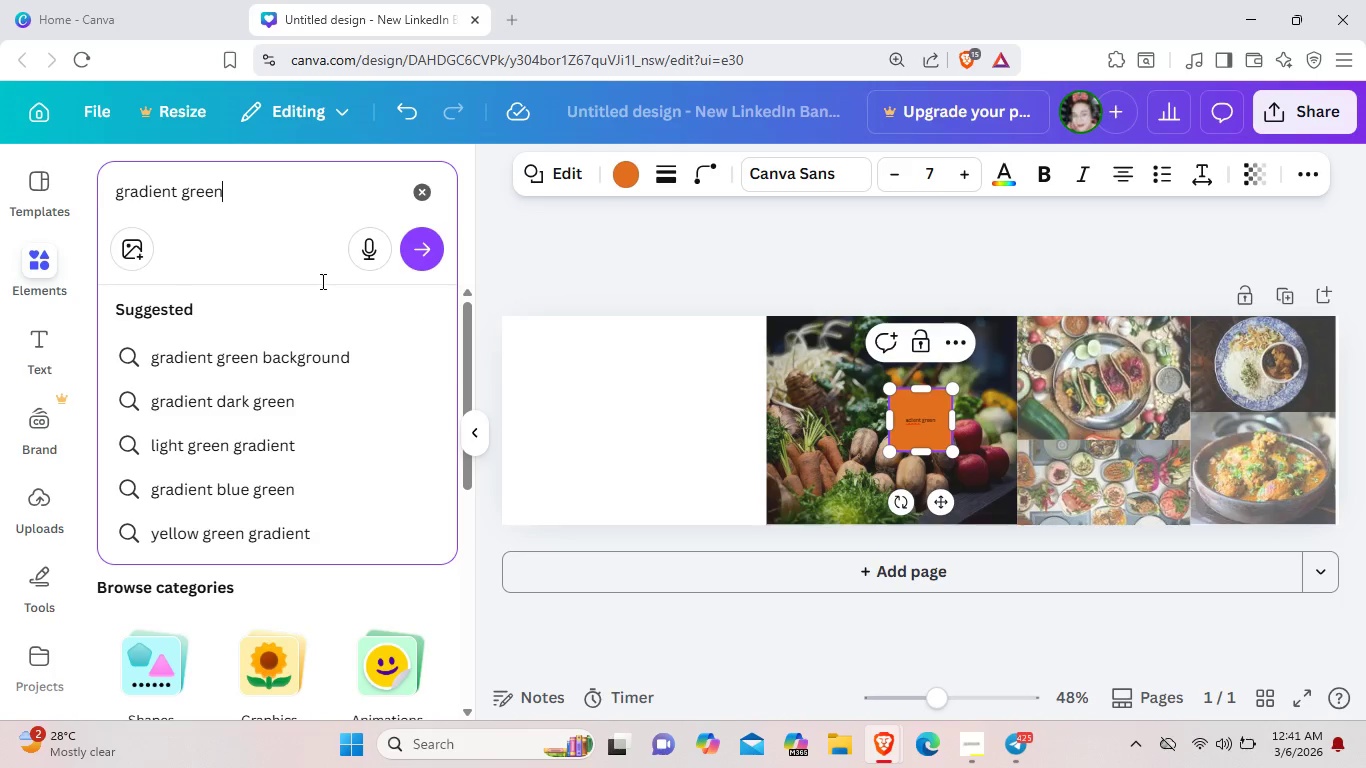 
left_click([332, 366])
 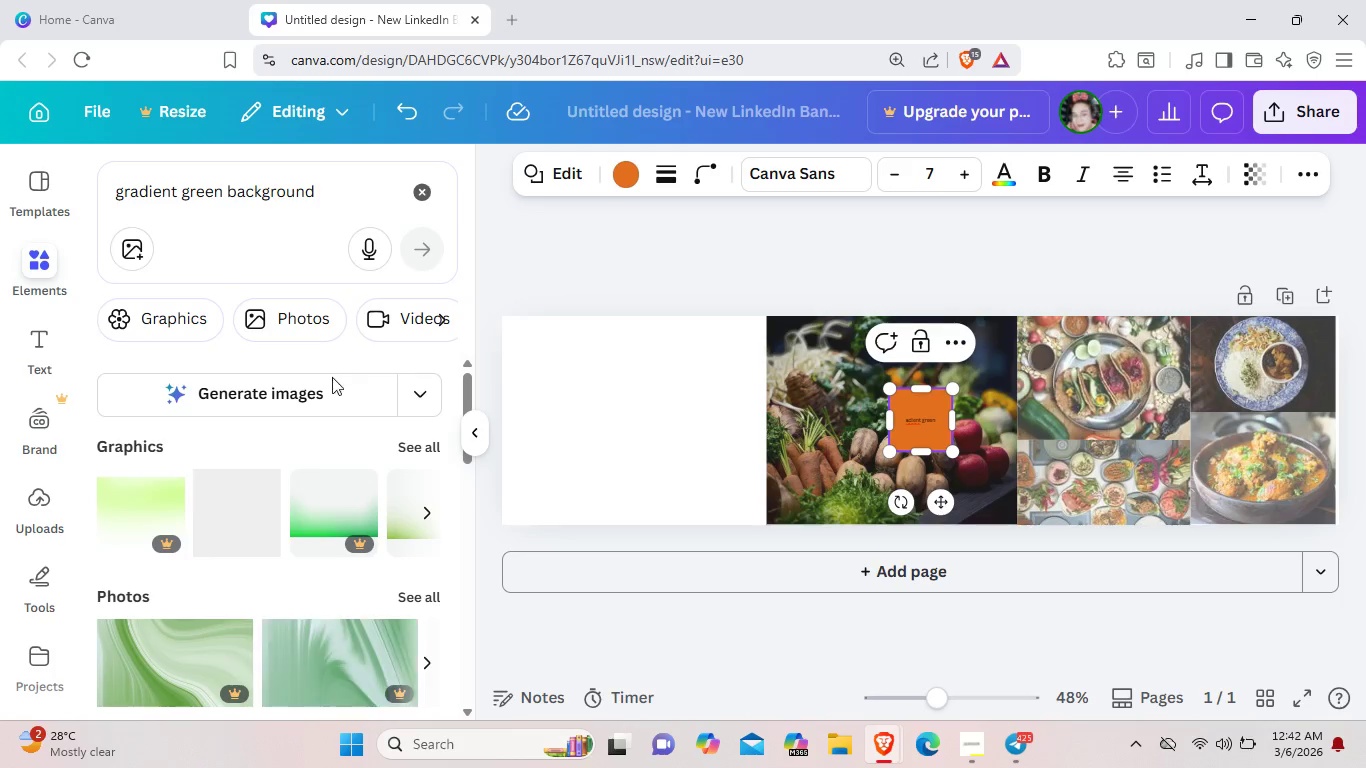 
left_click([419, 447])
 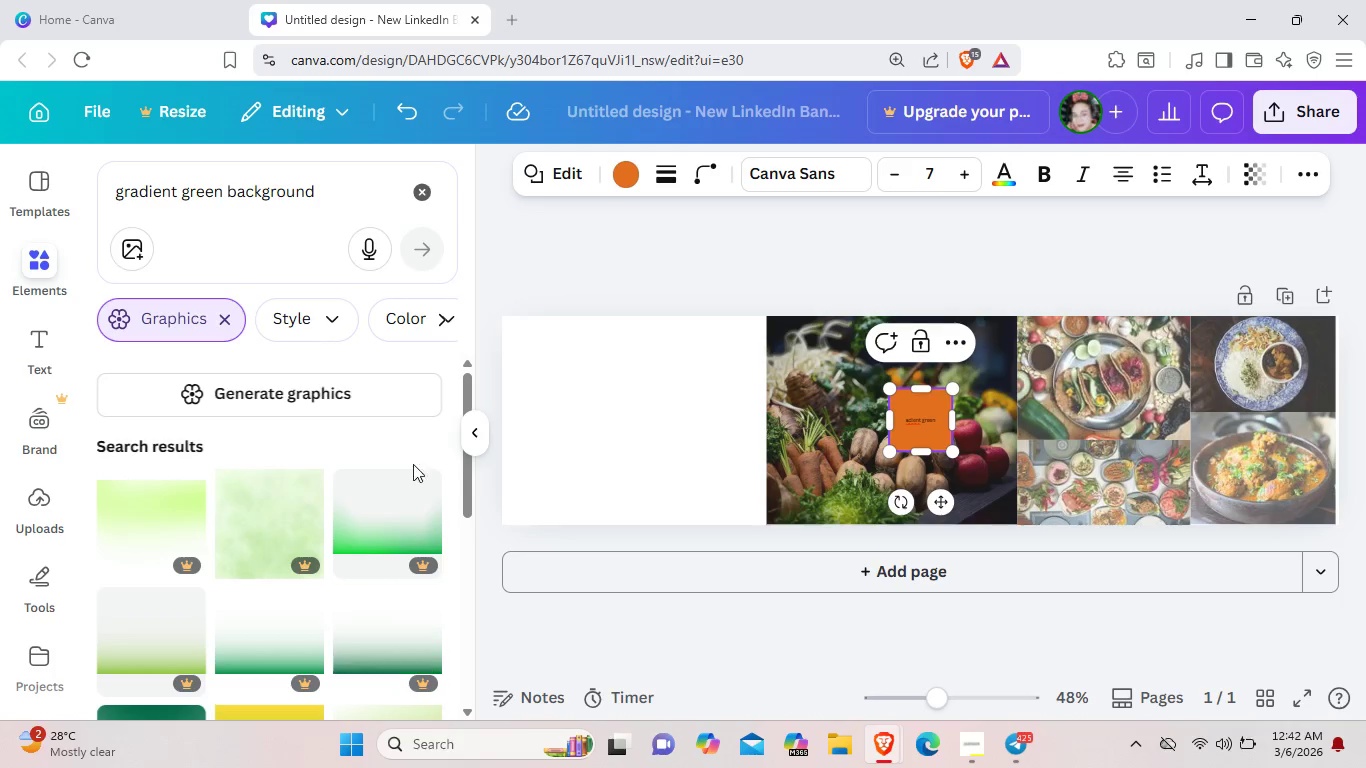 
scroll: coordinate [401, 530], scroll_direction: down, amount: 8.0
 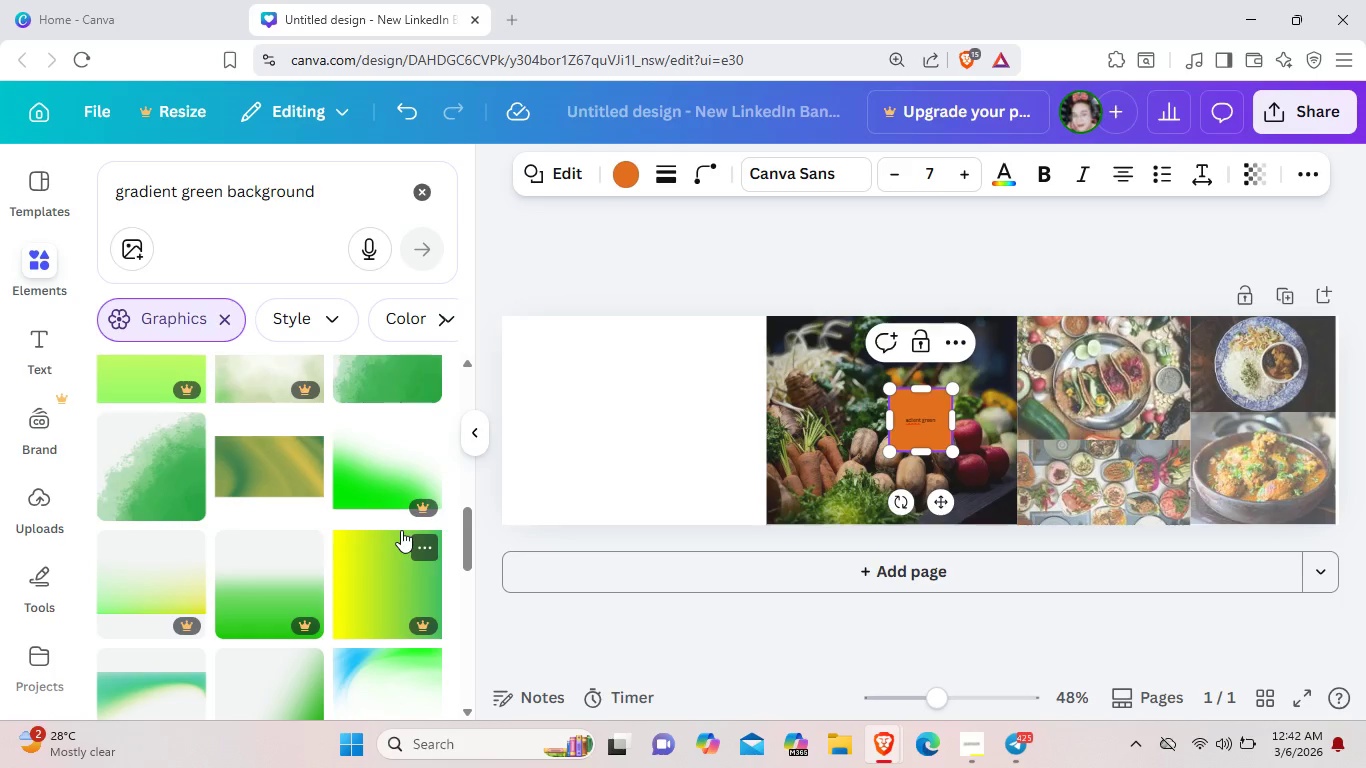 
scroll: coordinate [267, 532], scroll_direction: down, amount: 8.0
 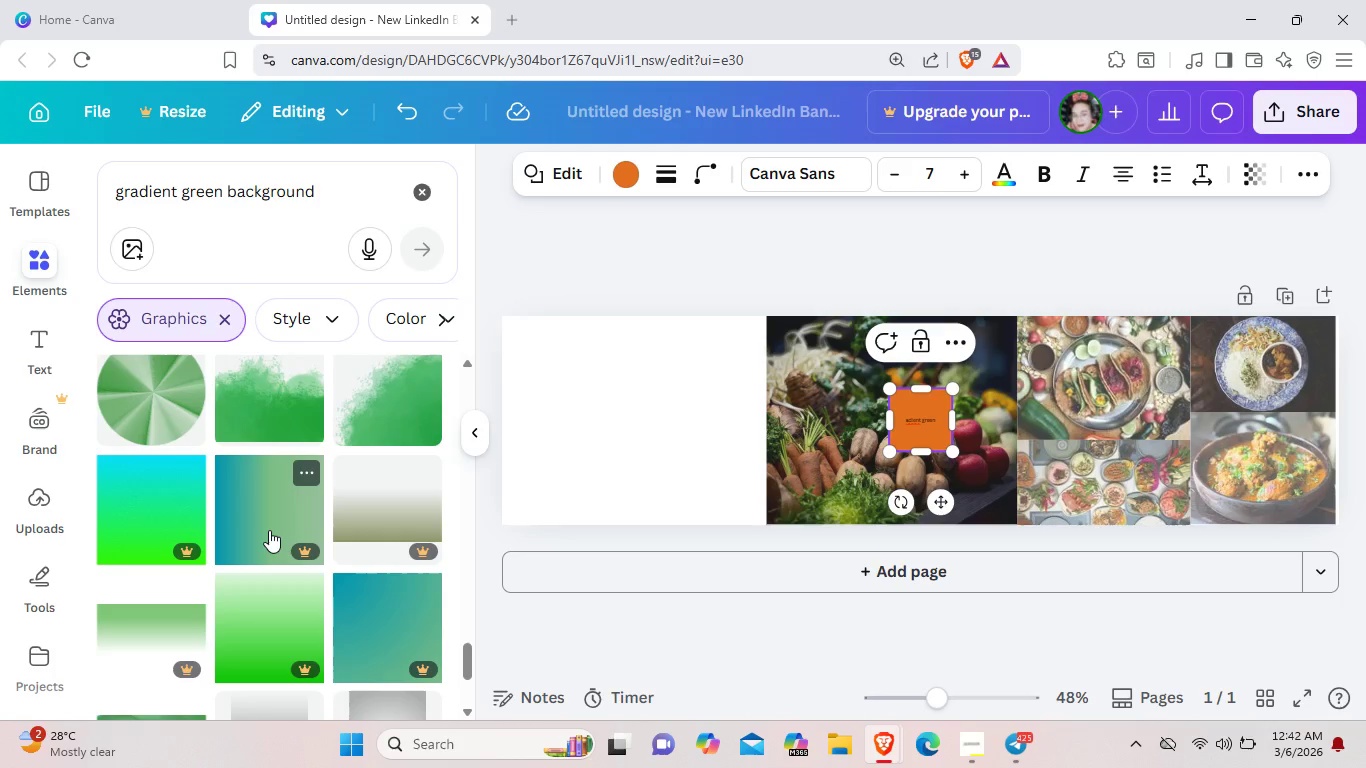 
wait(12.95)
 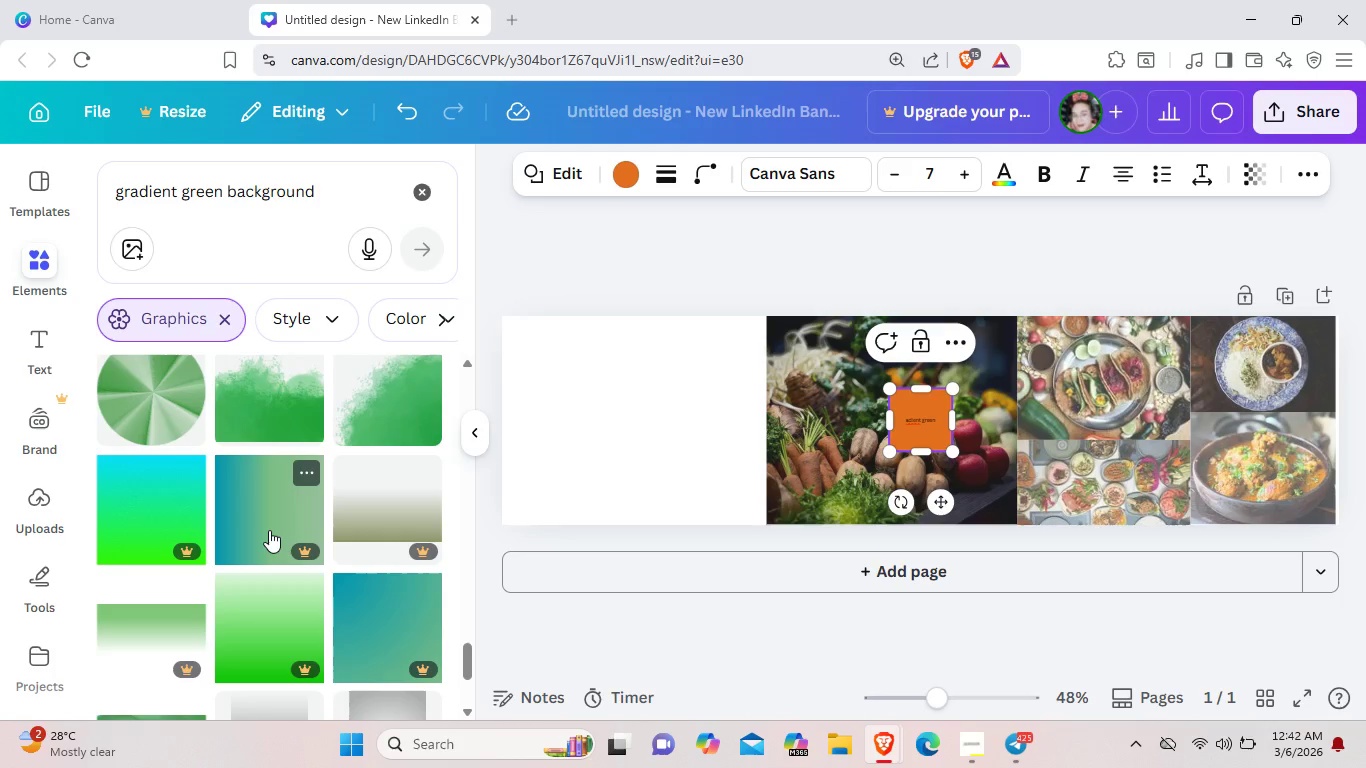 
scroll: coordinate [337, 187], scroll_direction: down, amount: 2.0
 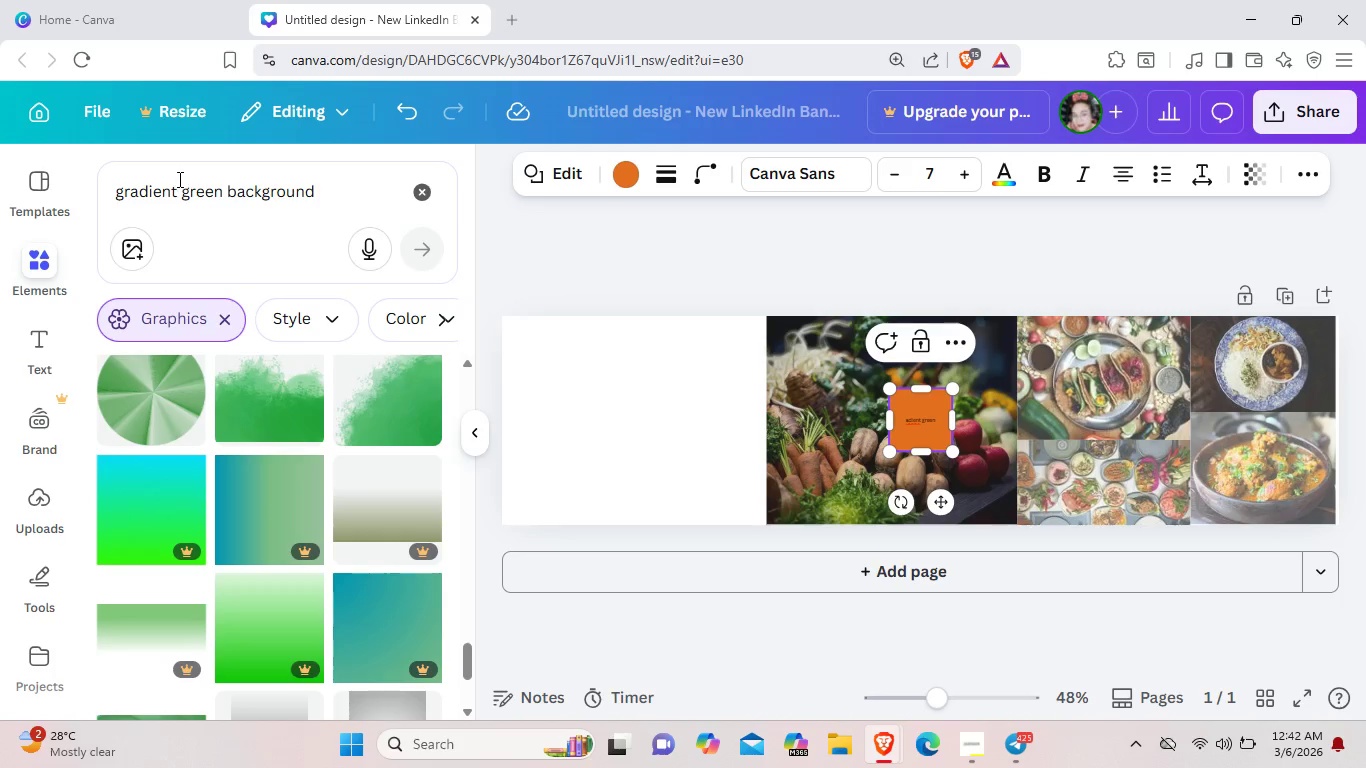 
left_click([184, 191])
 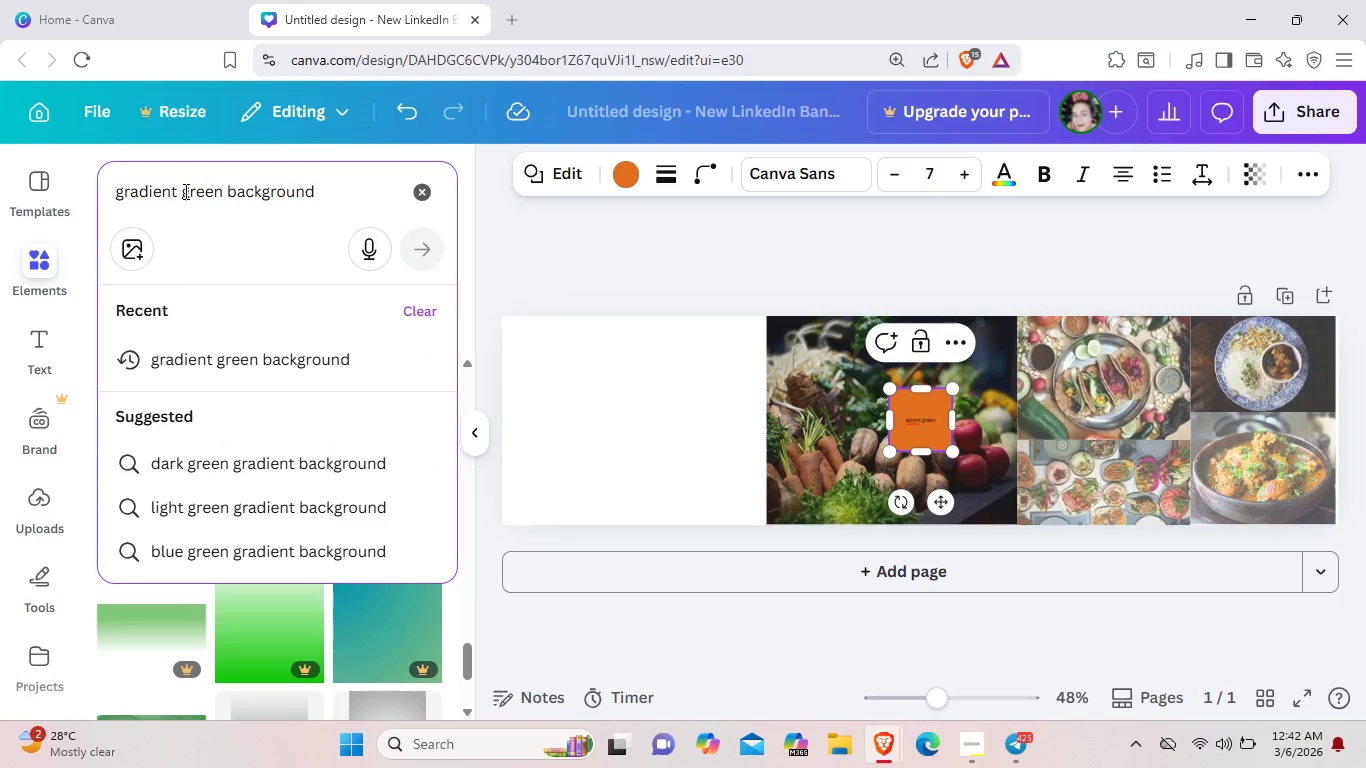 
type(da)
key(Backspace)
key(Backspace)
type(army)
 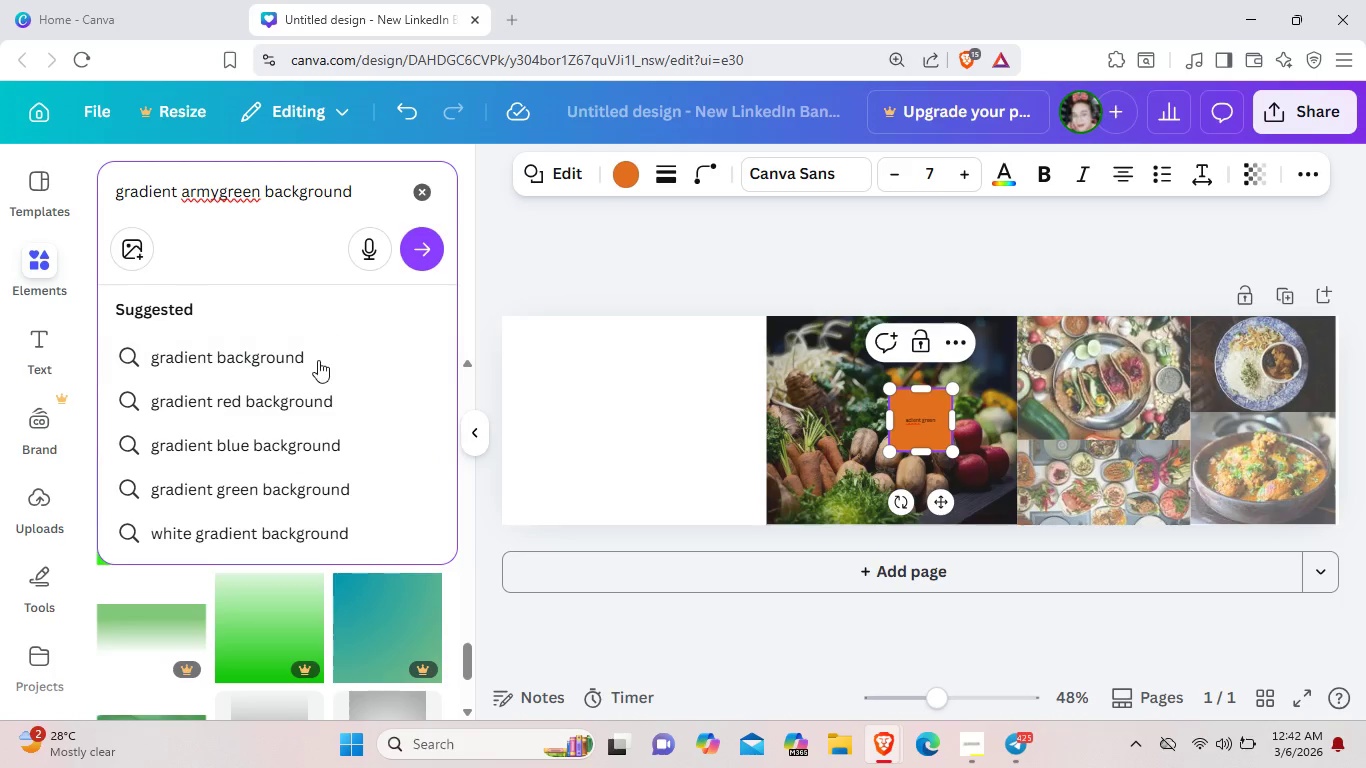 
left_click([317, 360])
 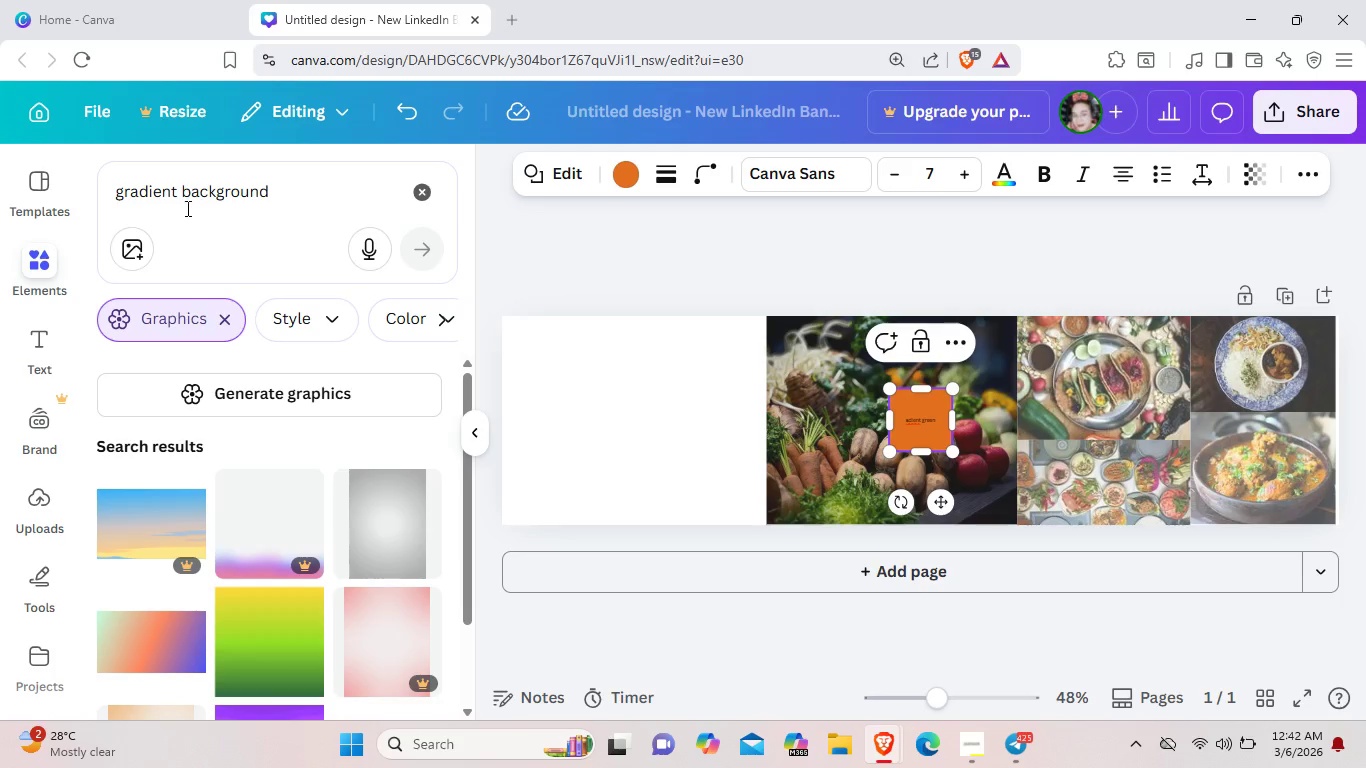 
left_click([180, 197])
 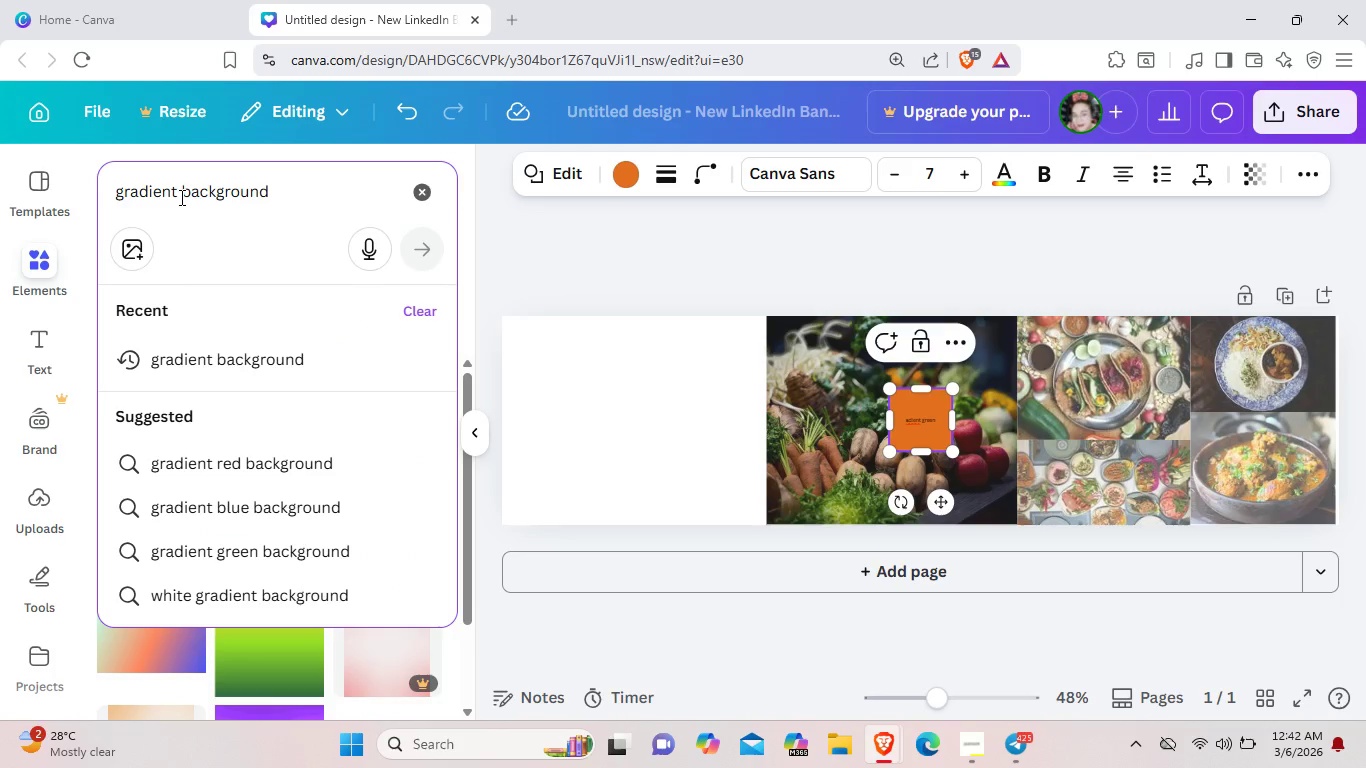 
type(army green )
 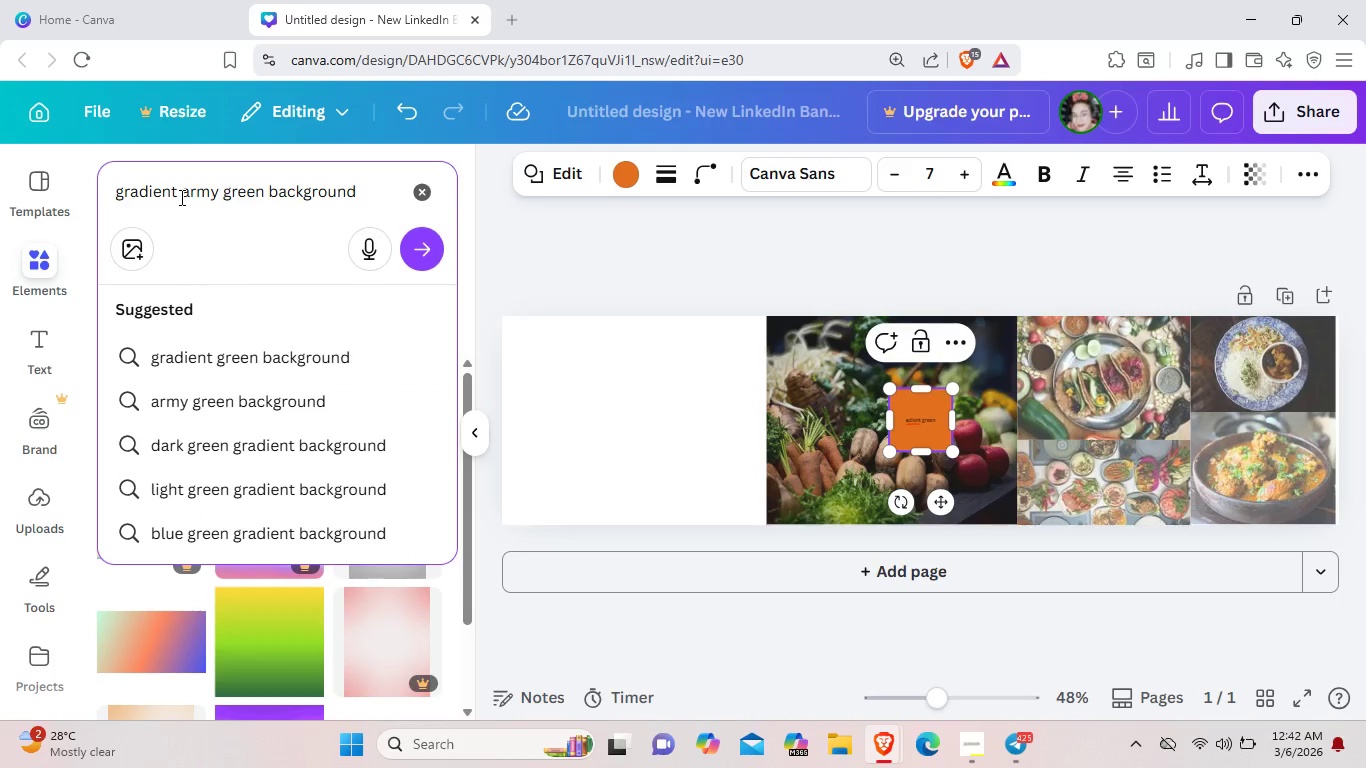 
key(Enter)
 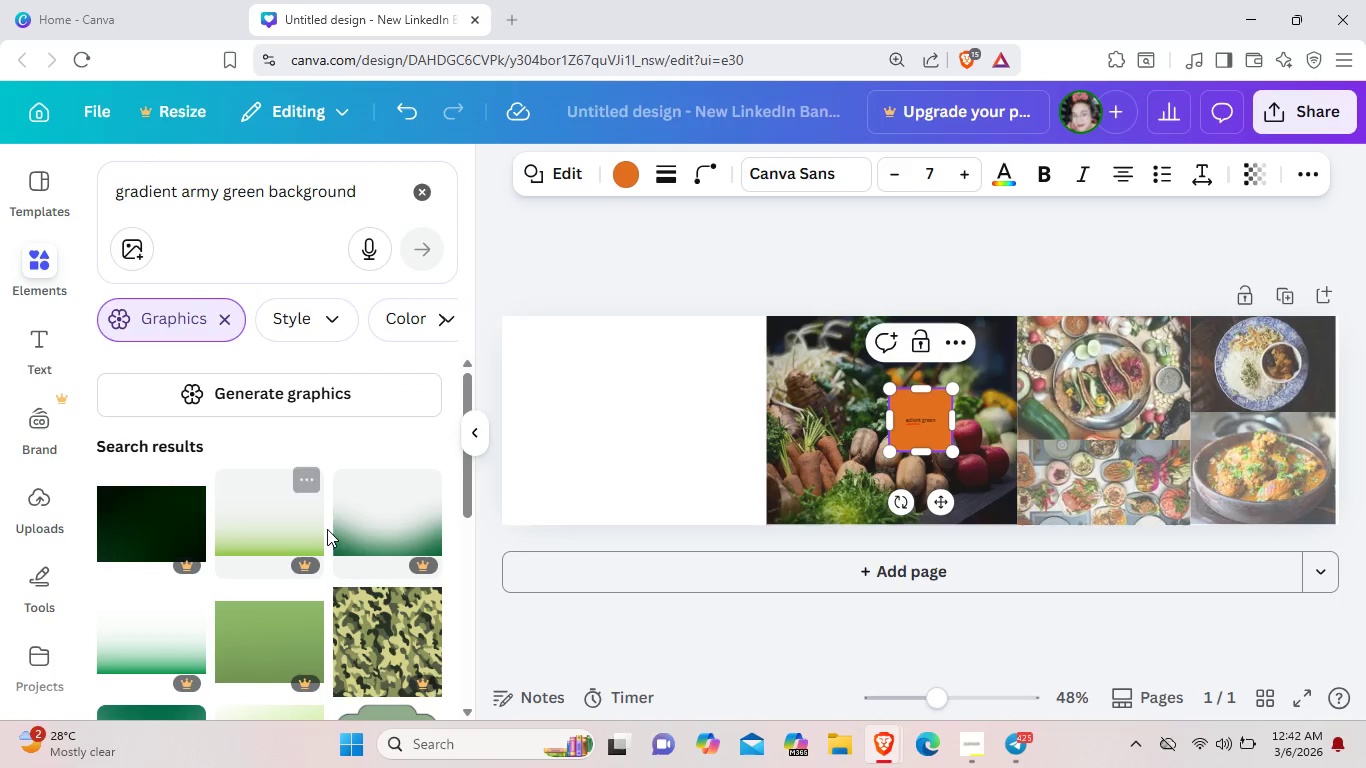 
scroll: coordinate [352, 499], scroll_direction: down, amount: 6.0
 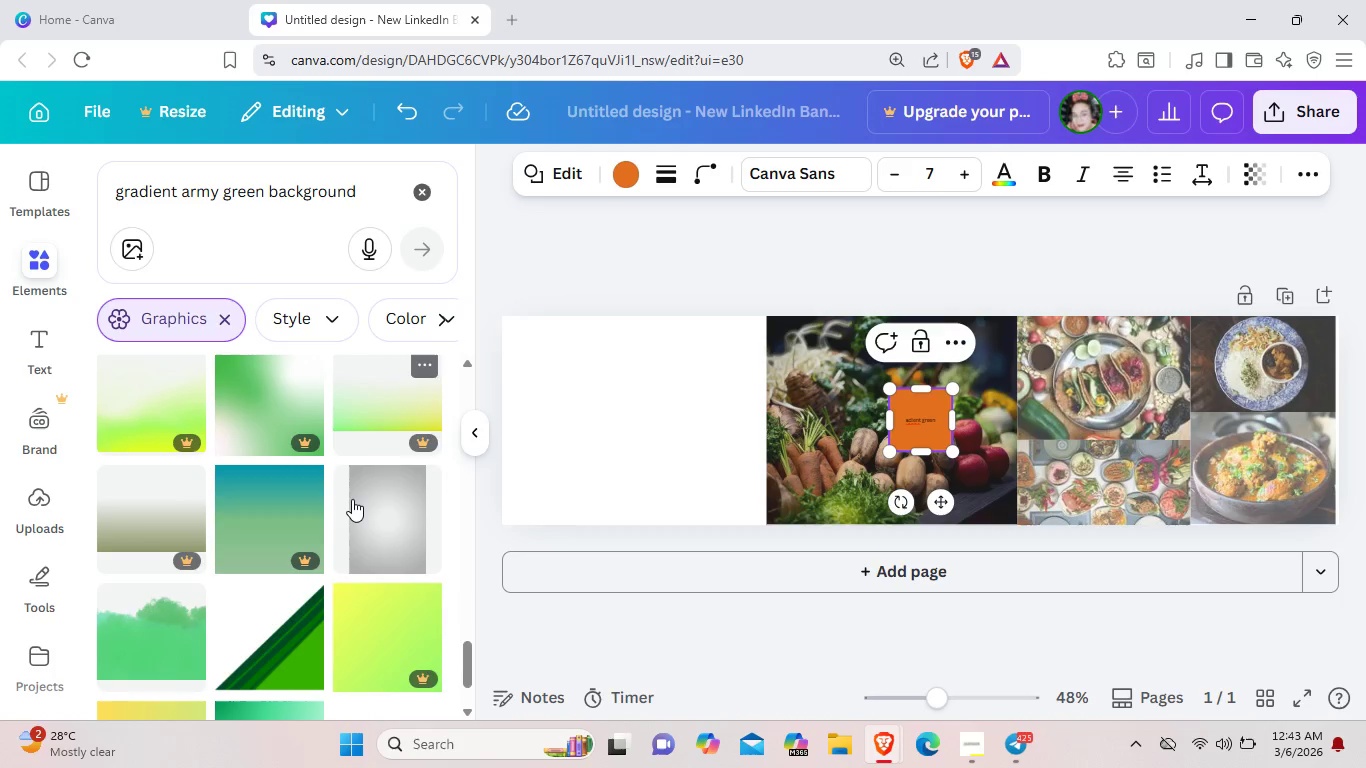 
scroll: coordinate [352, 499], scroll_direction: down, amount: 8.0
 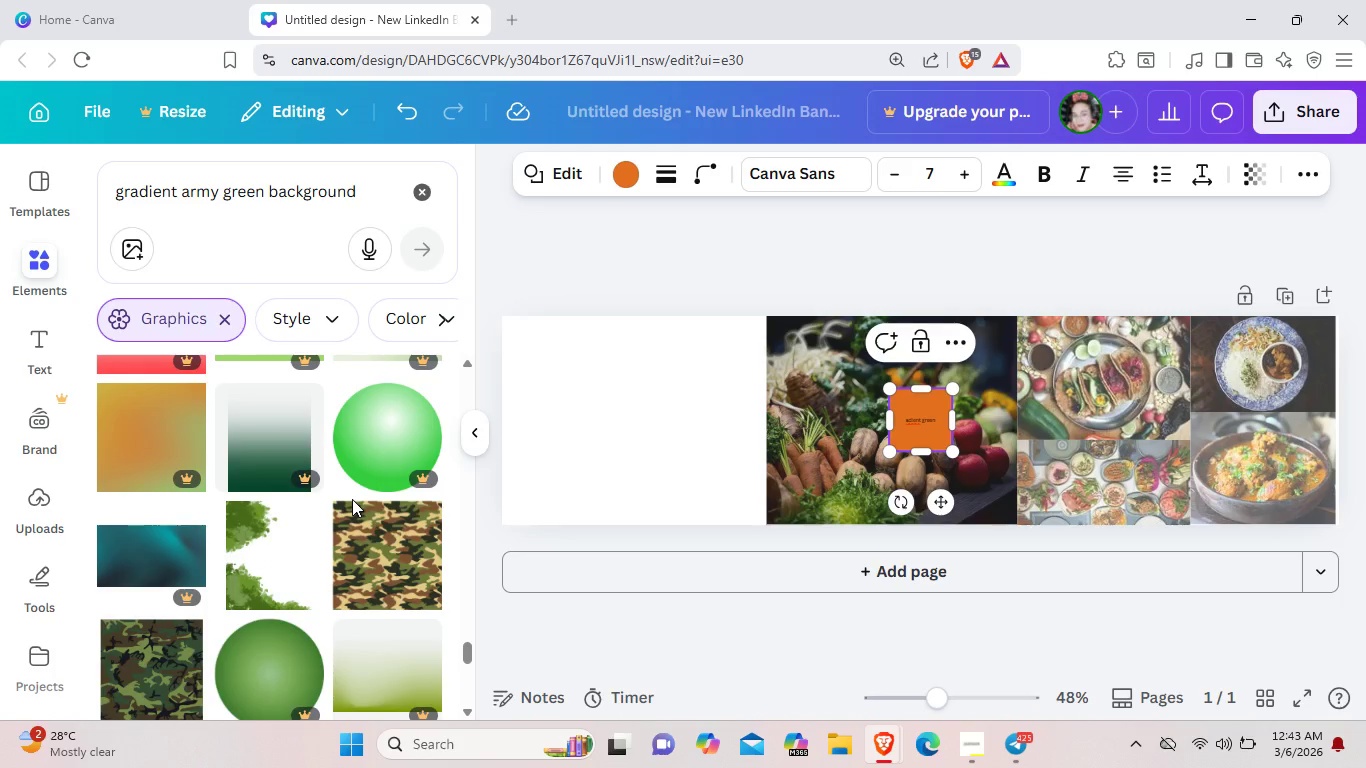 
scroll: coordinate [352, 499], scroll_direction: down, amount: 9.0
 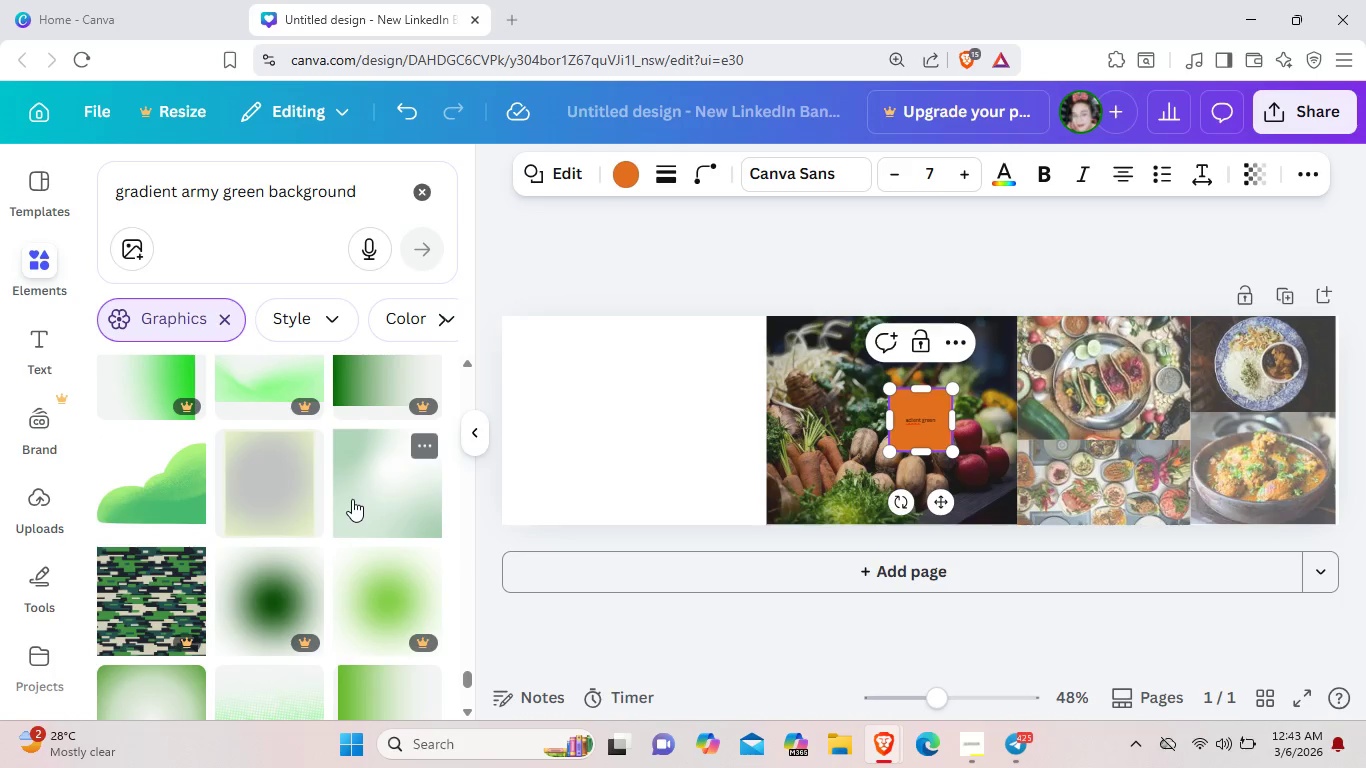 
scroll: coordinate [355, 481], scroll_direction: down, amount: 2.0
 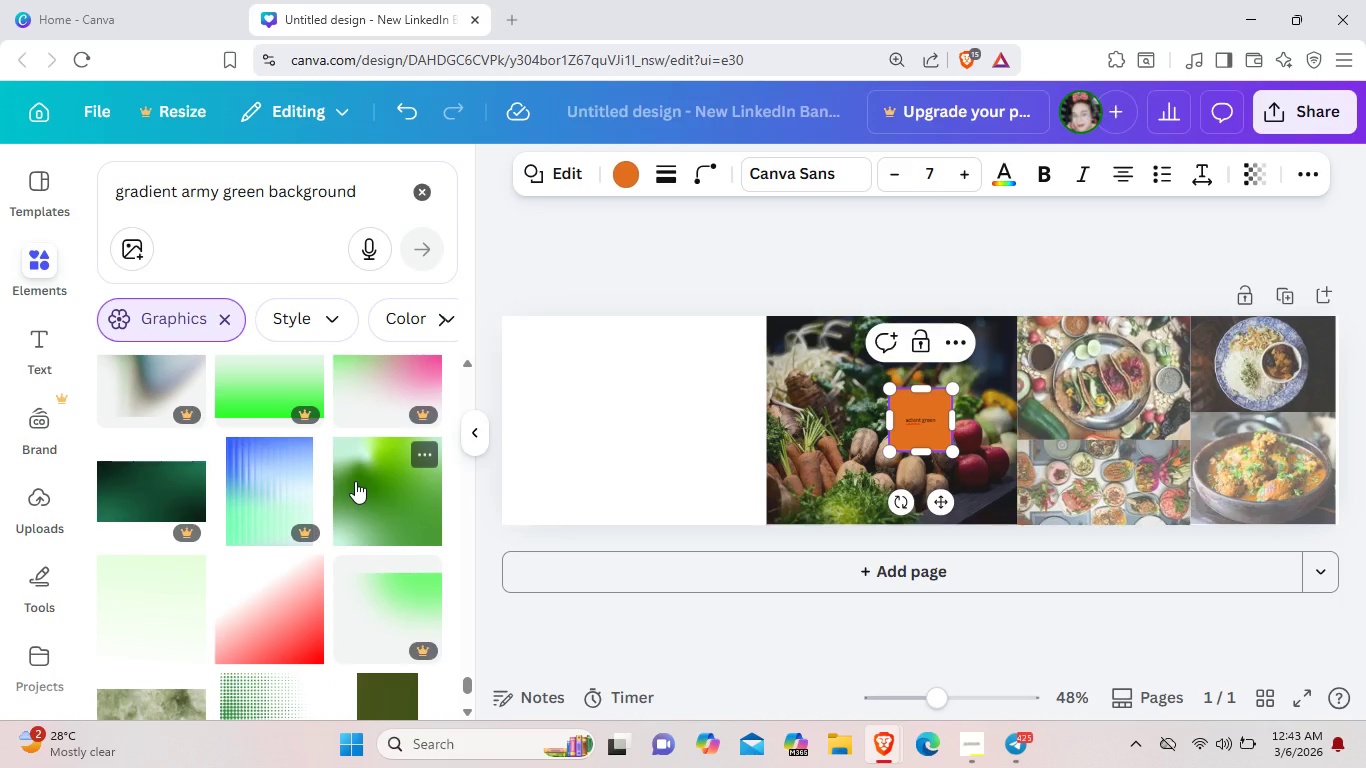 
left_click([380, 490])
 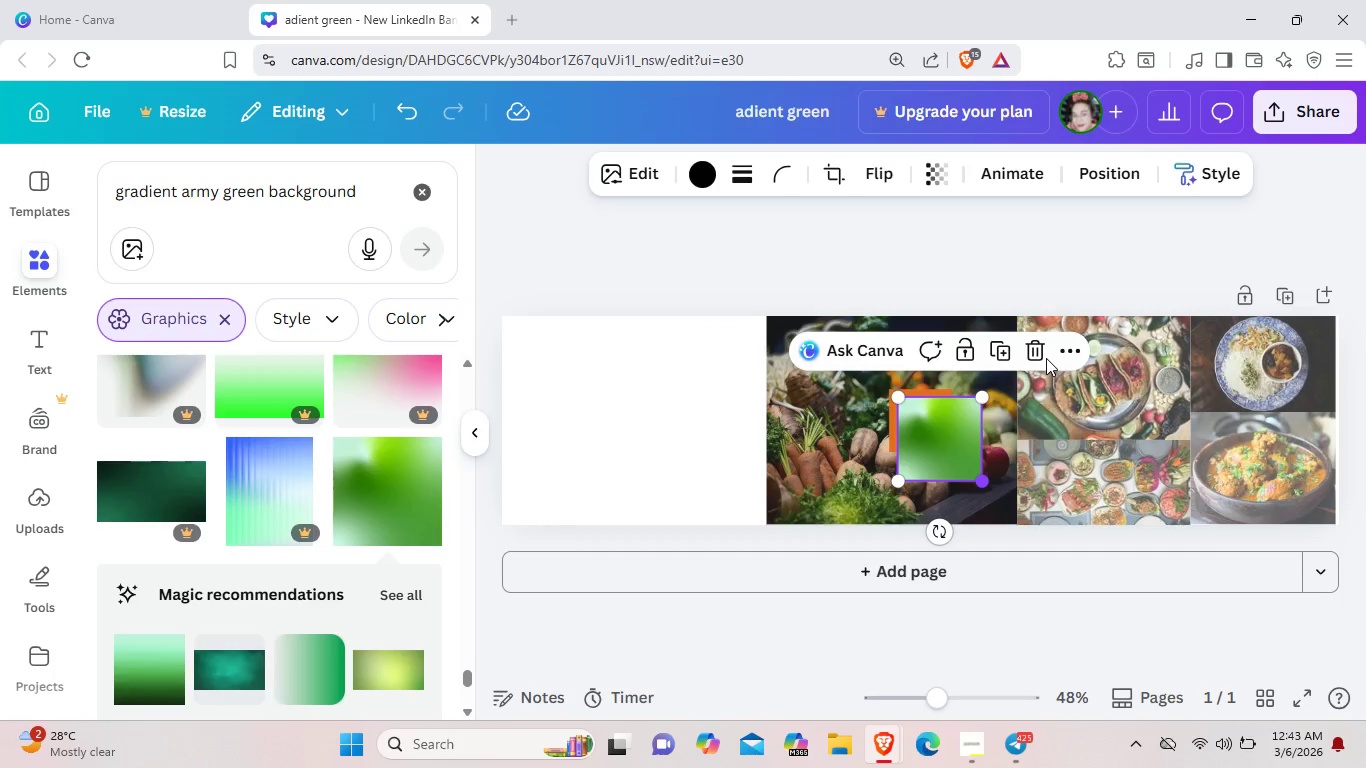 
wait(6.26)
 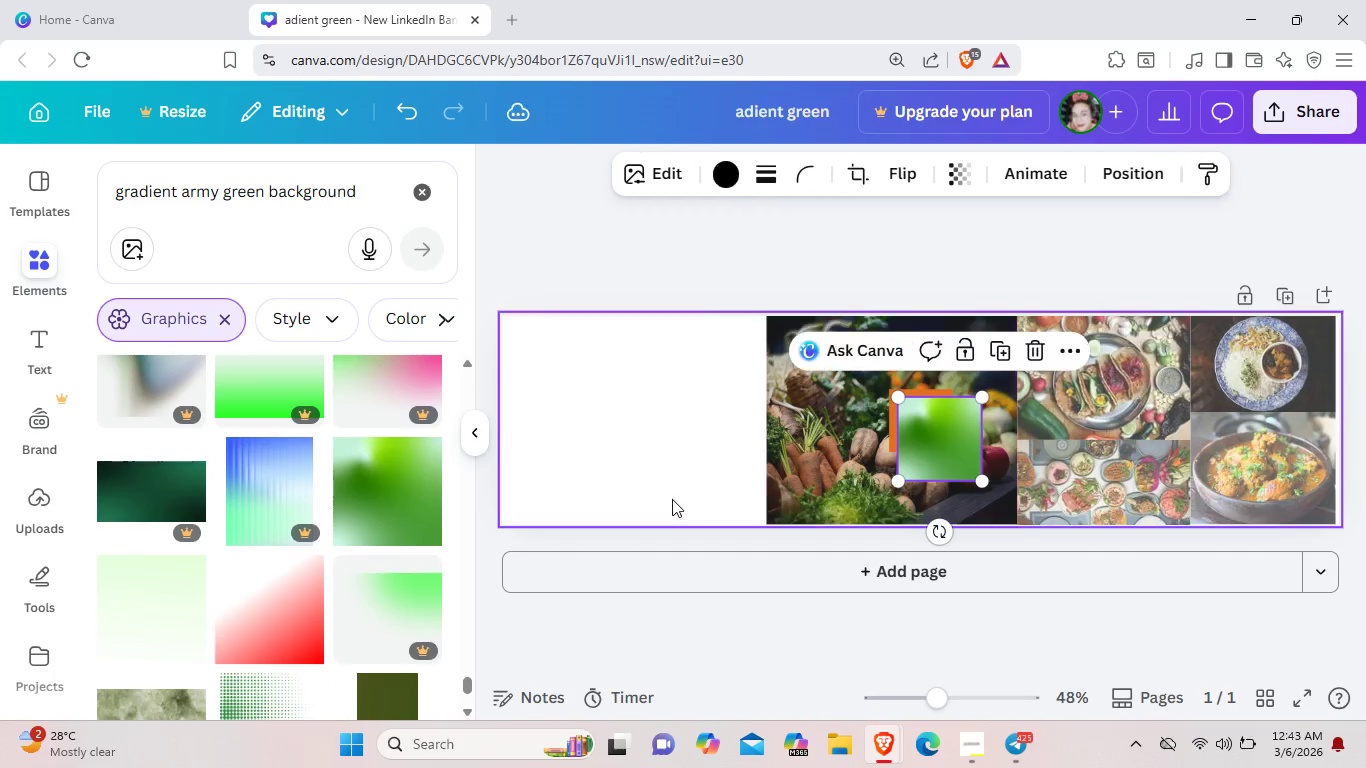 
left_click([1039, 351])
 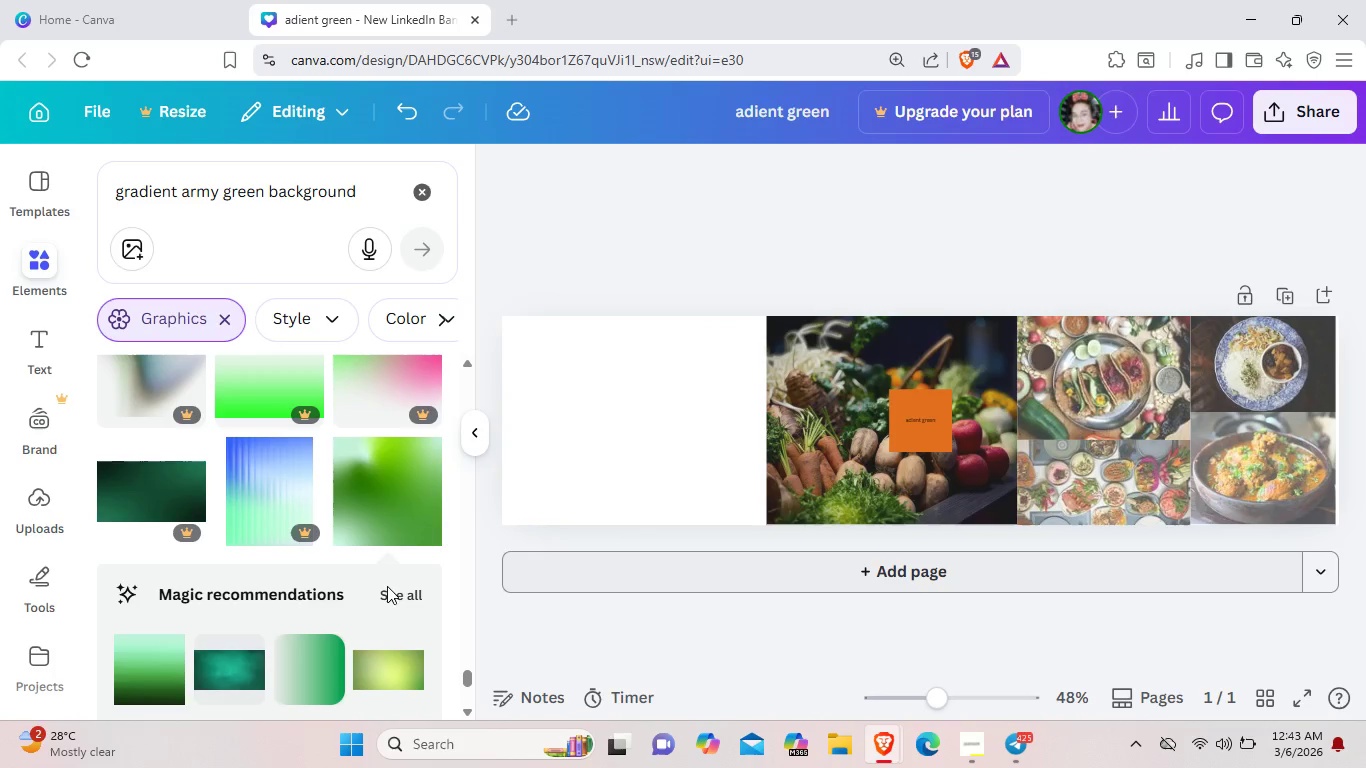 
left_click([387, 586])
 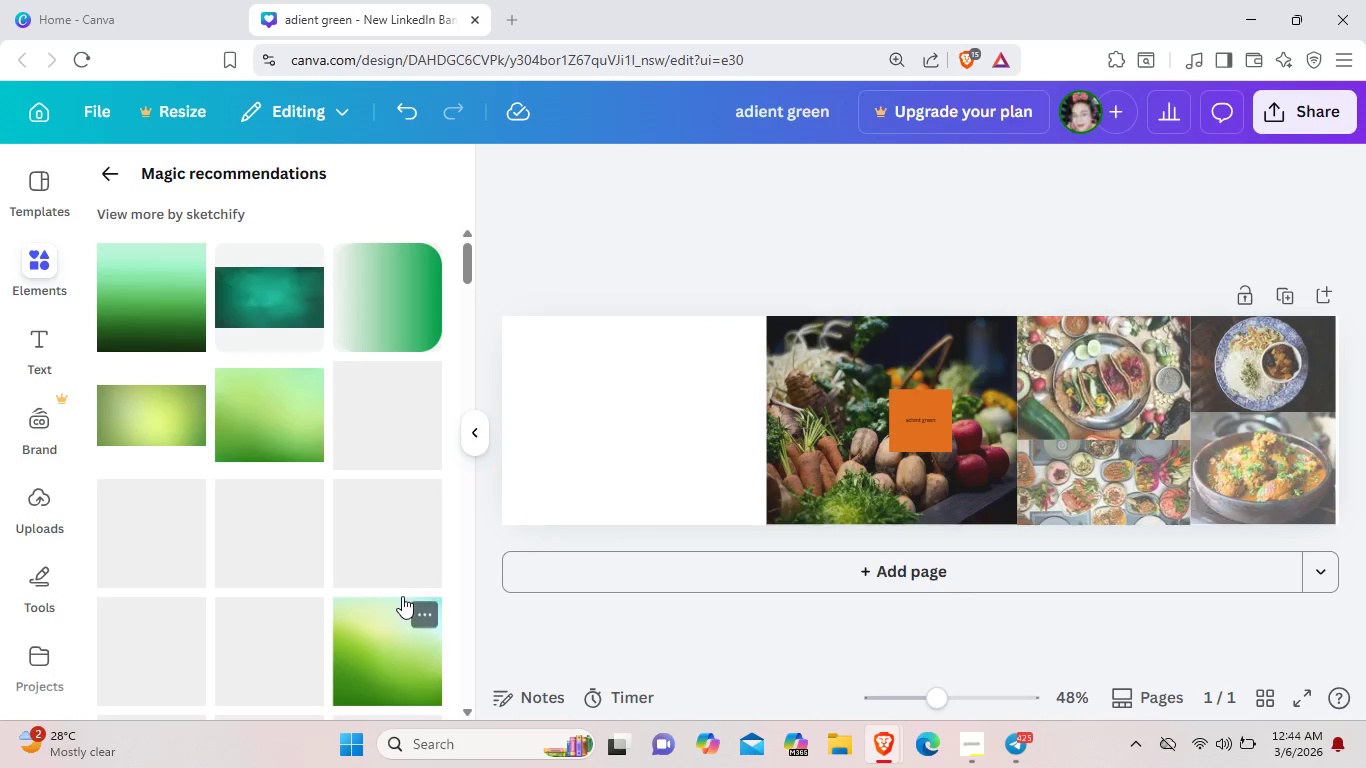 
mouse_move([373, 544])
 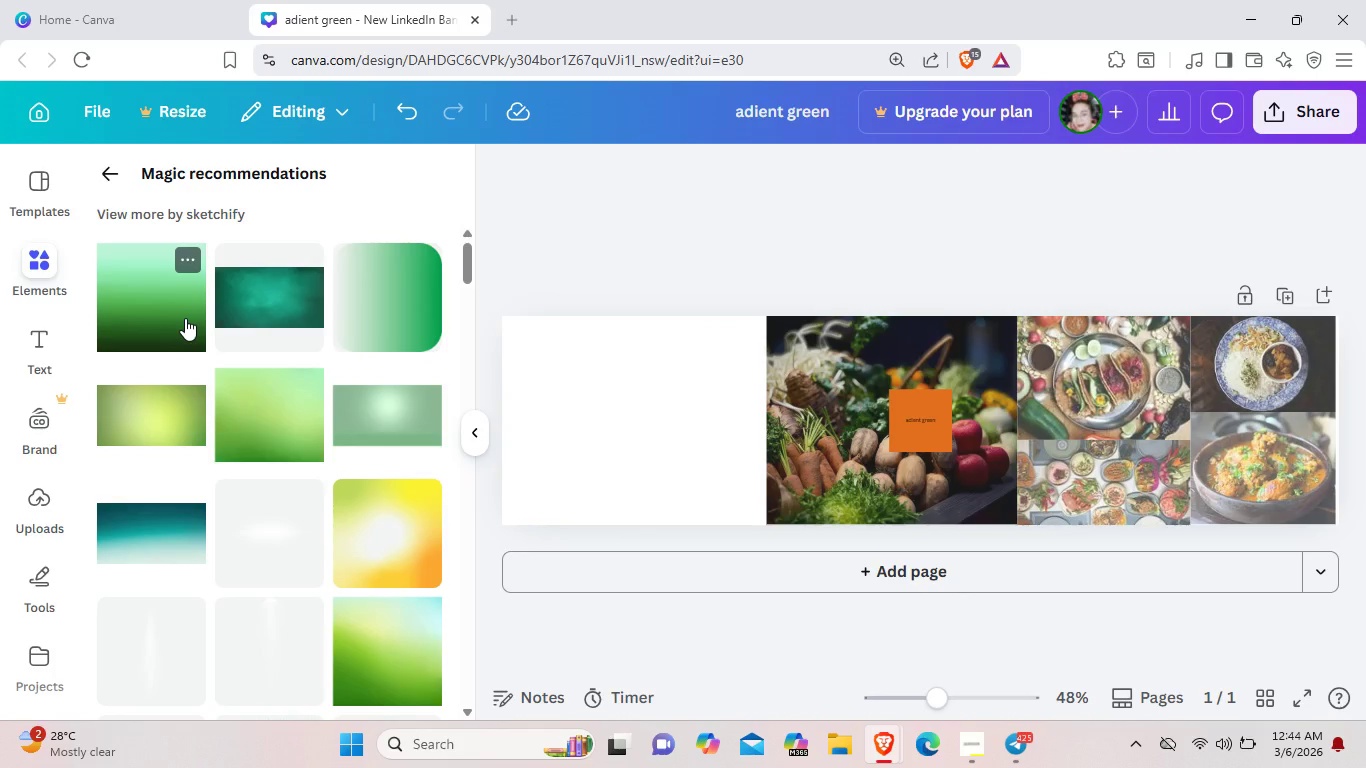 
scroll: coordinate [320, 584], scroll_direction: down, amount: 4.0
 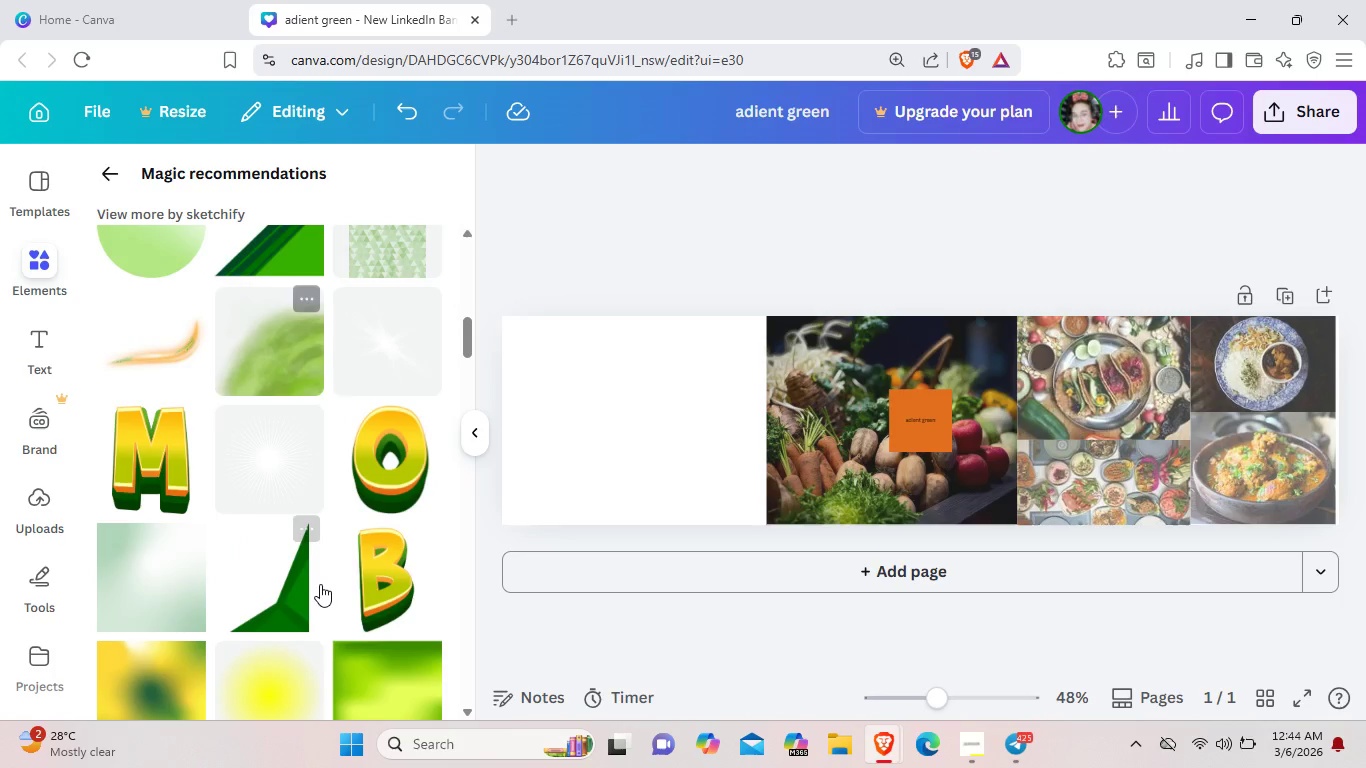 
scroll: coordinate [327, 582], scroll_direction: up, amount: 9.0
 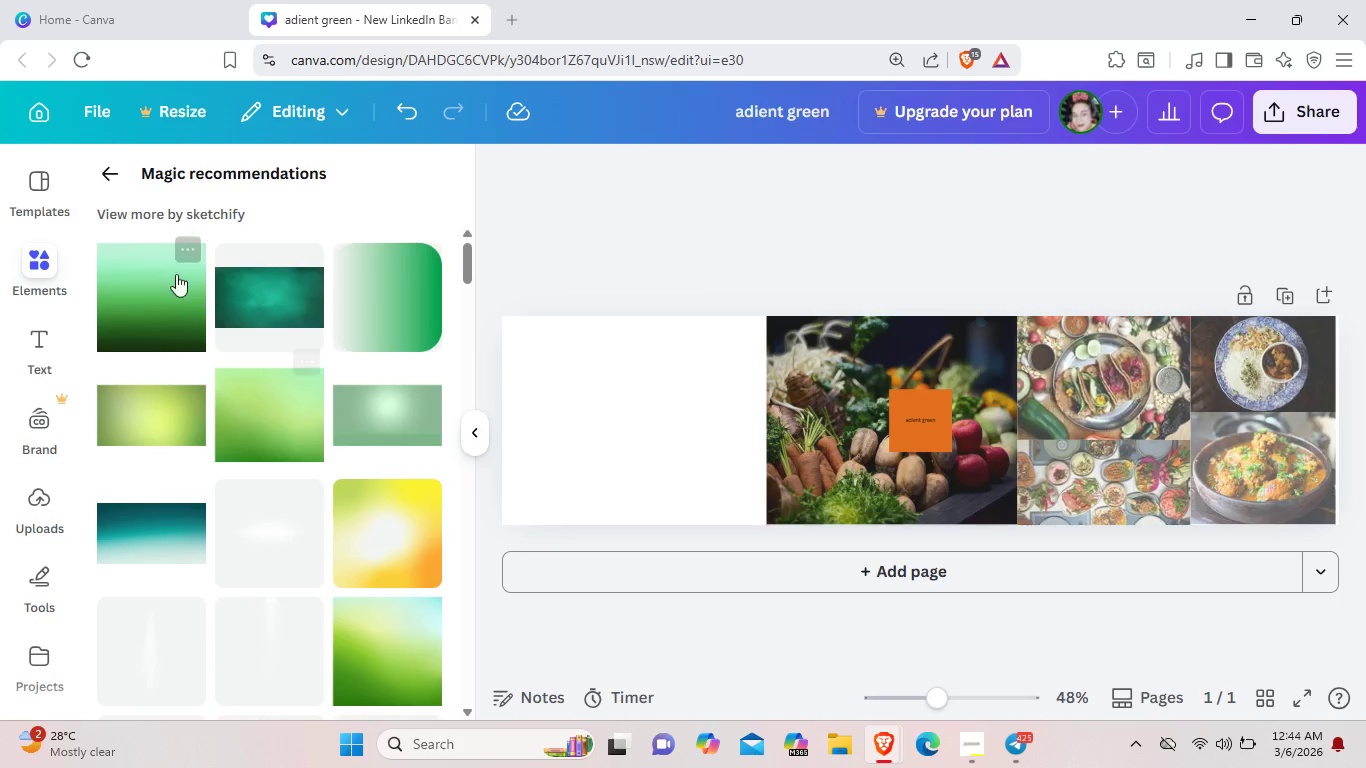 
left_click([165, 266])
 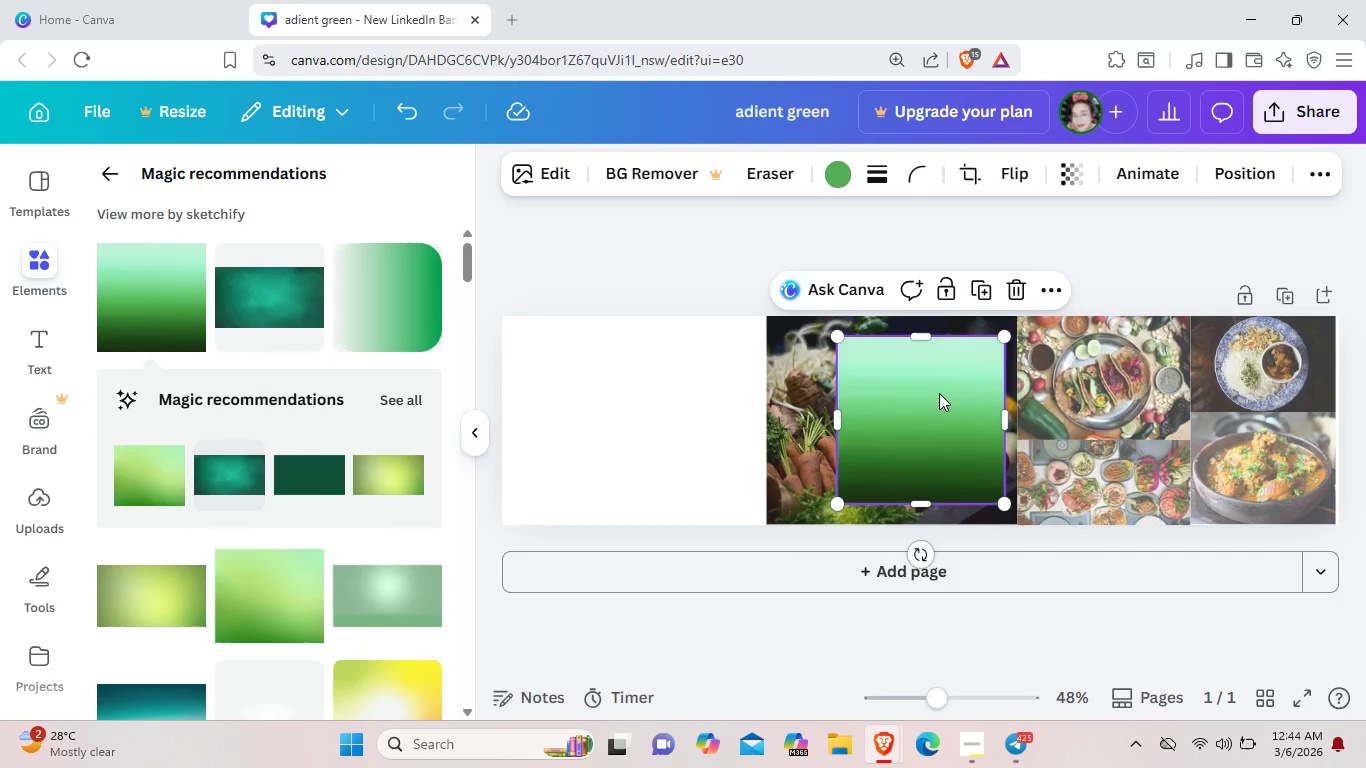 
left_click_drag(start_coordinate=[946, 385], to_coordinate=[1120, 369])
 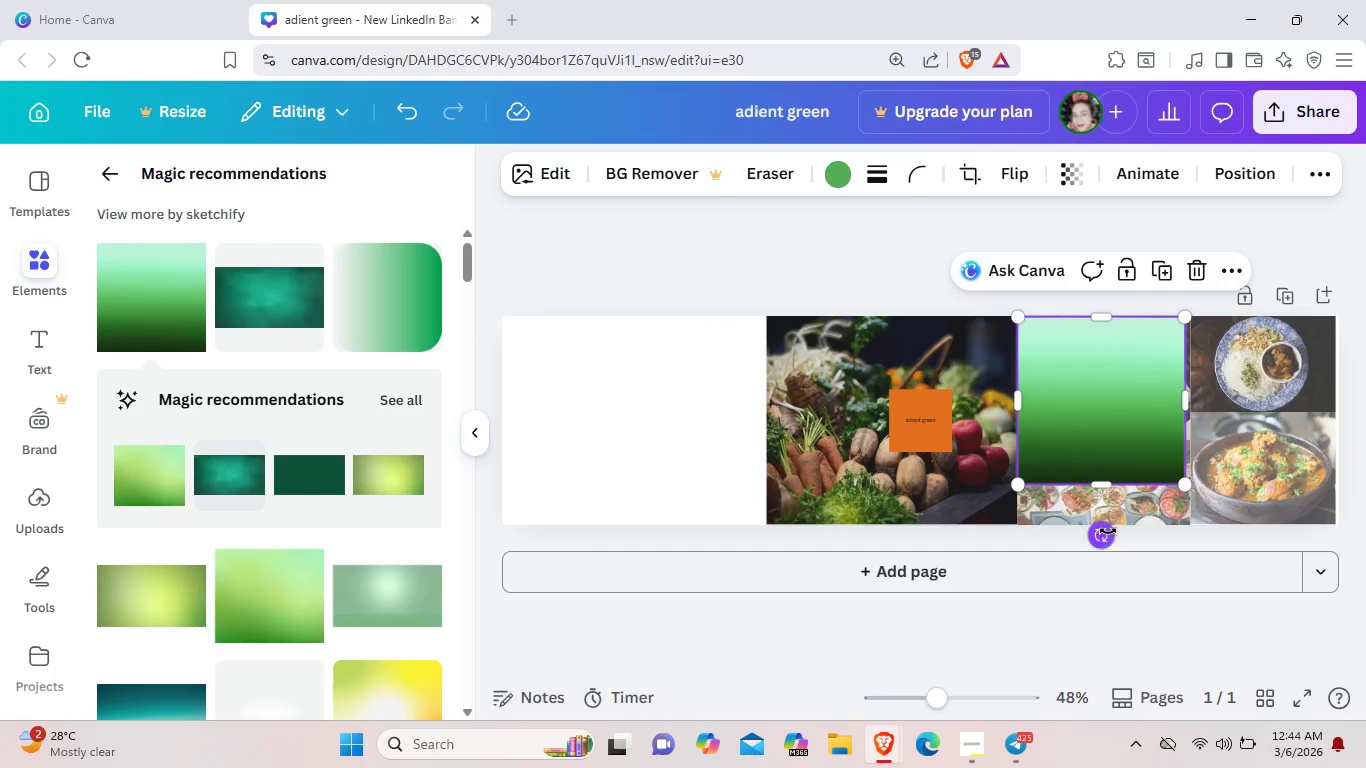 
left_click_drag(start_coordinate=[1108, 531], to_coordinate=[1095, 352])
 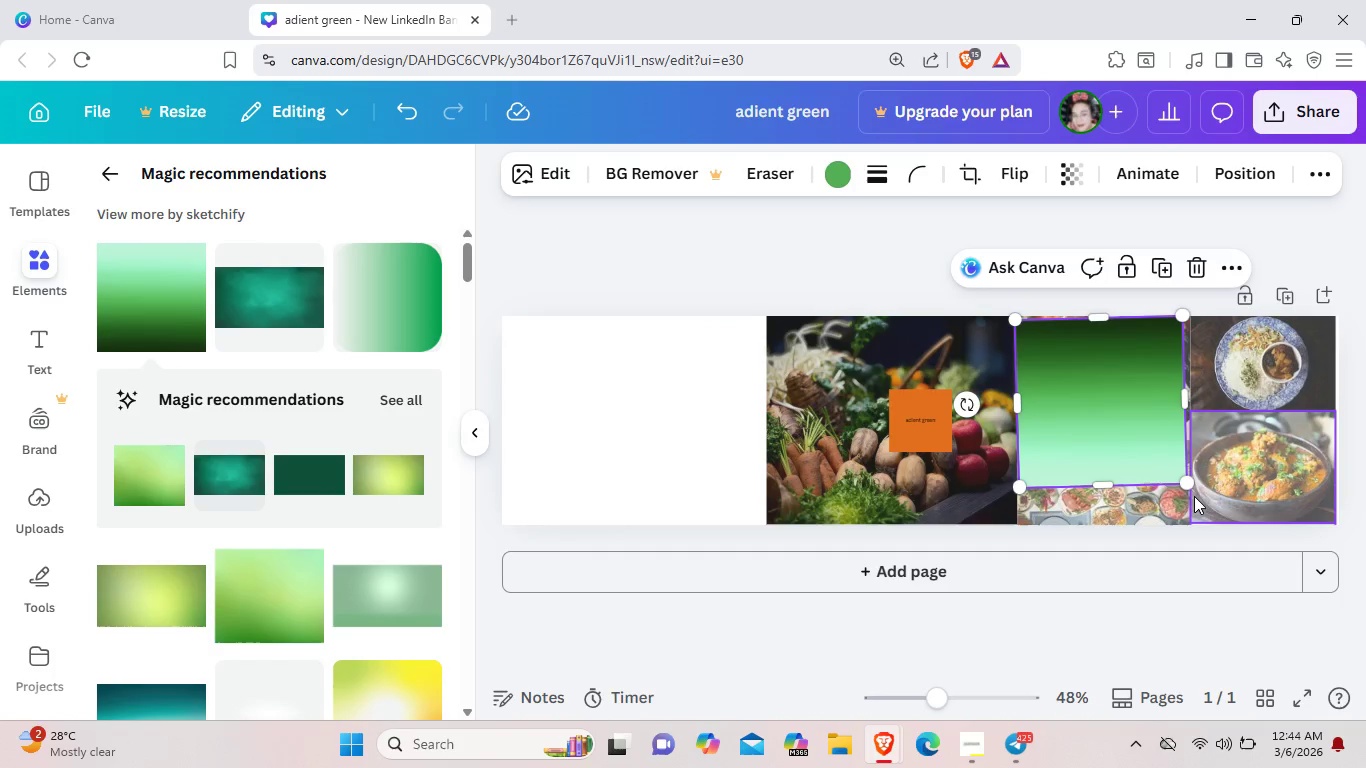 
left_click_drag(start_coordinate=[1188, 488], to_coordinate=[1284, 505])
 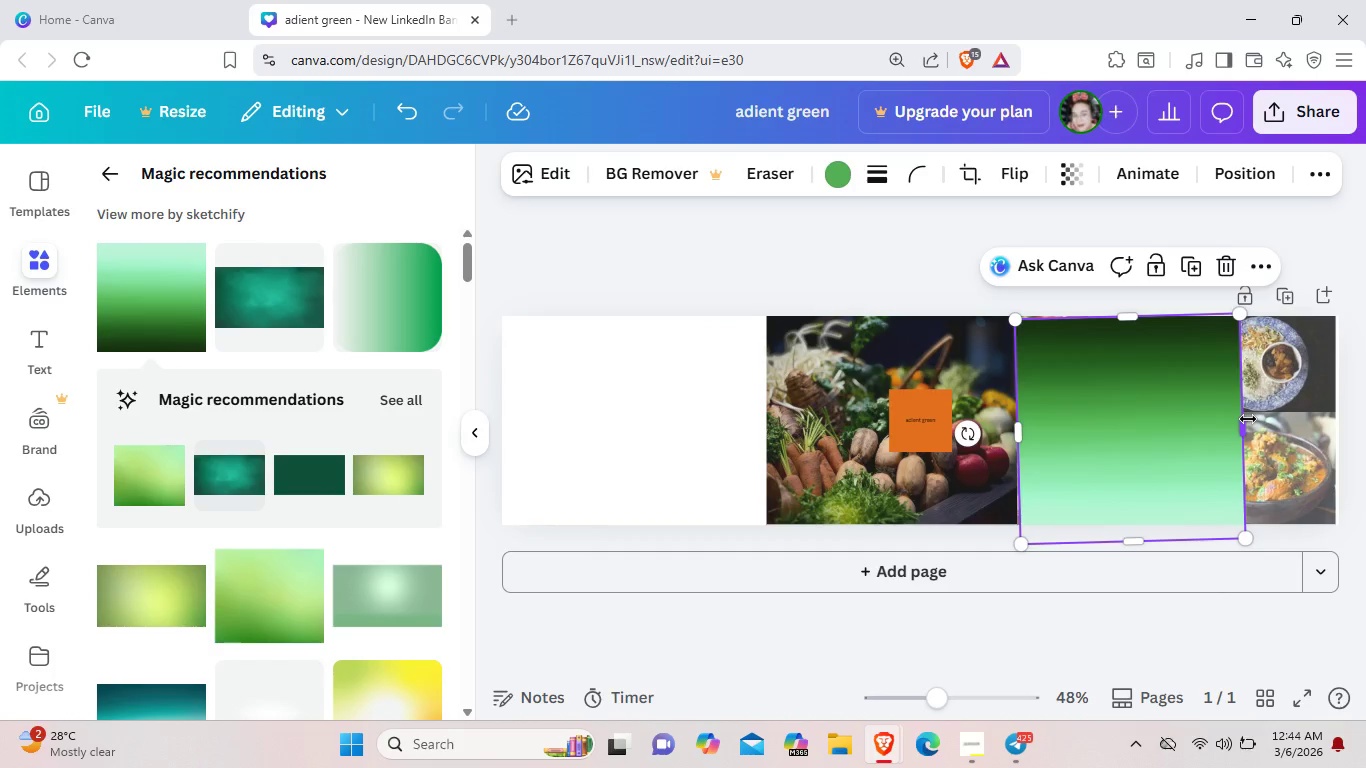 
left_click_drag(start_coordinate=[1248, 419], to_coordinate=[1347, 421])
 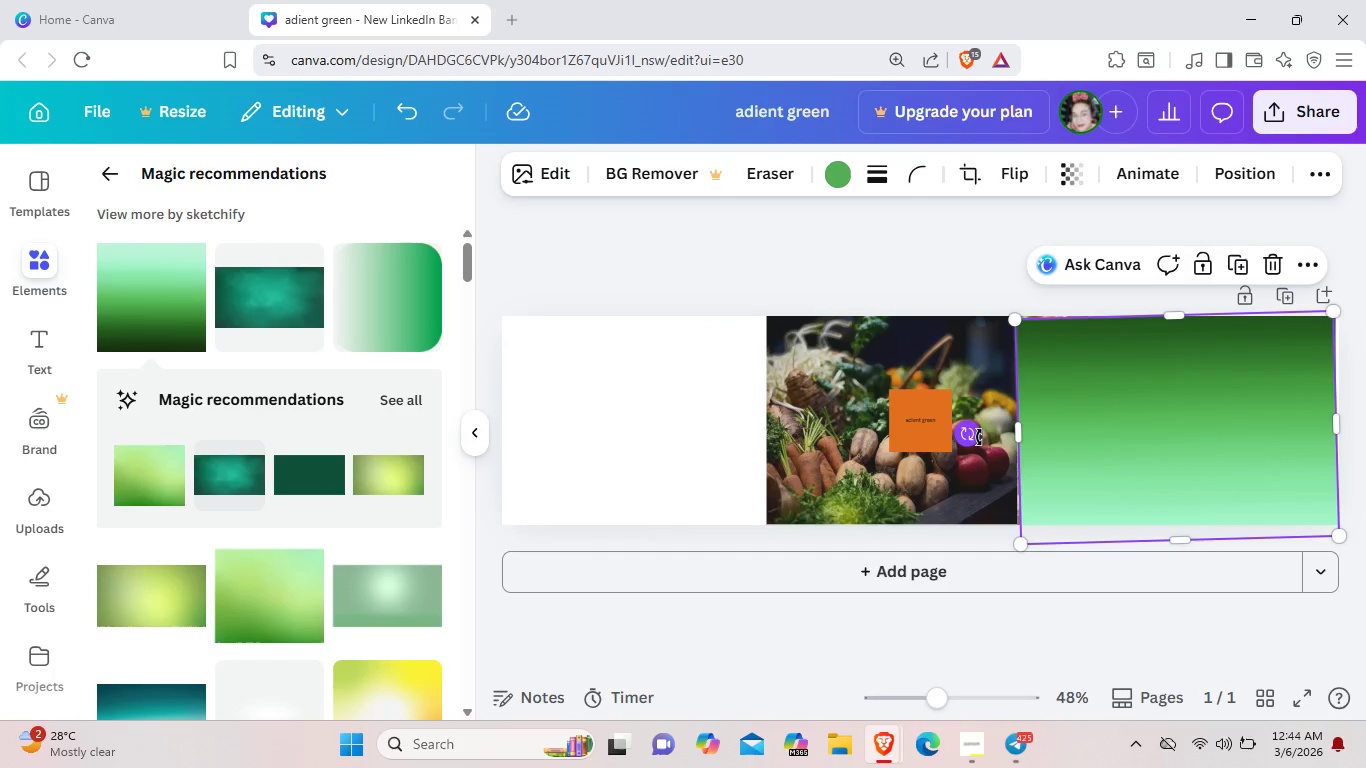 
left_click_drag(start_coordinate=[970, 433], to_coordinate=[965, 425])
 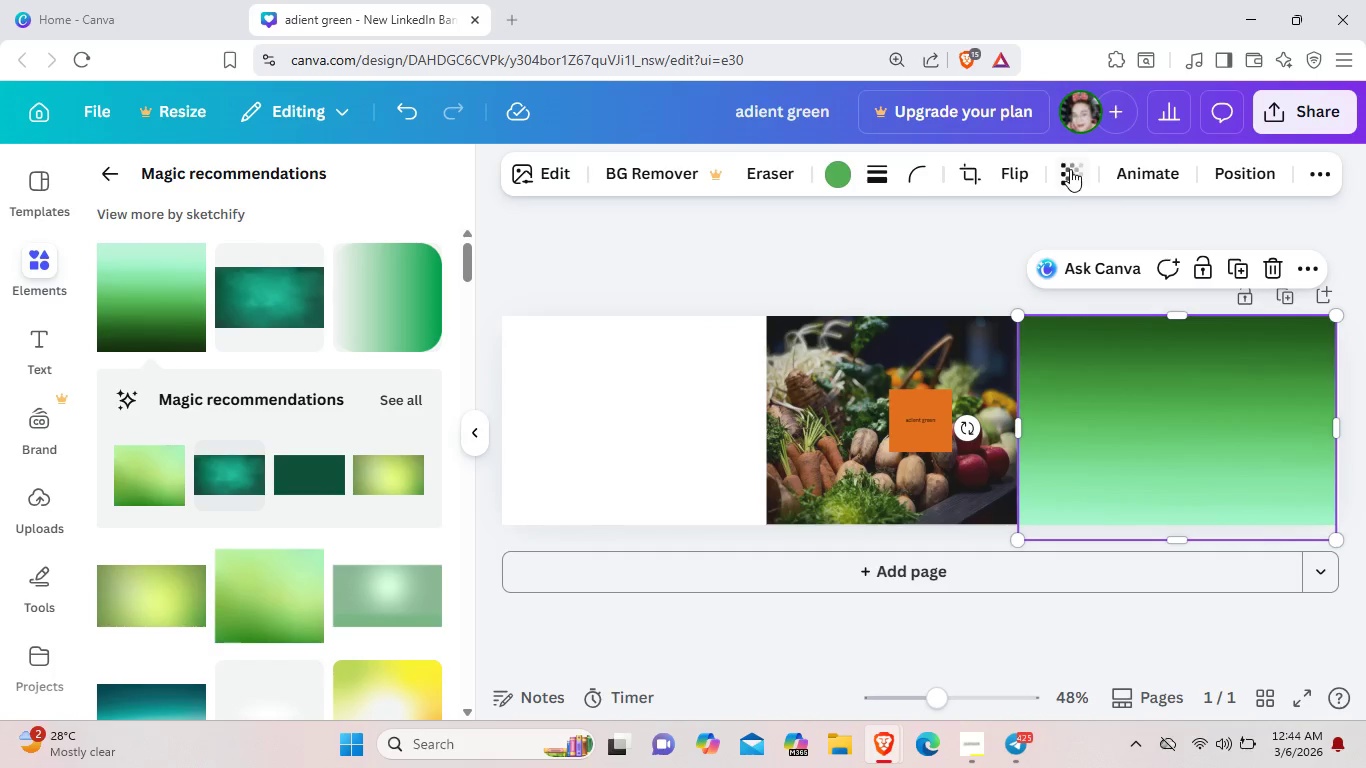 
left_click([1070, 169])
 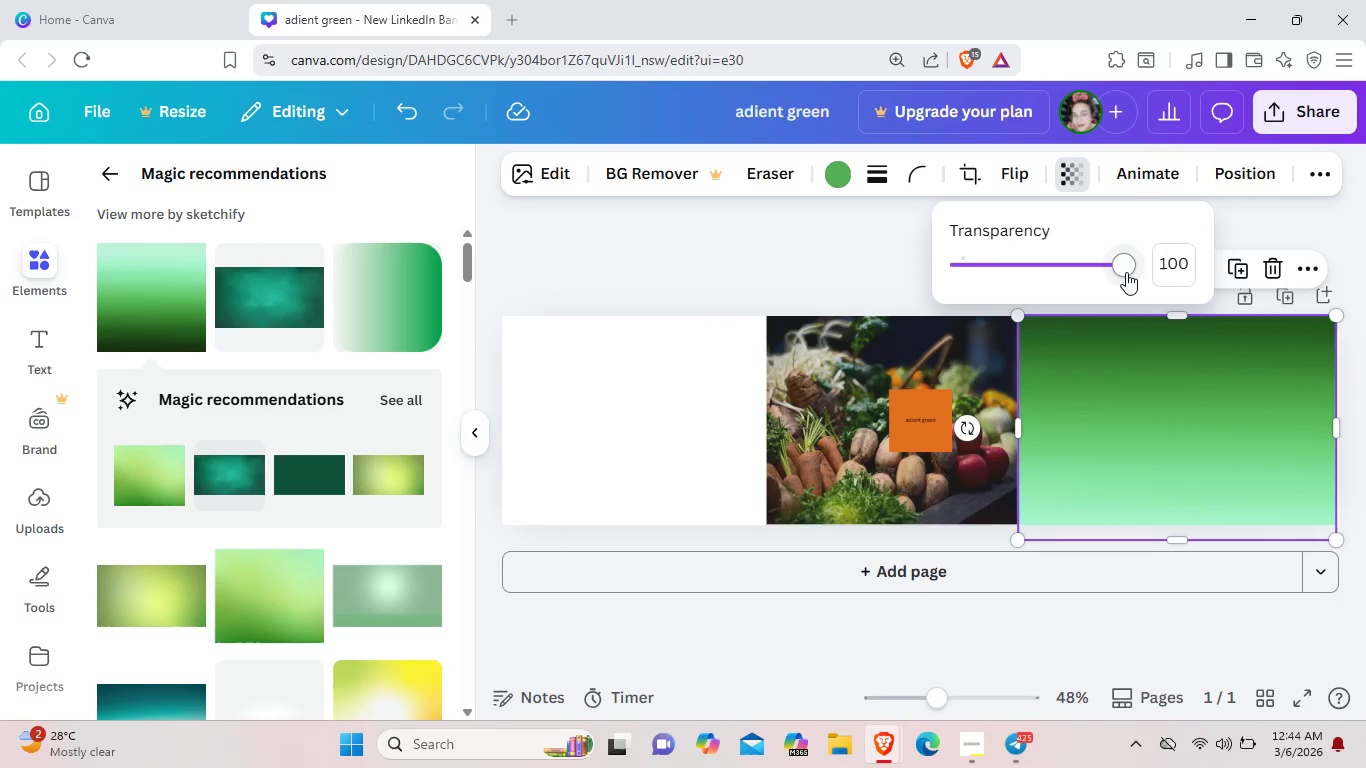 
left_click_drag(start_coordinate=[1126, 272], to_coordinate=[1076, 272])
 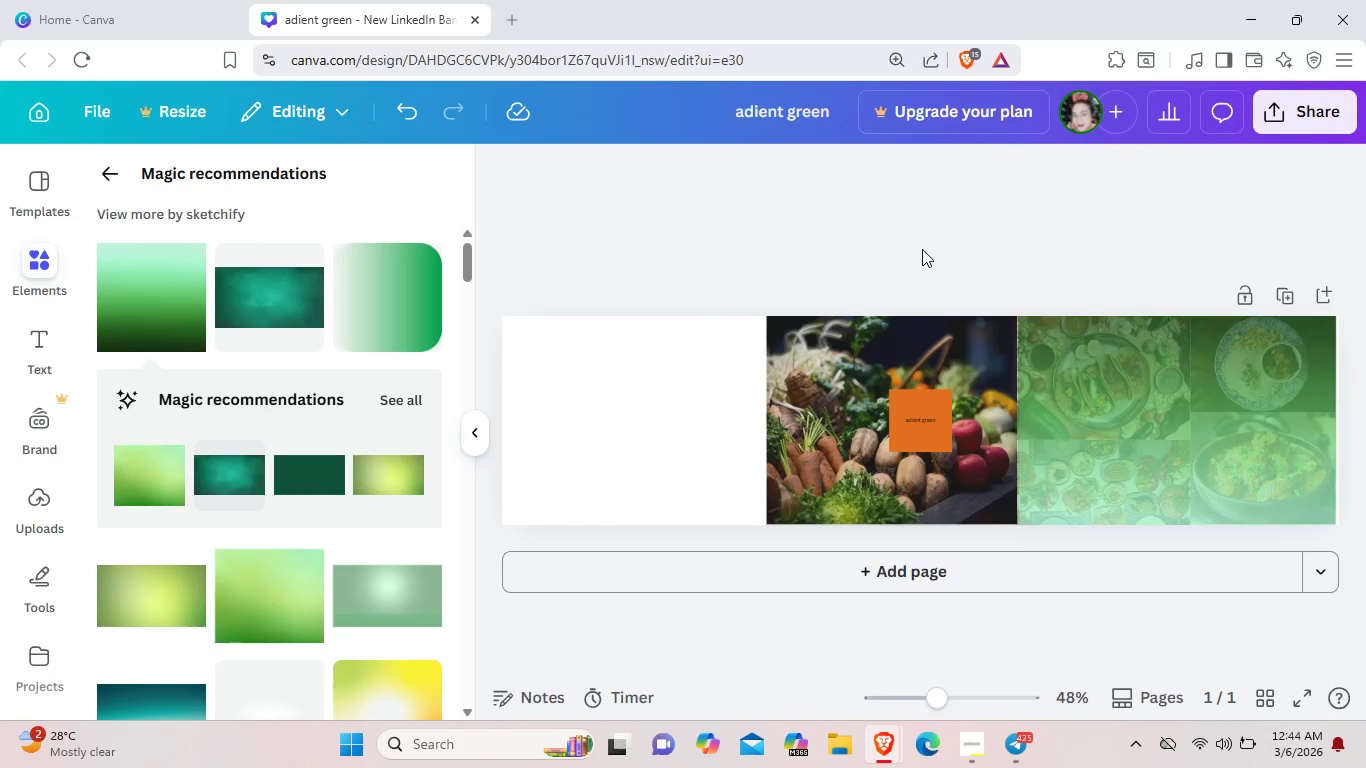 
wait(8.72)
 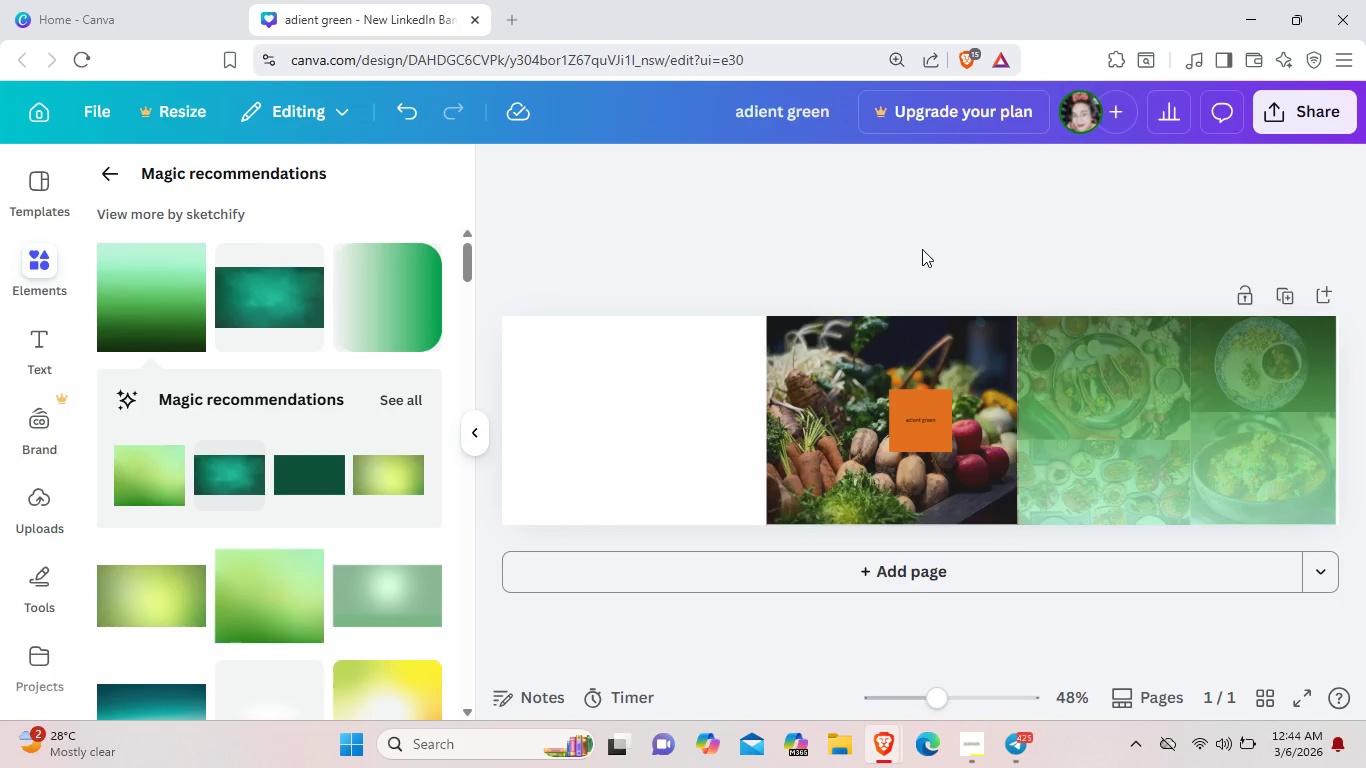 
scroll: coordinate [344, 559], scroll_direction: down, amount: 1.0
 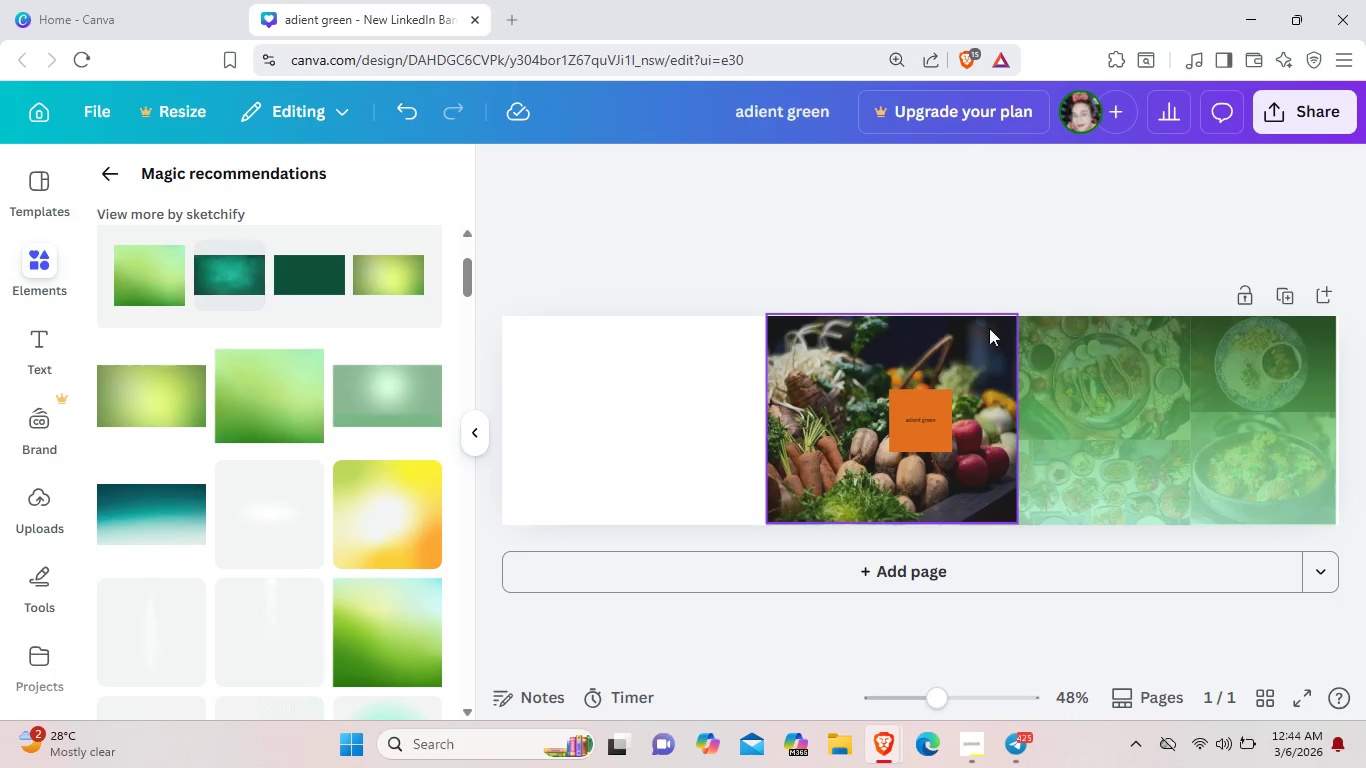 
left_click([1209, 397])
 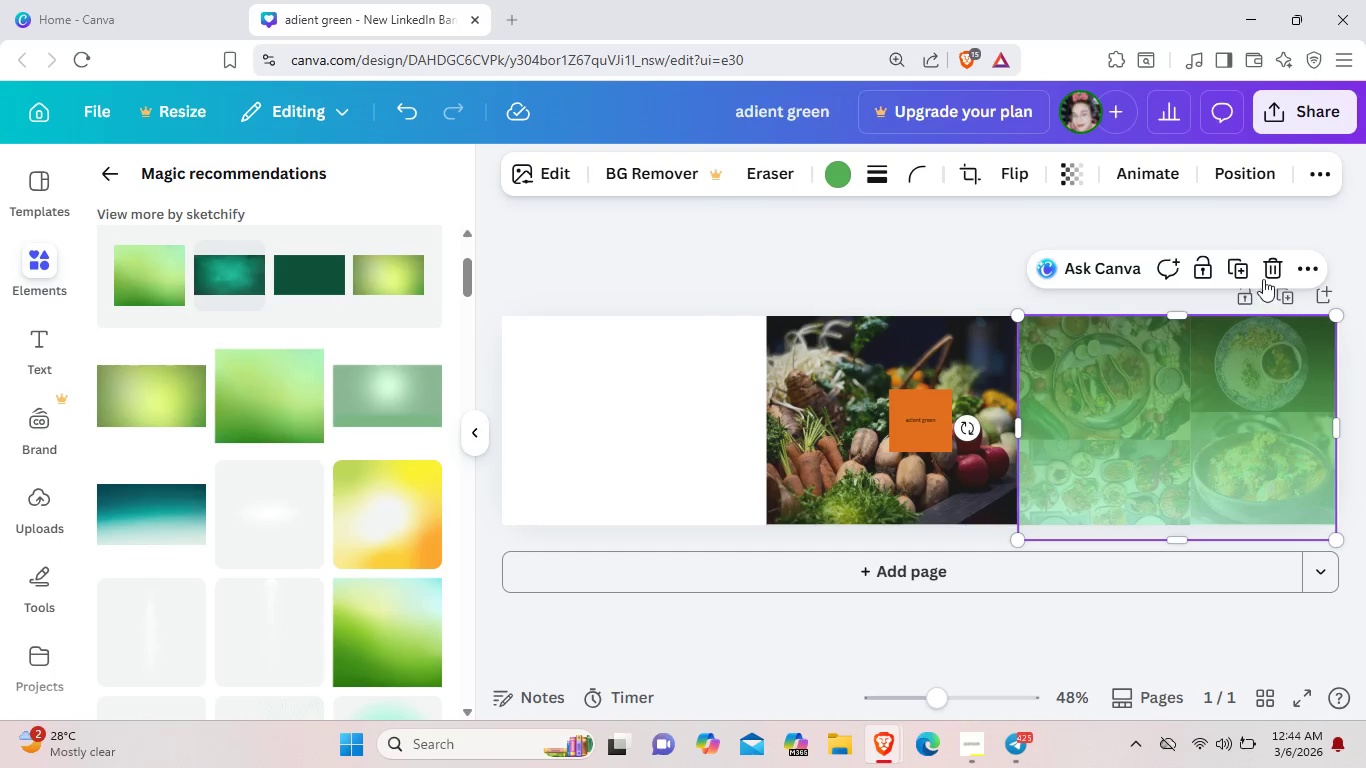 
left_click([1266, 277])
 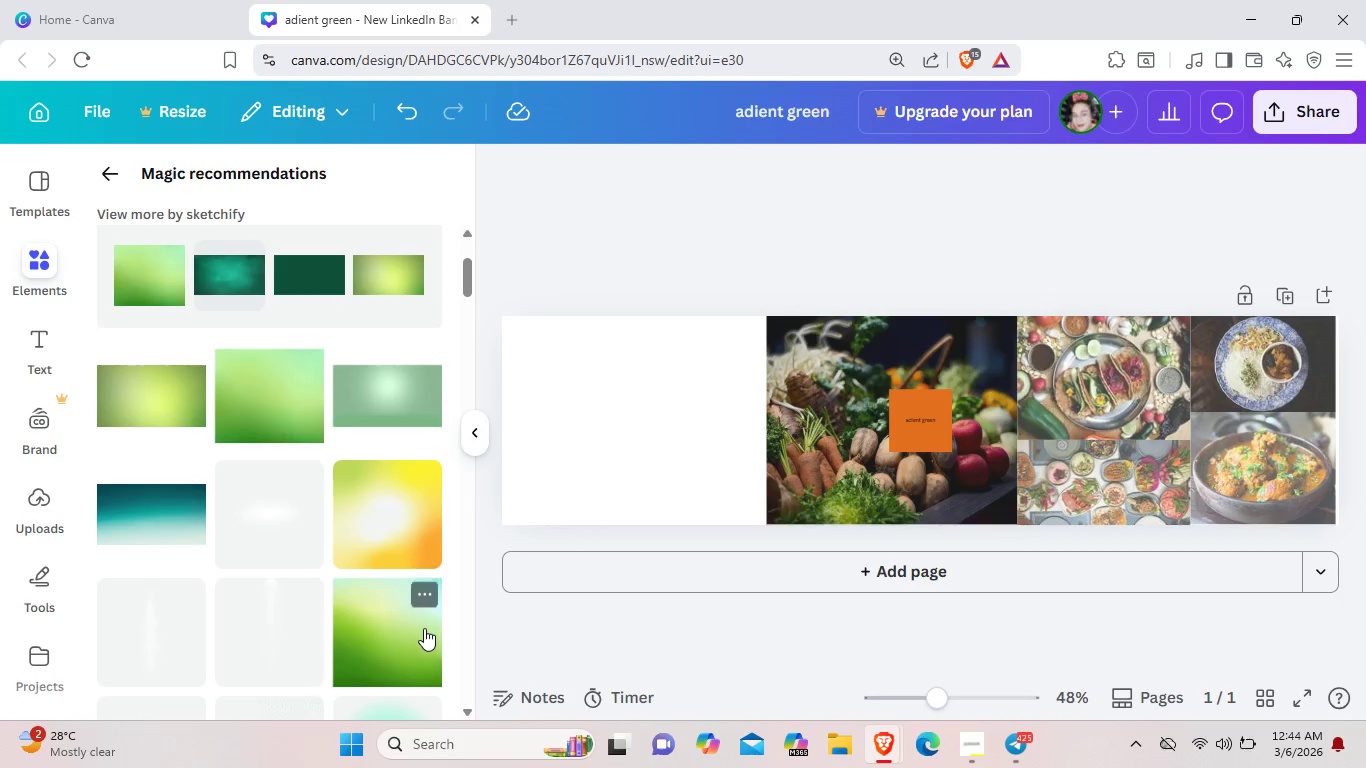 
scroll: coordinate [416, 628], scroll_direction: down, amount: 8.0
 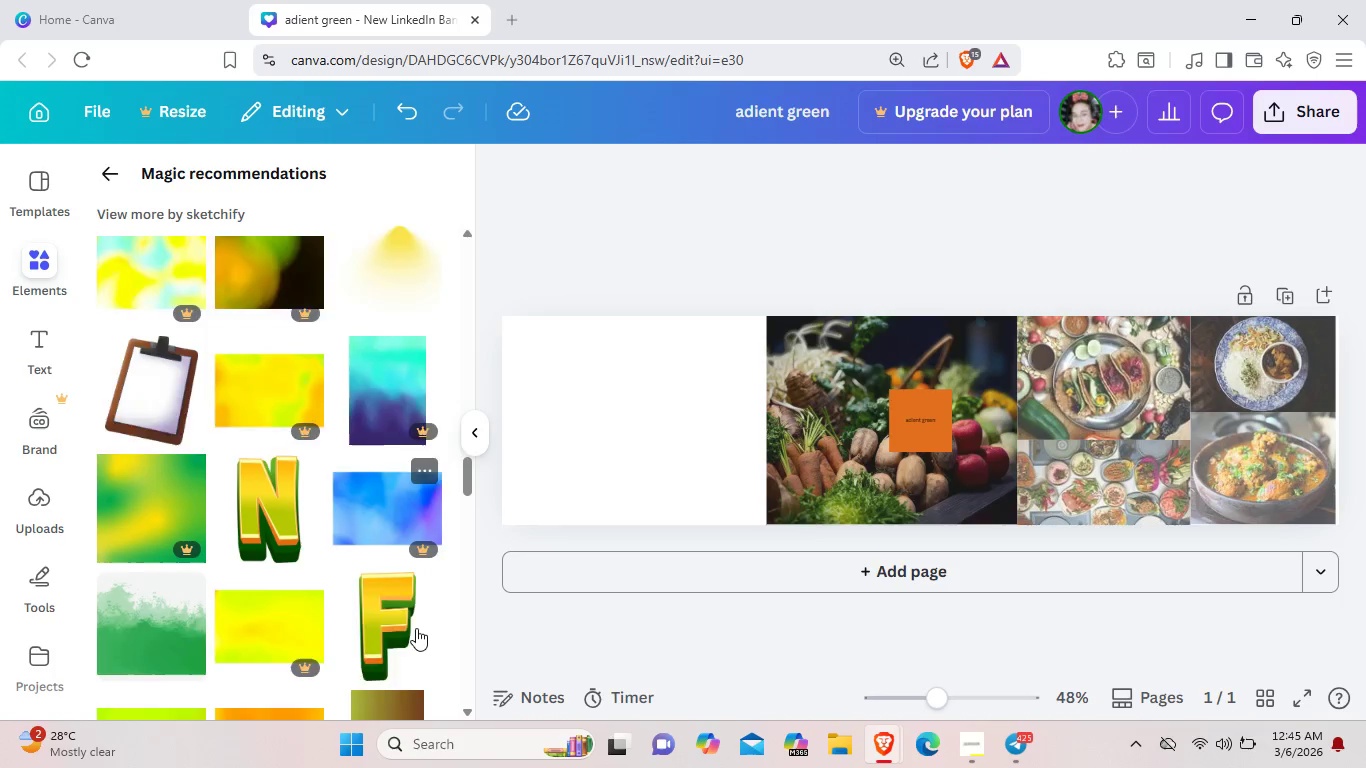 
scroll: coordinate [416, 628], scroll_direction: down, amount: 2.0
 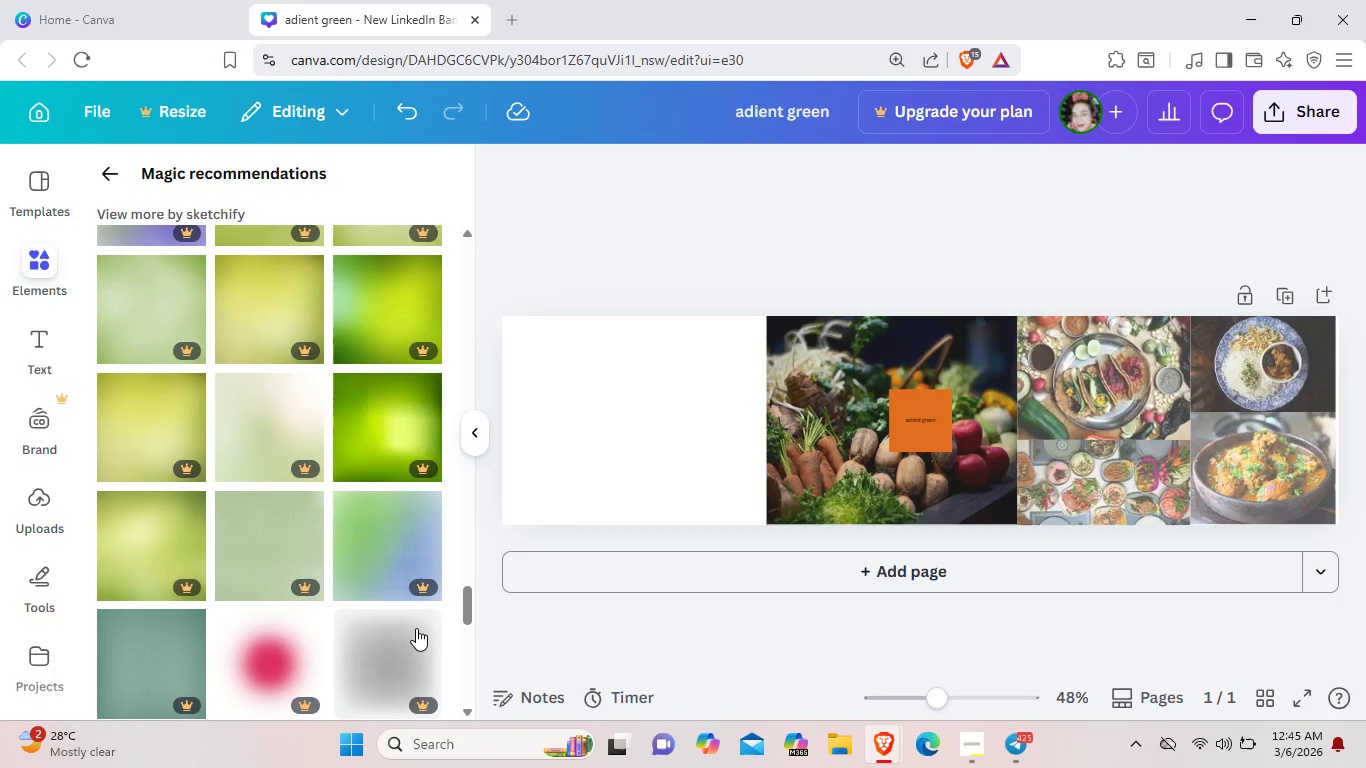 
scroll: coordinate [417, 628], scroll_direction: none, amount: 0.0
 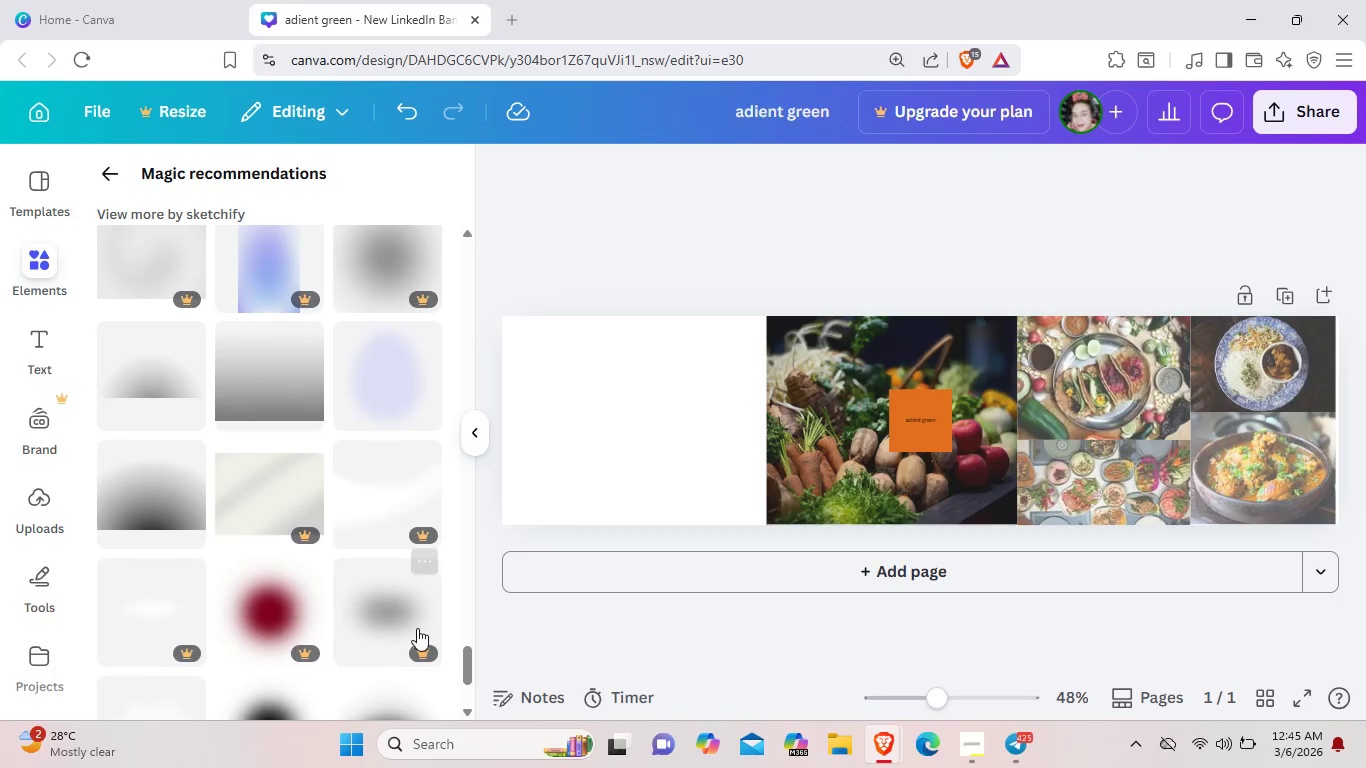 
scroll: coordinate [420, 625], scroll_direction: up, amount: 13.0
 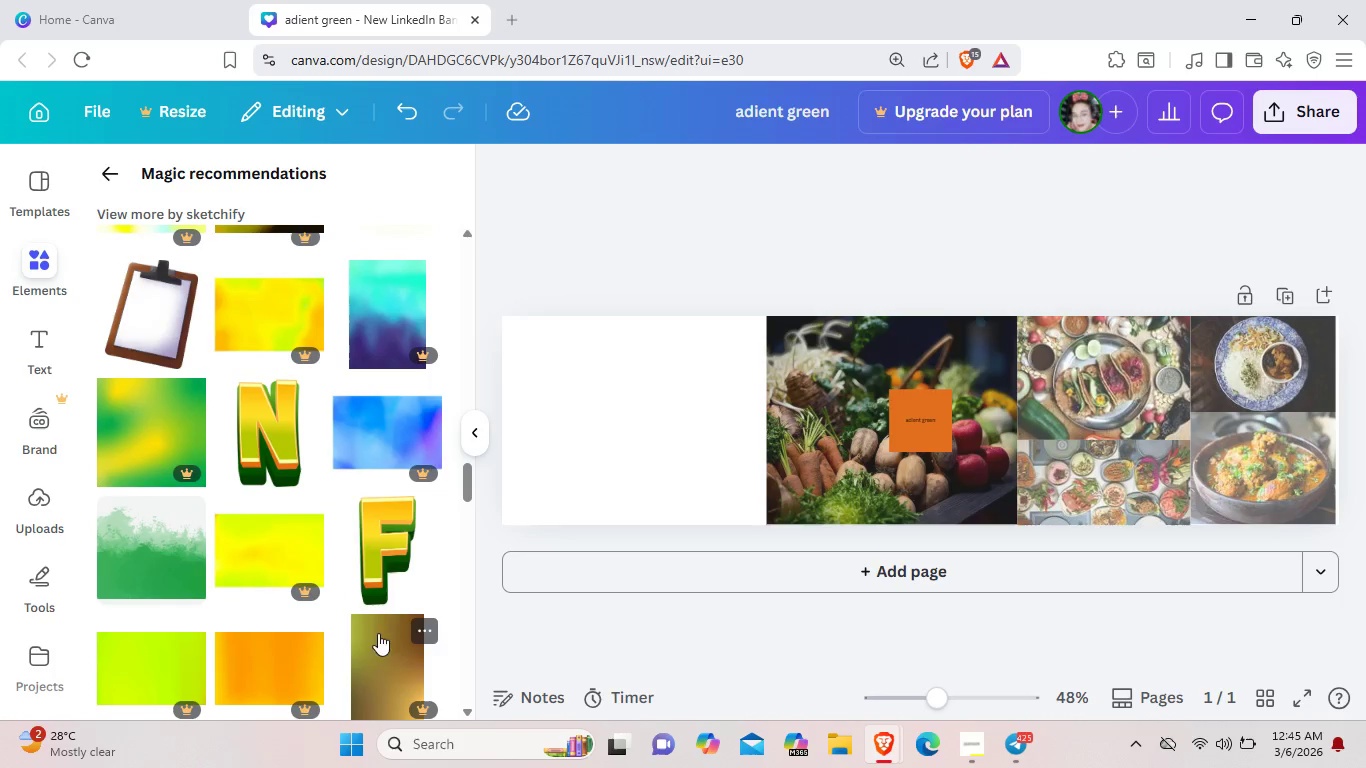 
left_click([156, 567])
 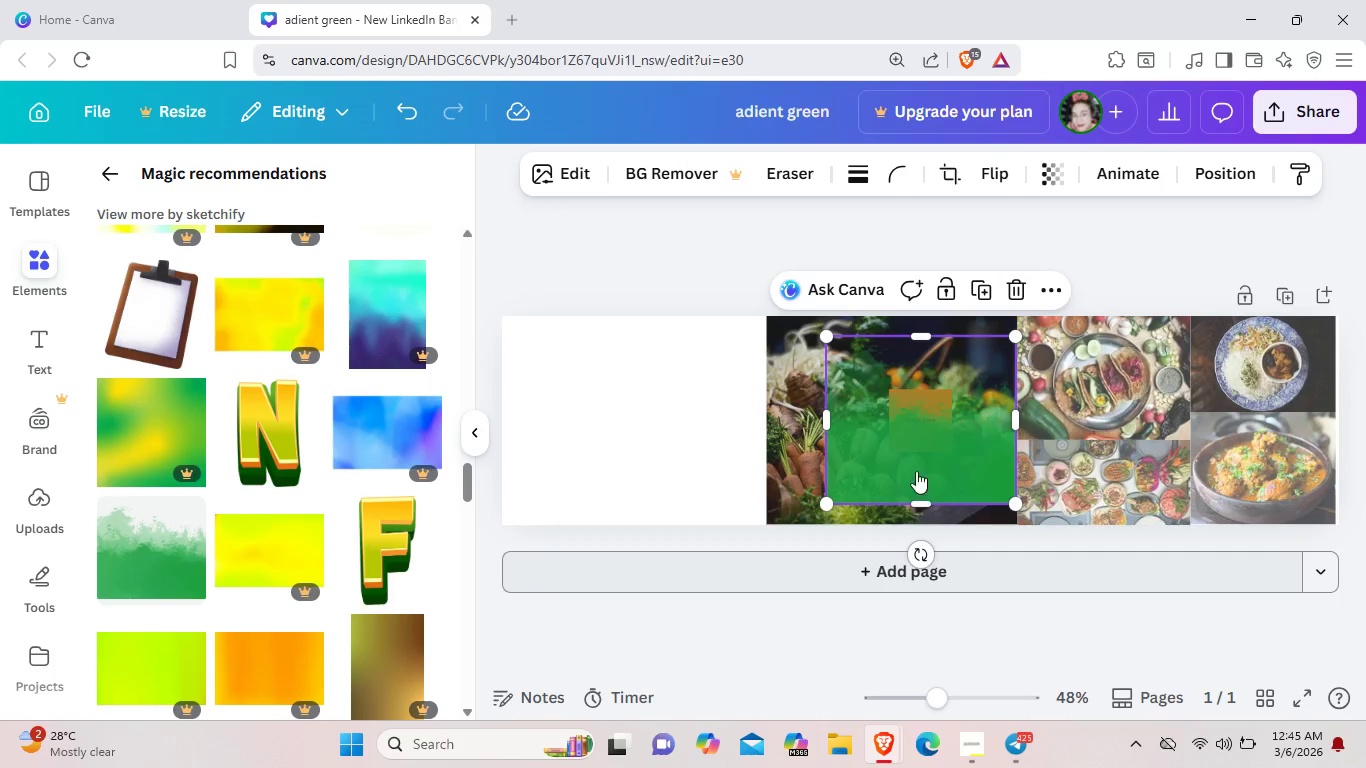 
left_click_drag(start_coordinate=[911, 464], to_coordinate=[1130, 486])
 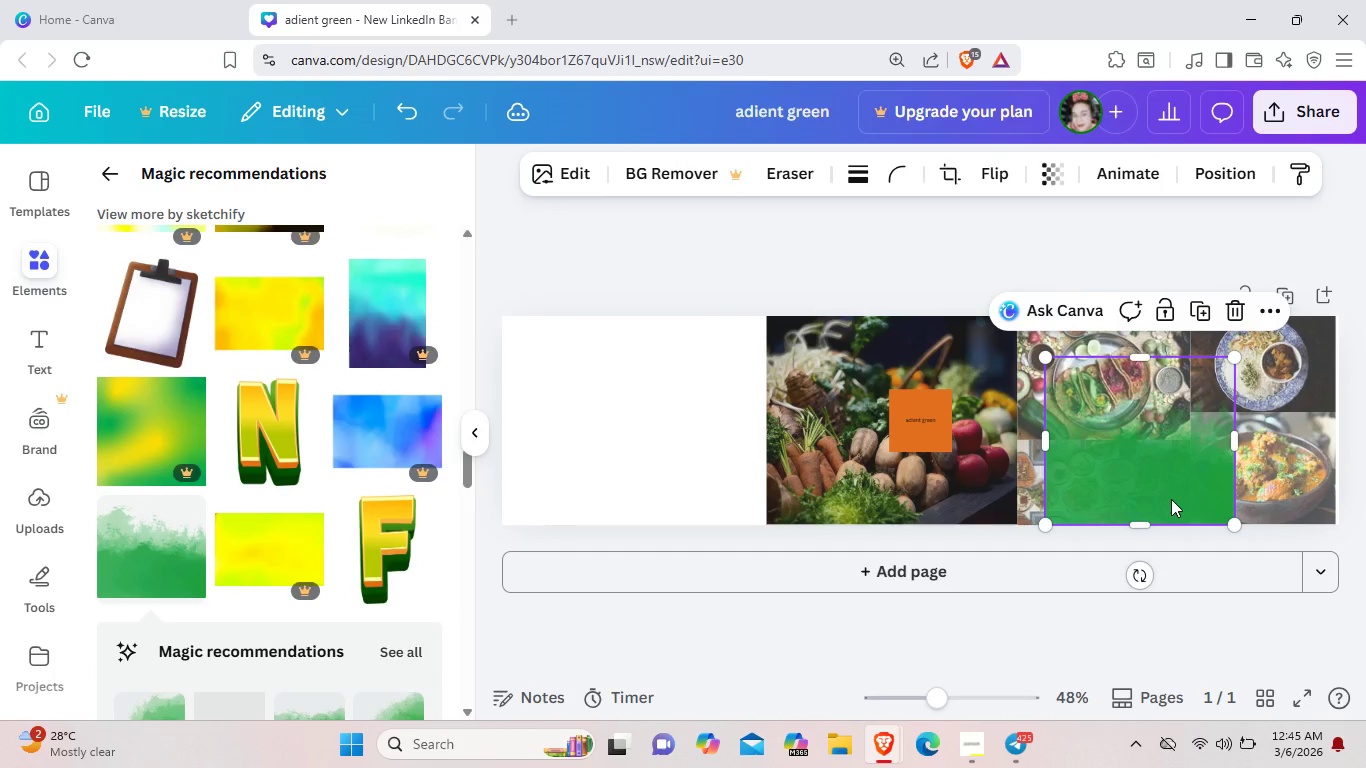 
left_click_drag(start_coordinate=[1171, 499], to_coordinate=[1145, 501])
 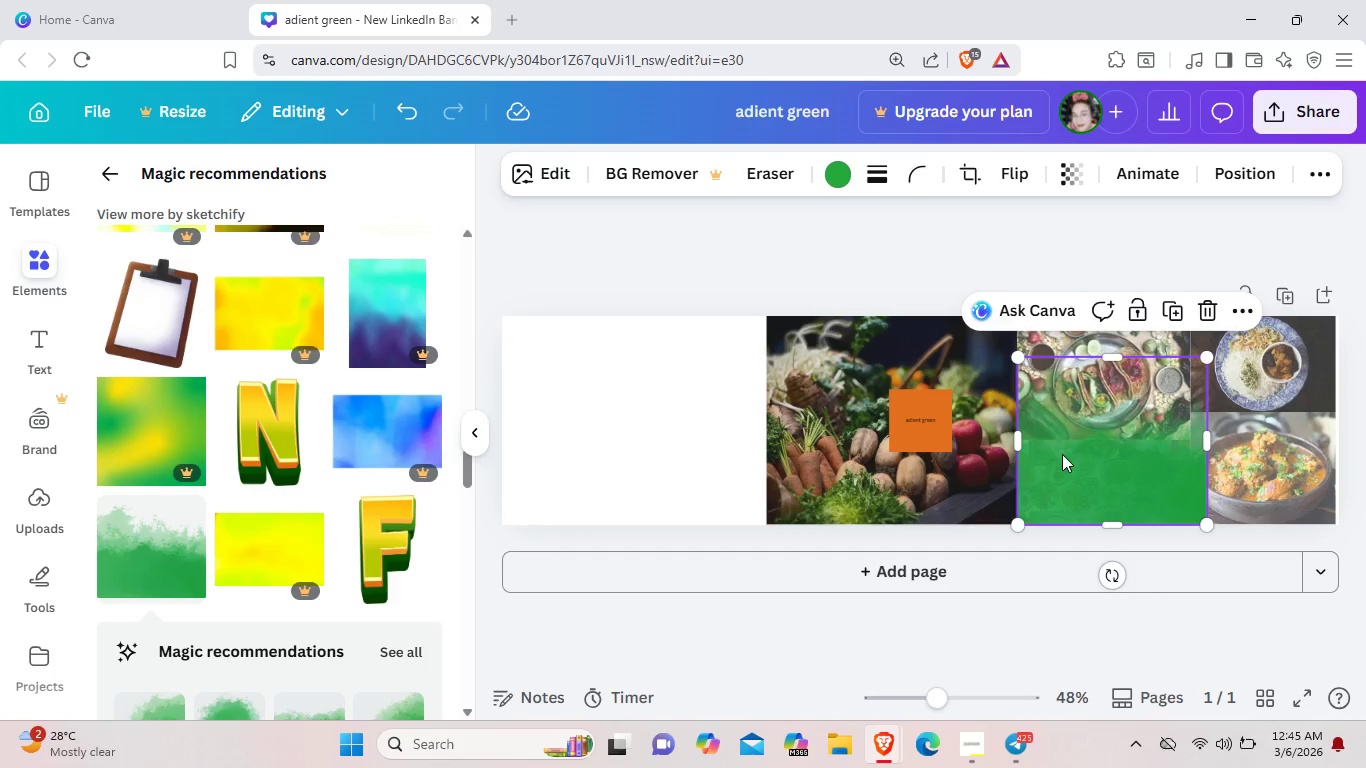 
left_click([1078, 458])
 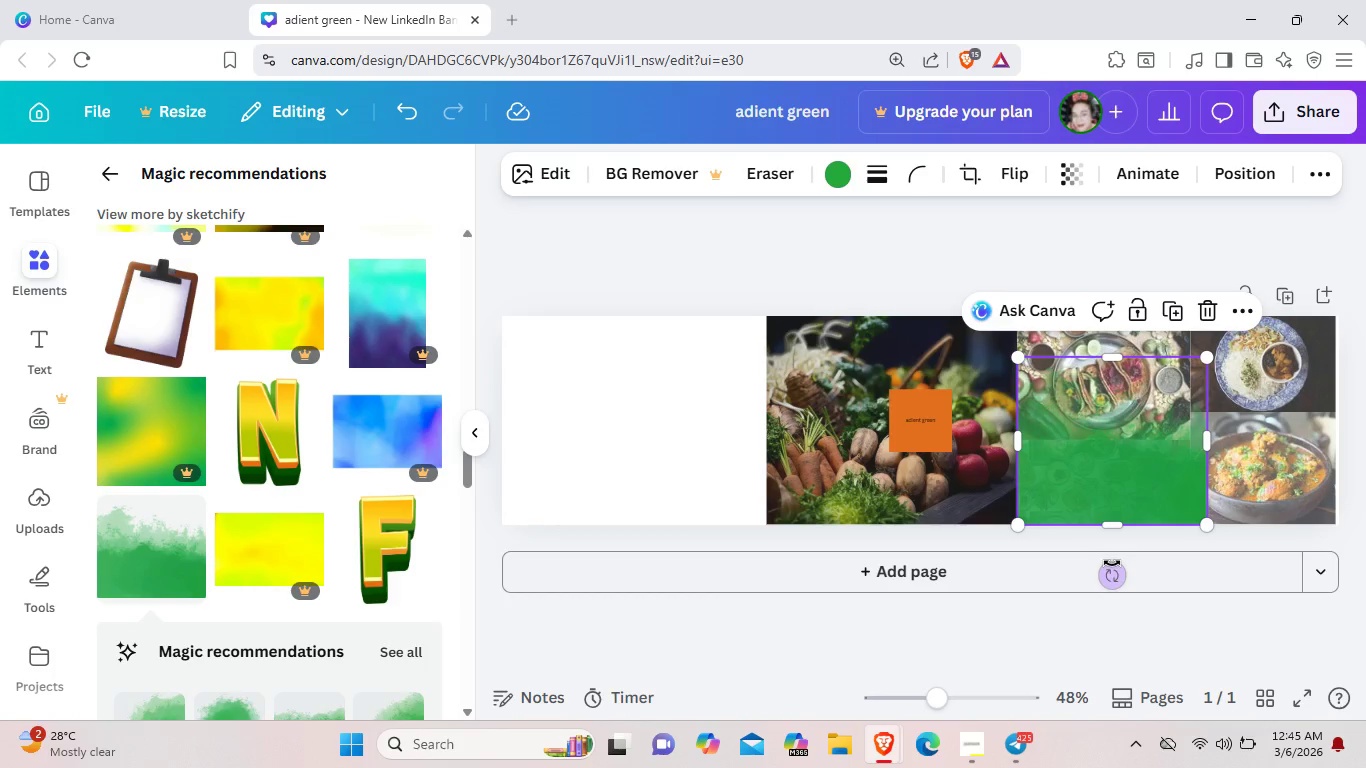 
left_click_drag(start_coordinate=[1112, 573], to_coordinate=[1063, 430])
 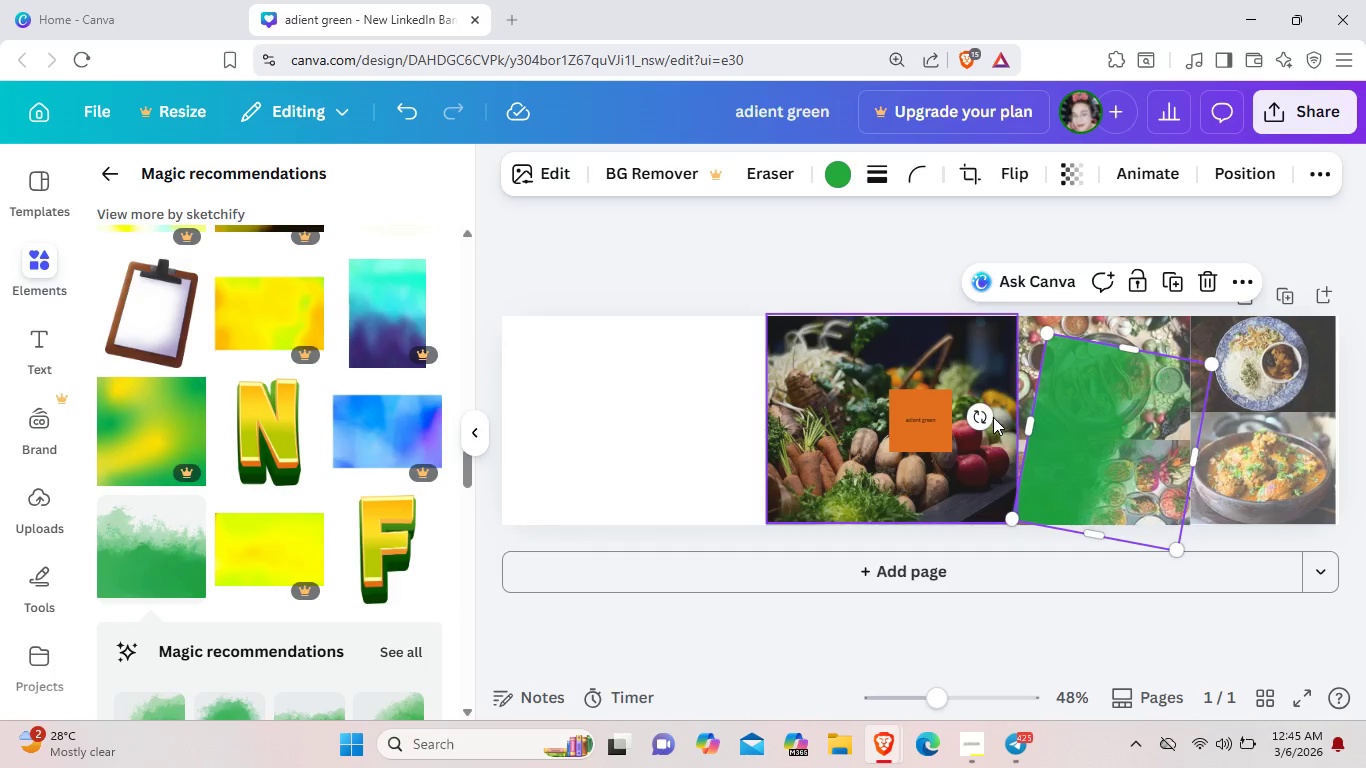 
left_click_drag(start_coordinate=[987, 410], to_coordinate=[1121, 363])
 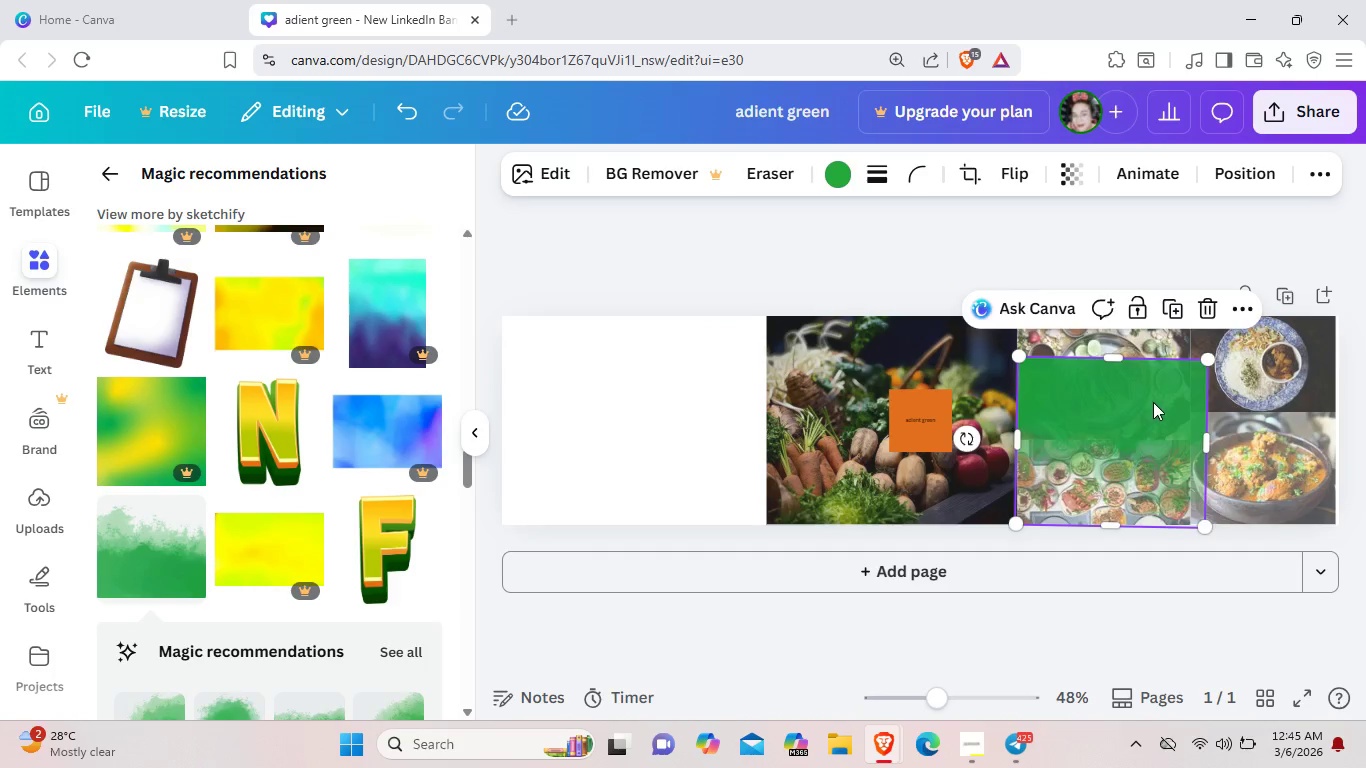 
left_click_drag(start_coordinate=[1136, 411], to_coordinate=[1131, 372])
 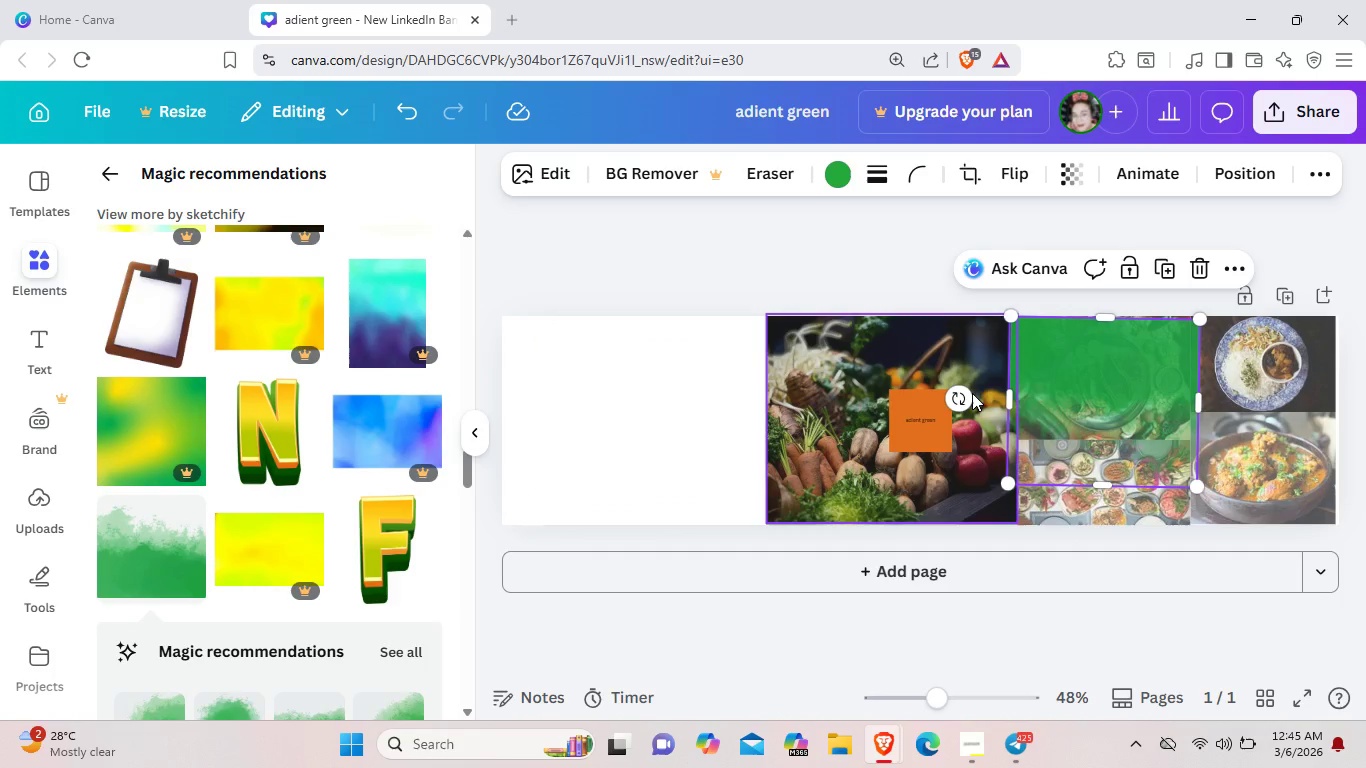 
mouse_move([979, 384])
 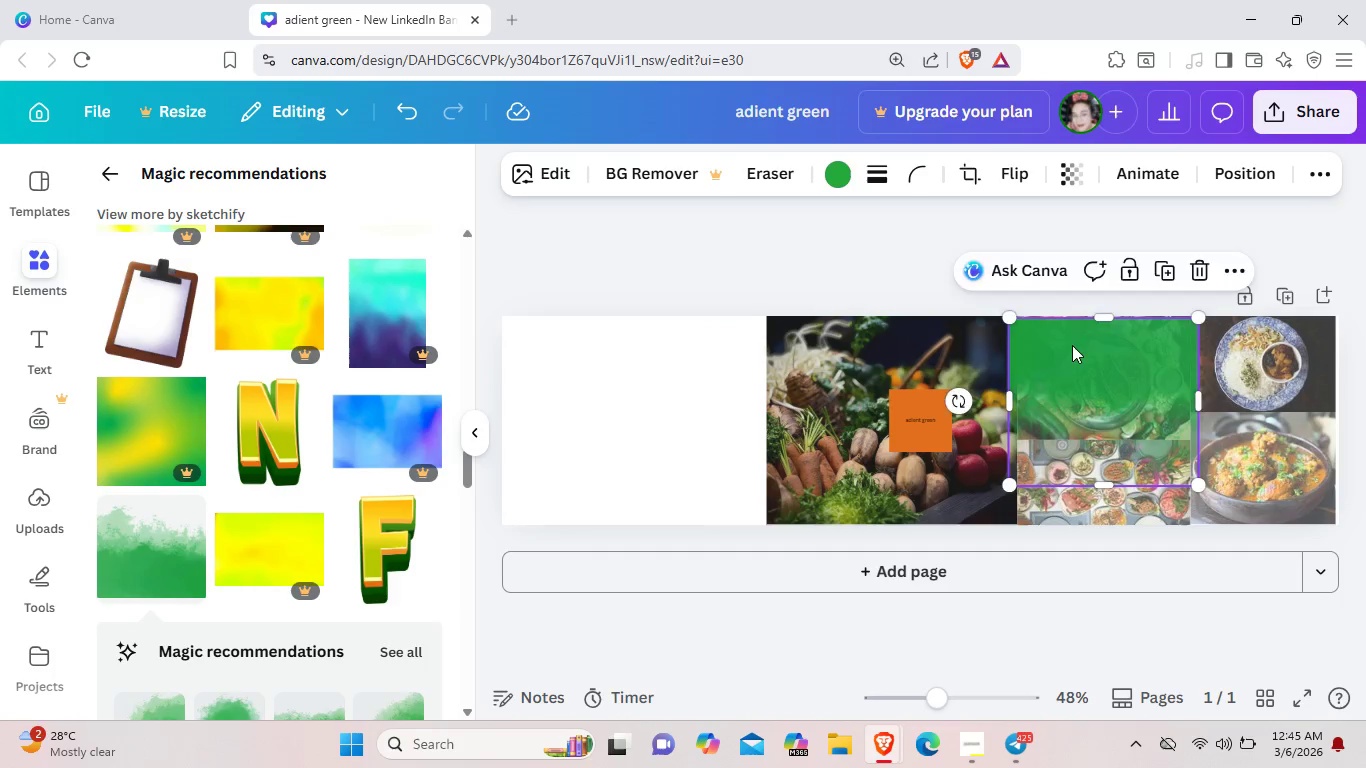 
left_click_drag(start_coordinate=[1064, 344], to_coordinate=[1072, 345])
 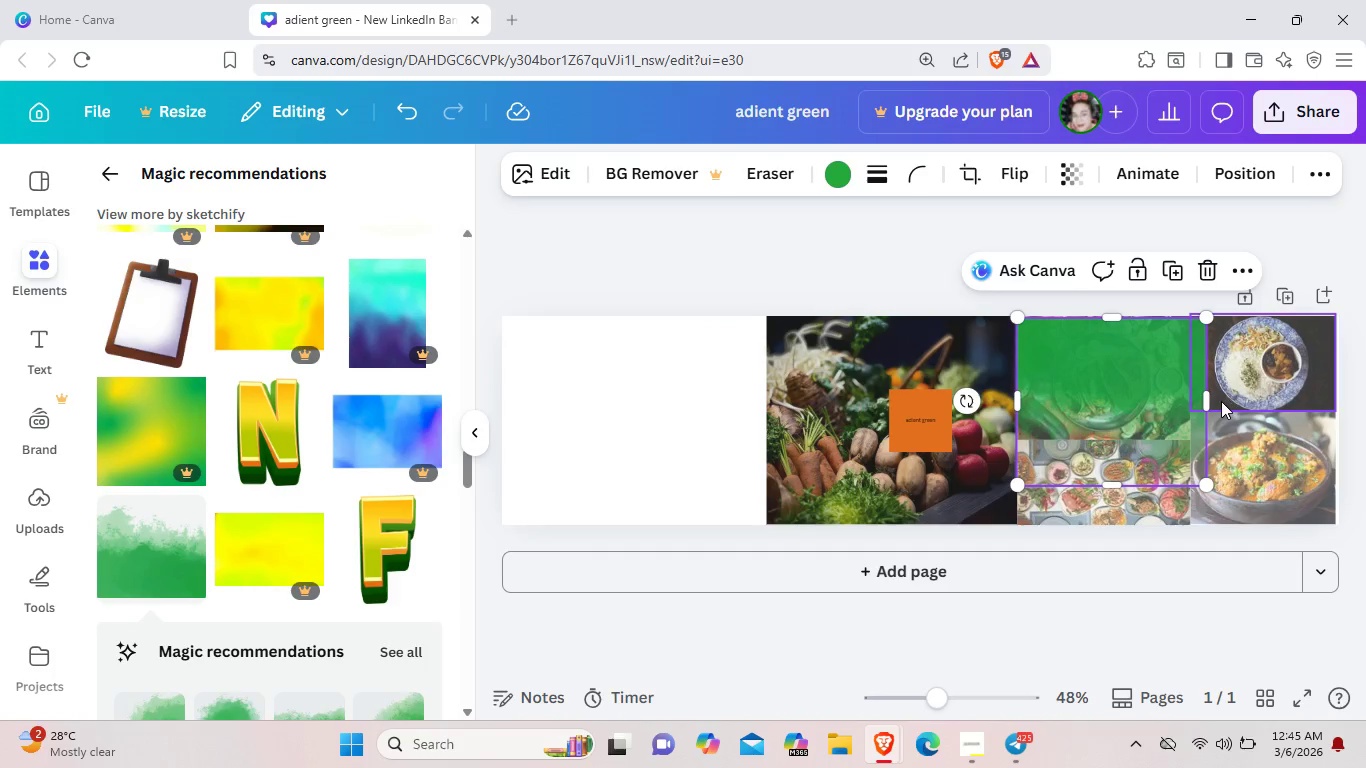 
left_click_drag(start_coordinate=[1208, 403], to_coordinate=[1331, 393])
 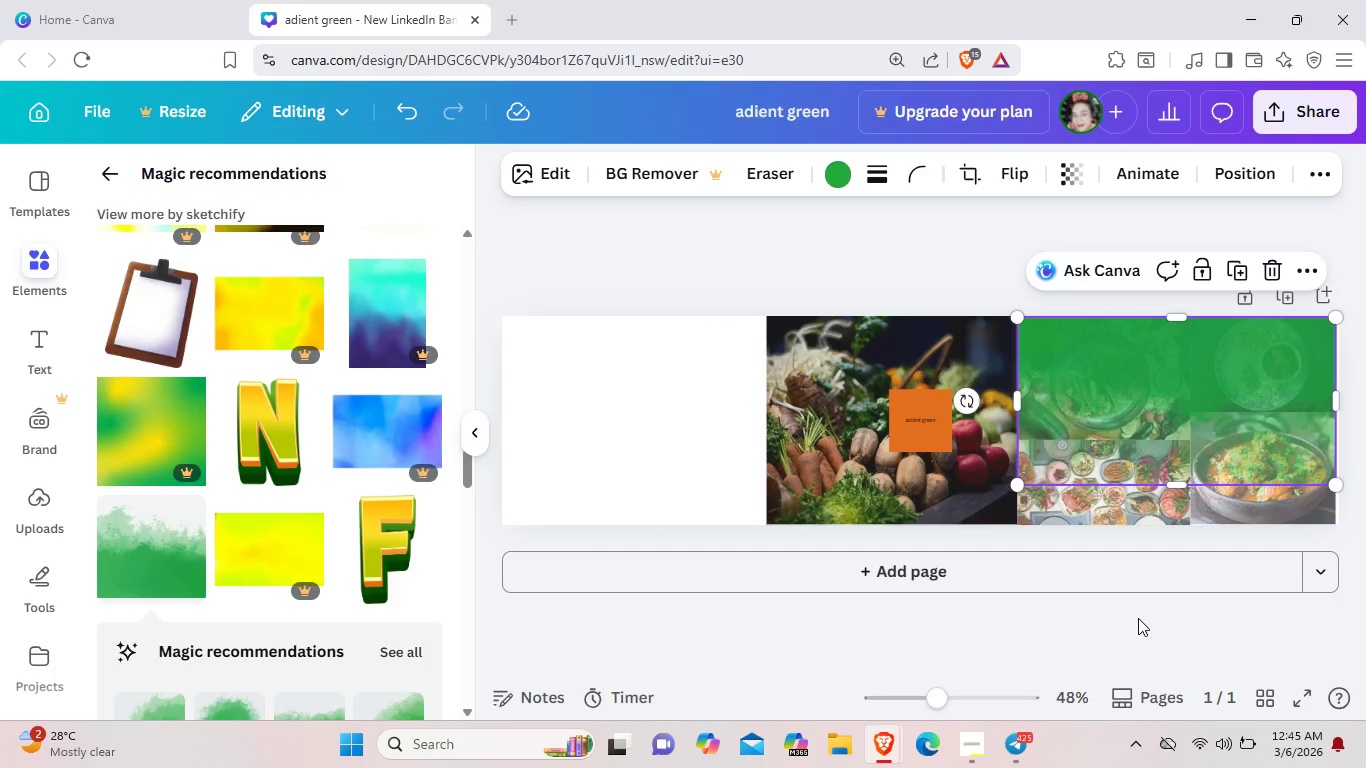 
left_click([1124, 655])
 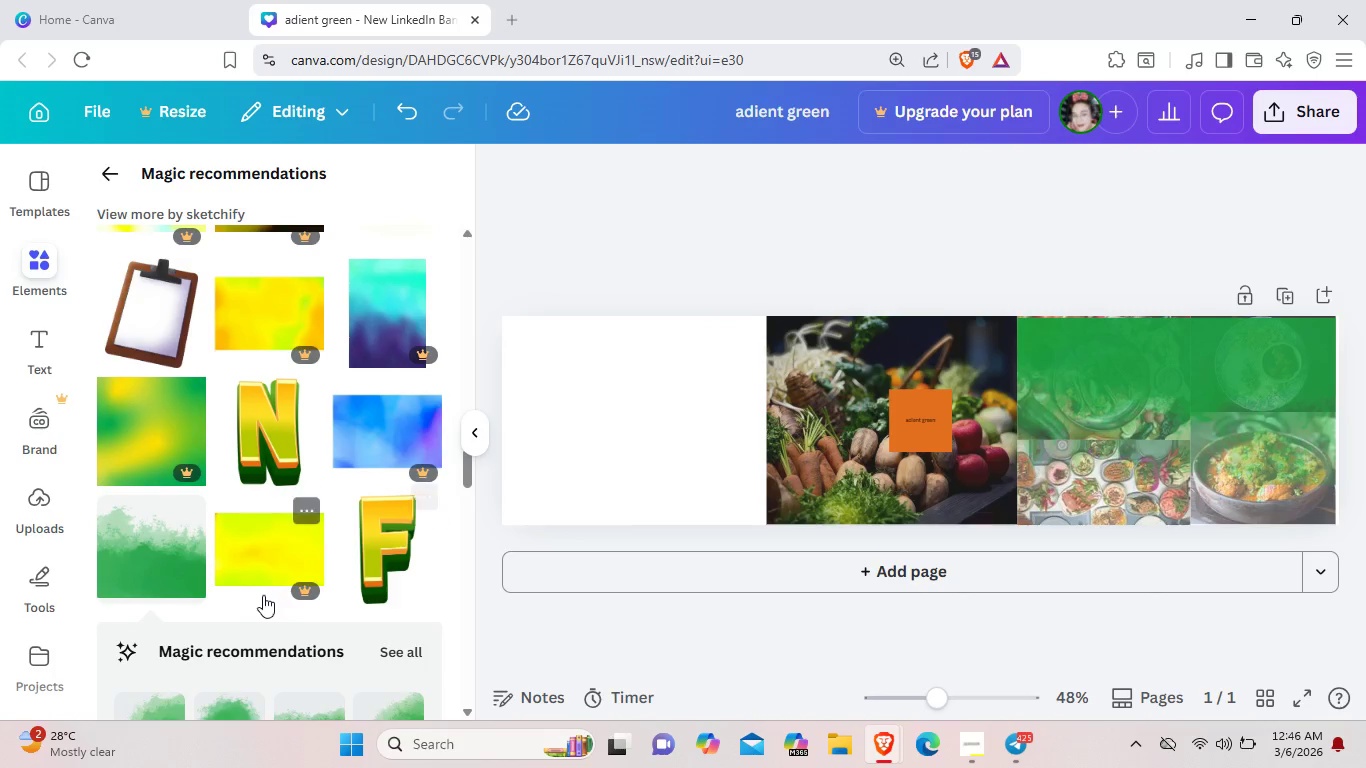 
left_click([130, 566])
 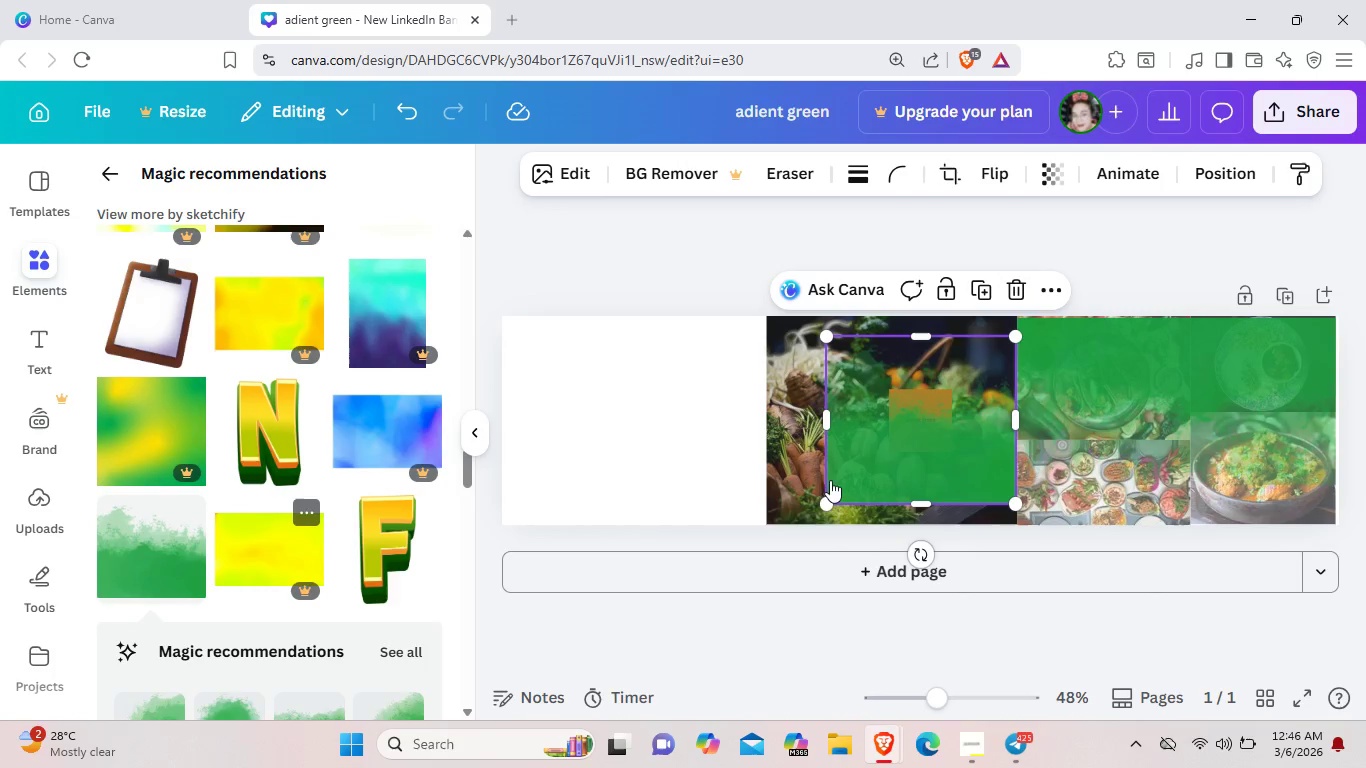 
left_click_drag(start_coordinate=[870, 464], to_coordinate=[1059, 546])
 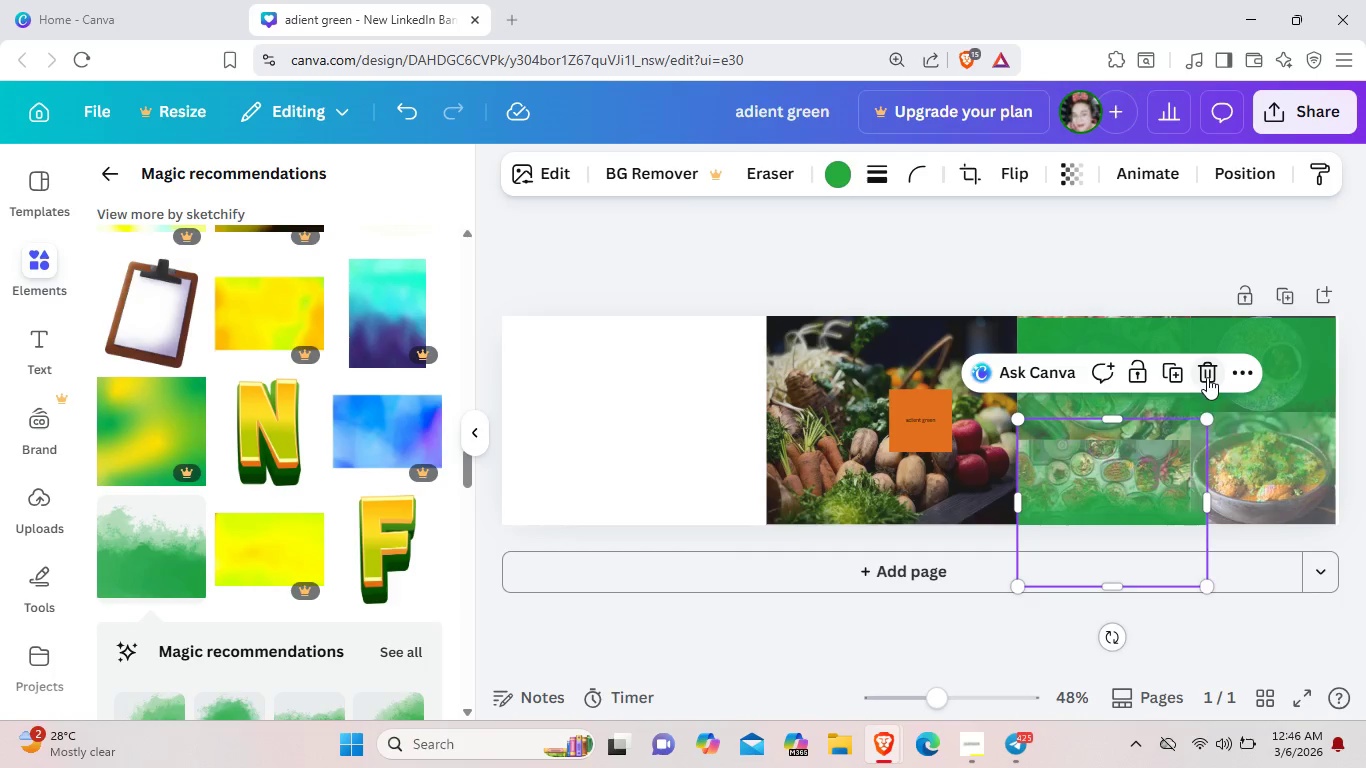 
left_click([1207, 377])
 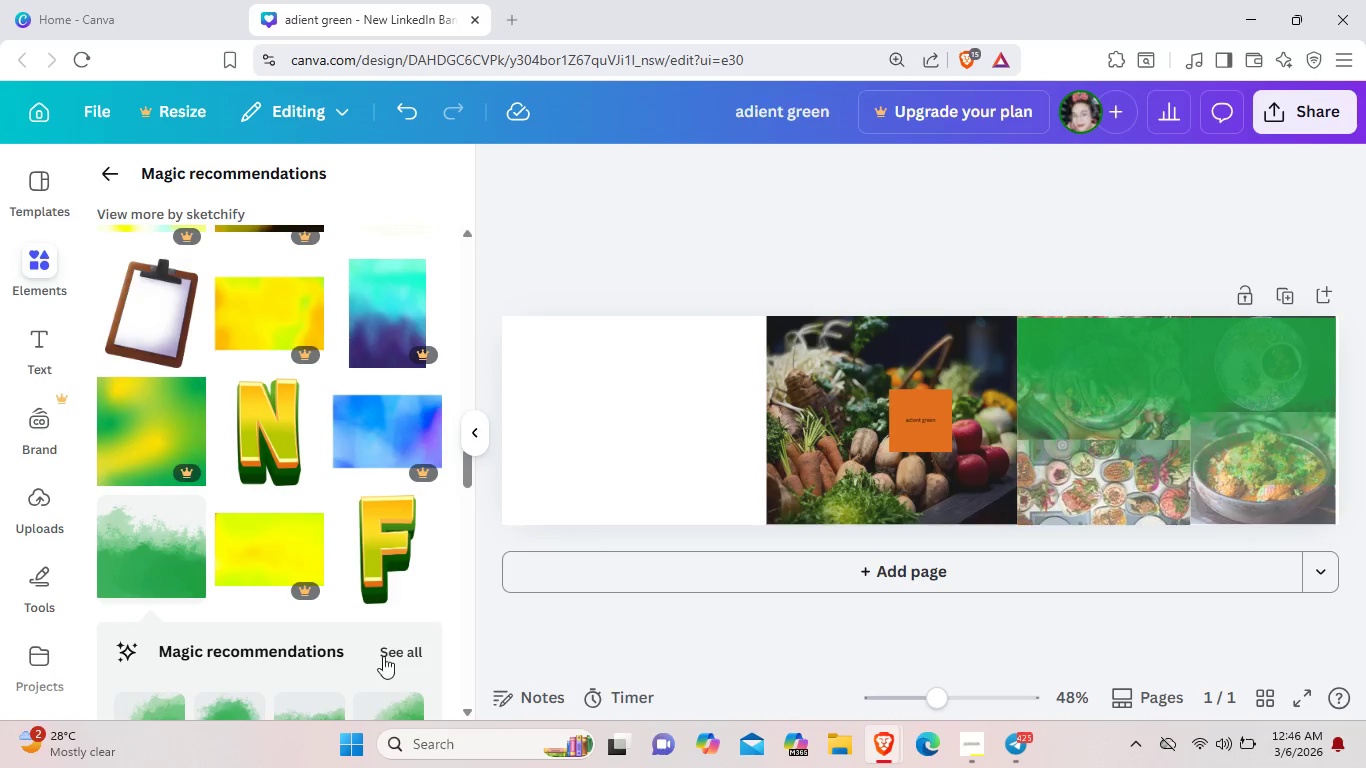 
left_click([395, 654])
 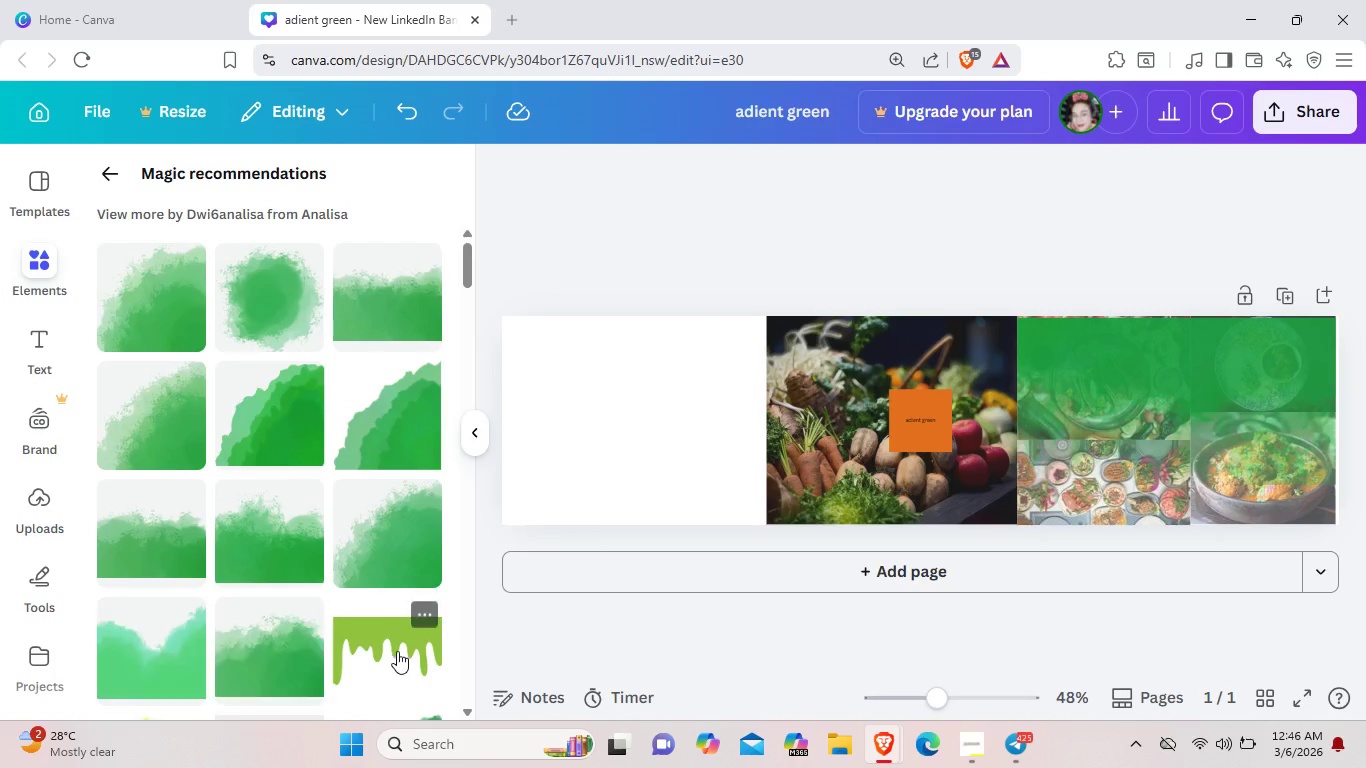 
mouse_move([424, 542])
 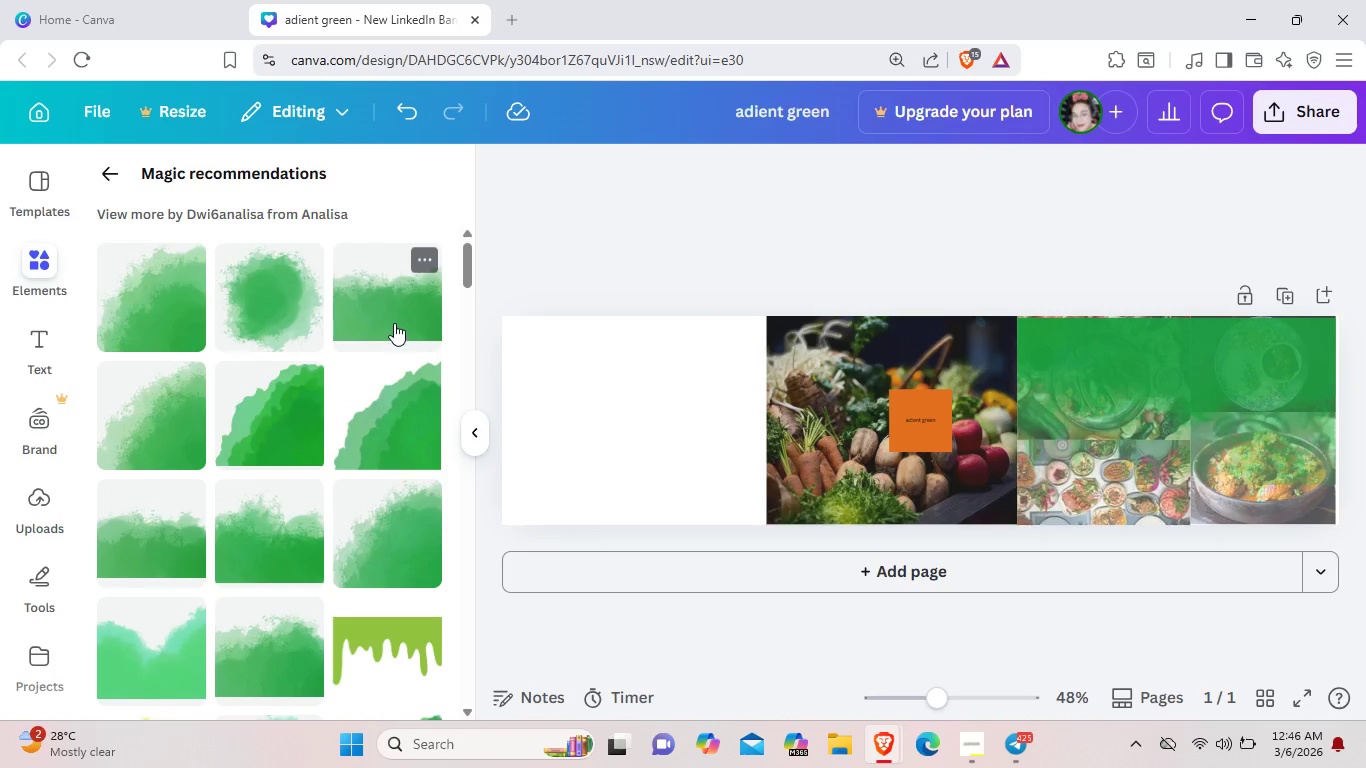 
left_click([394, 323])
 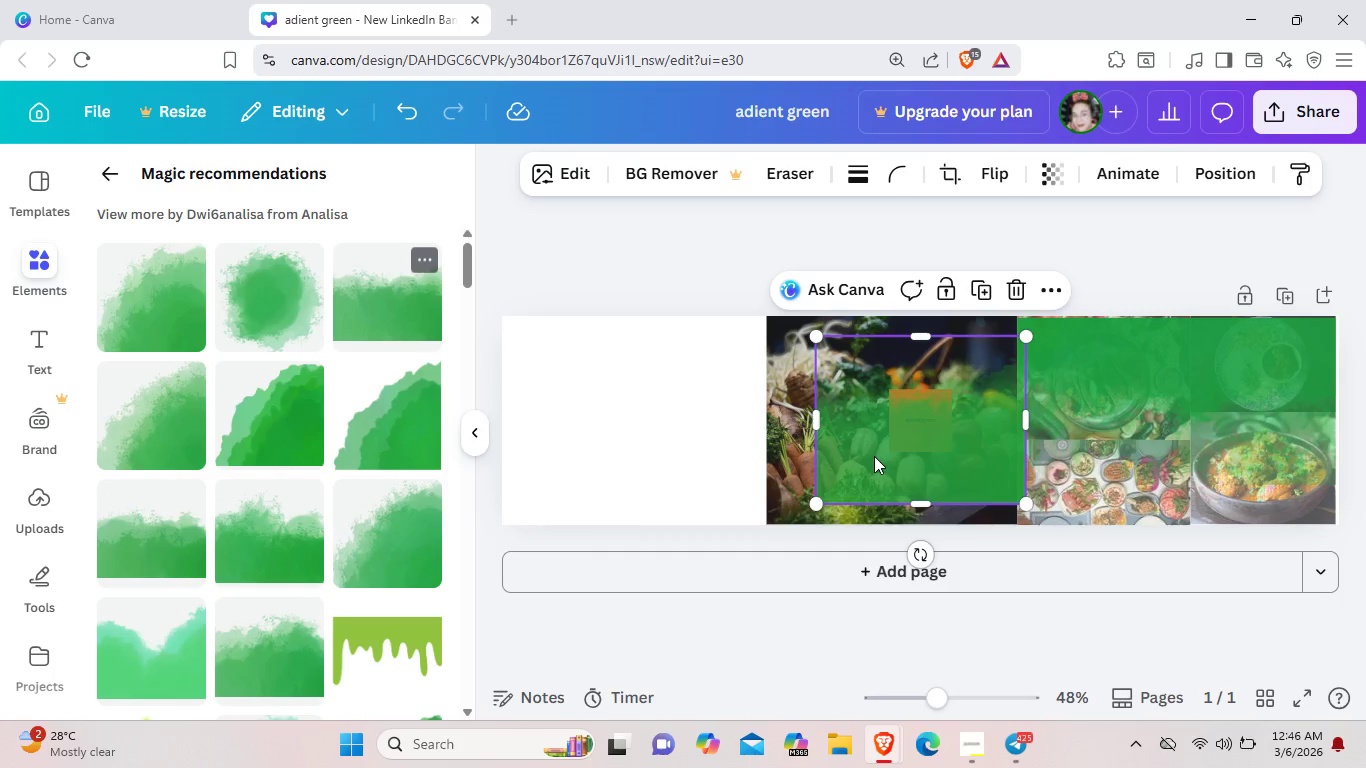 
left_click_drag(start_coordinate=[904, 448], to_coordinate=[1087, 542])
 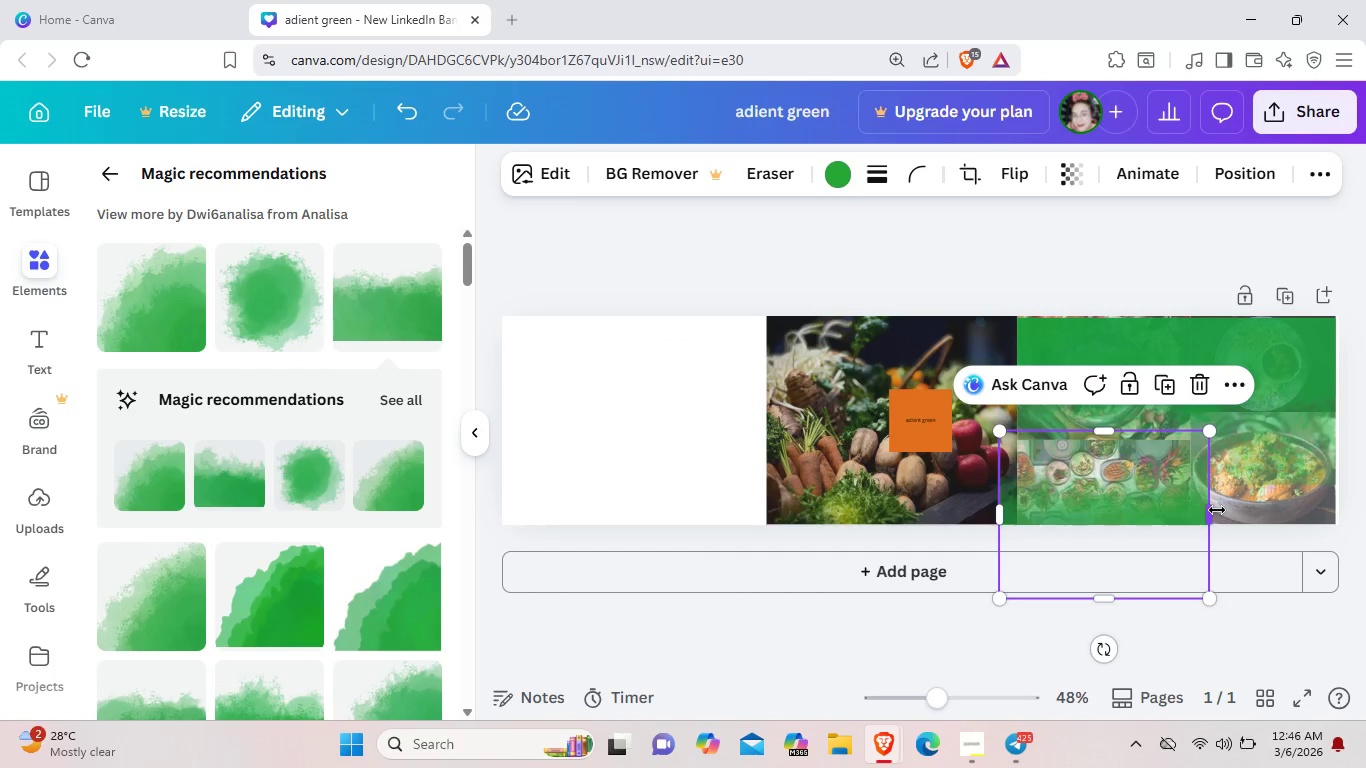 
left_click_drag(start_coordinate=[1217, 510], to_coordinate=[1340, 513])
 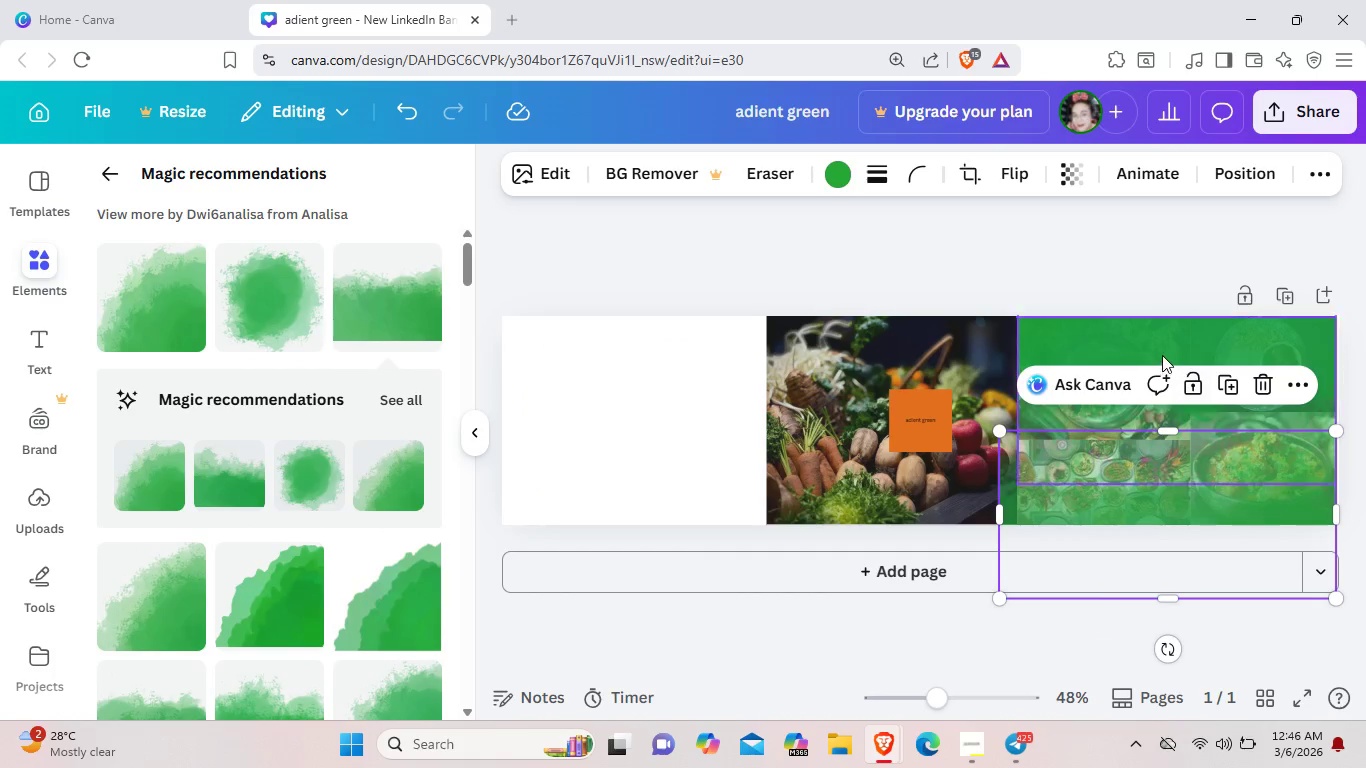 
left_click([1161, 350])
 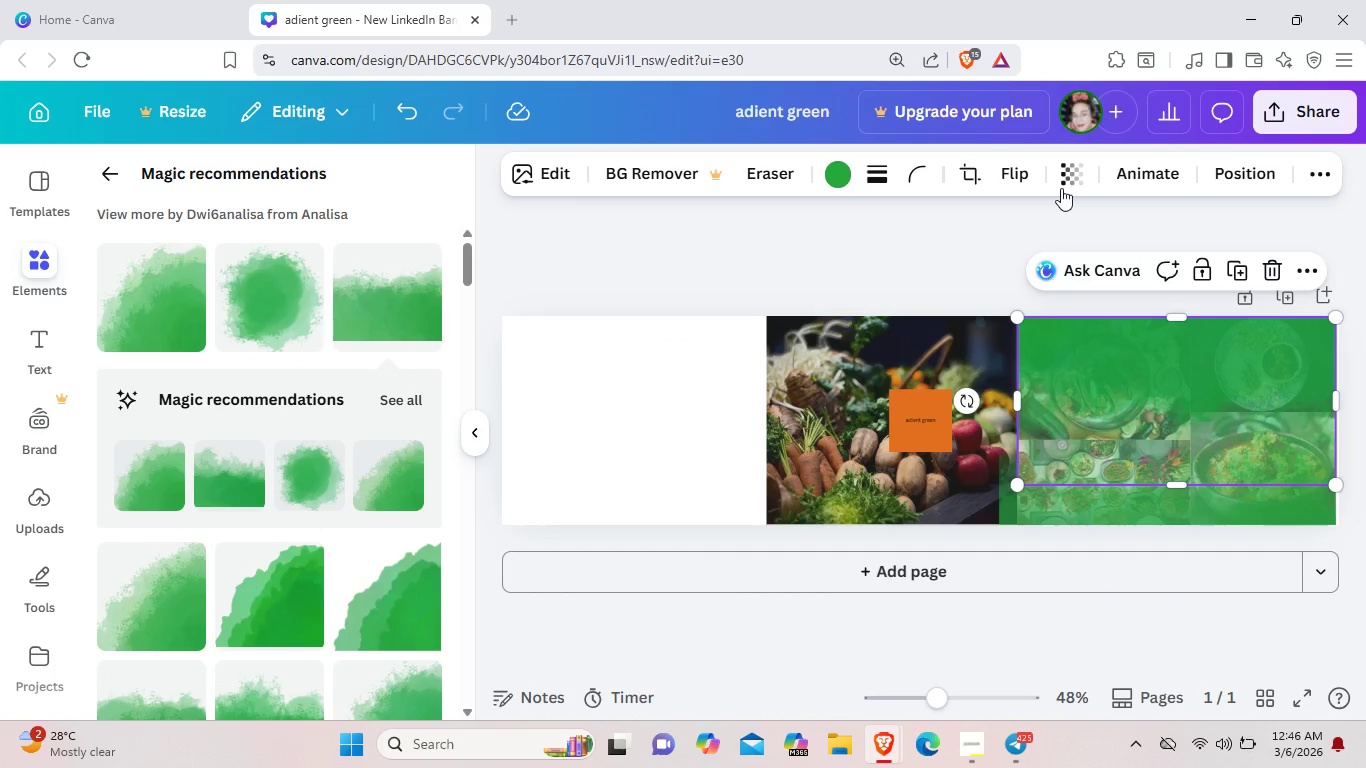 
left_click([1072, 183])
 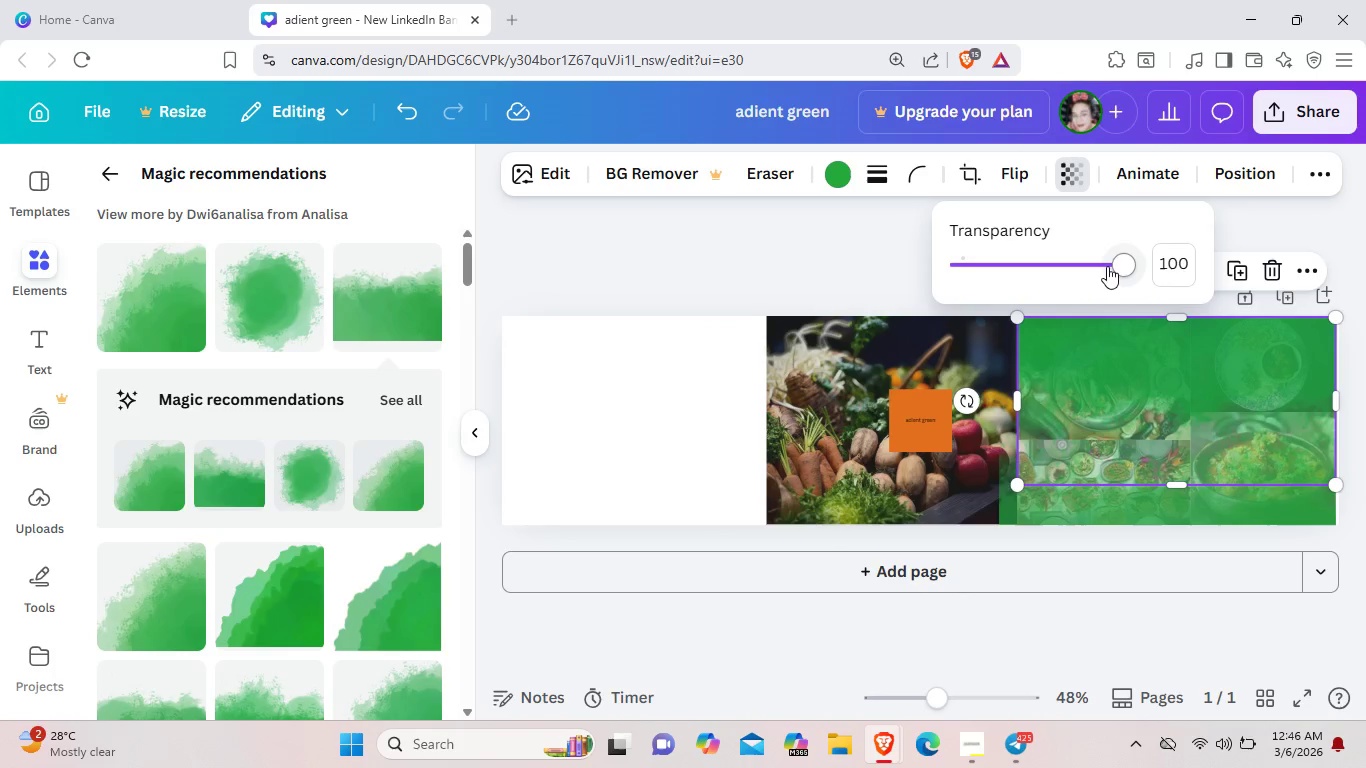 
left_click([1096, 263])
 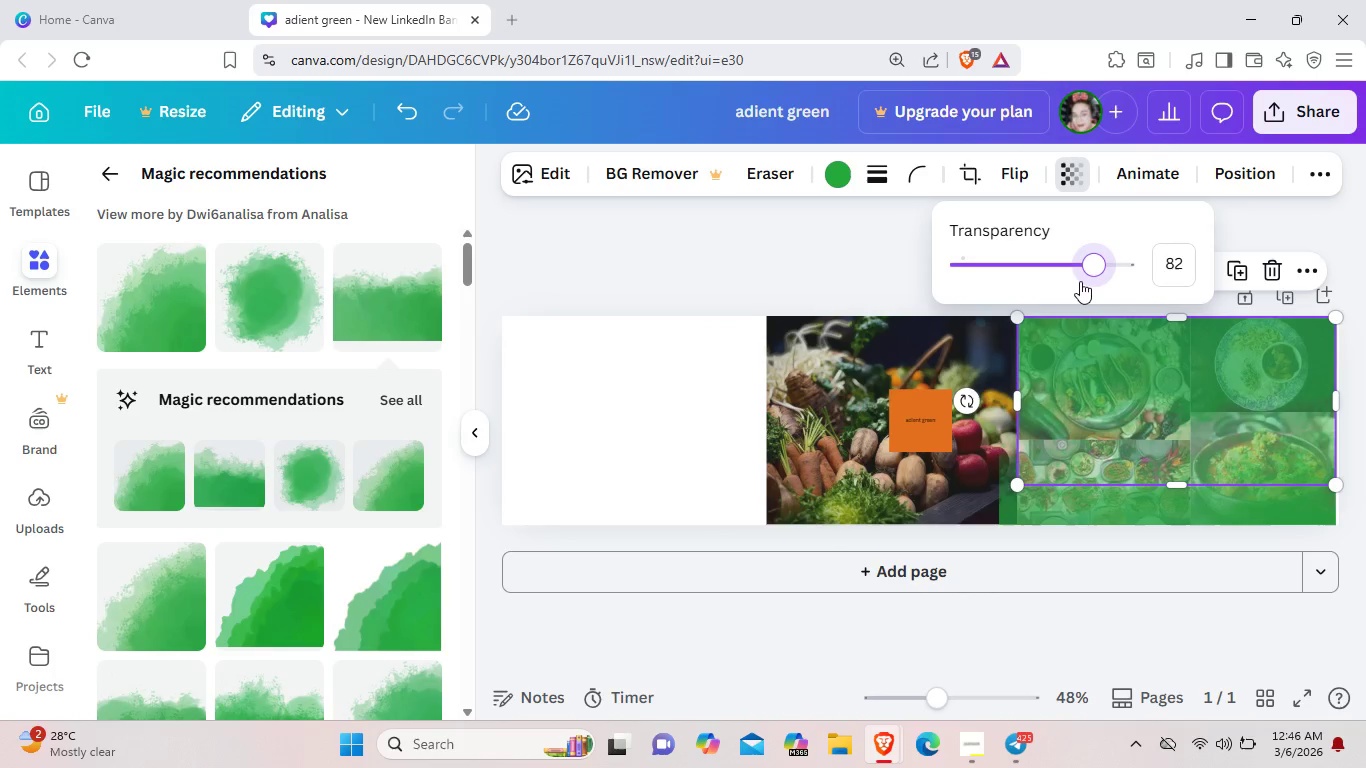 
left_click([1187, 509])
 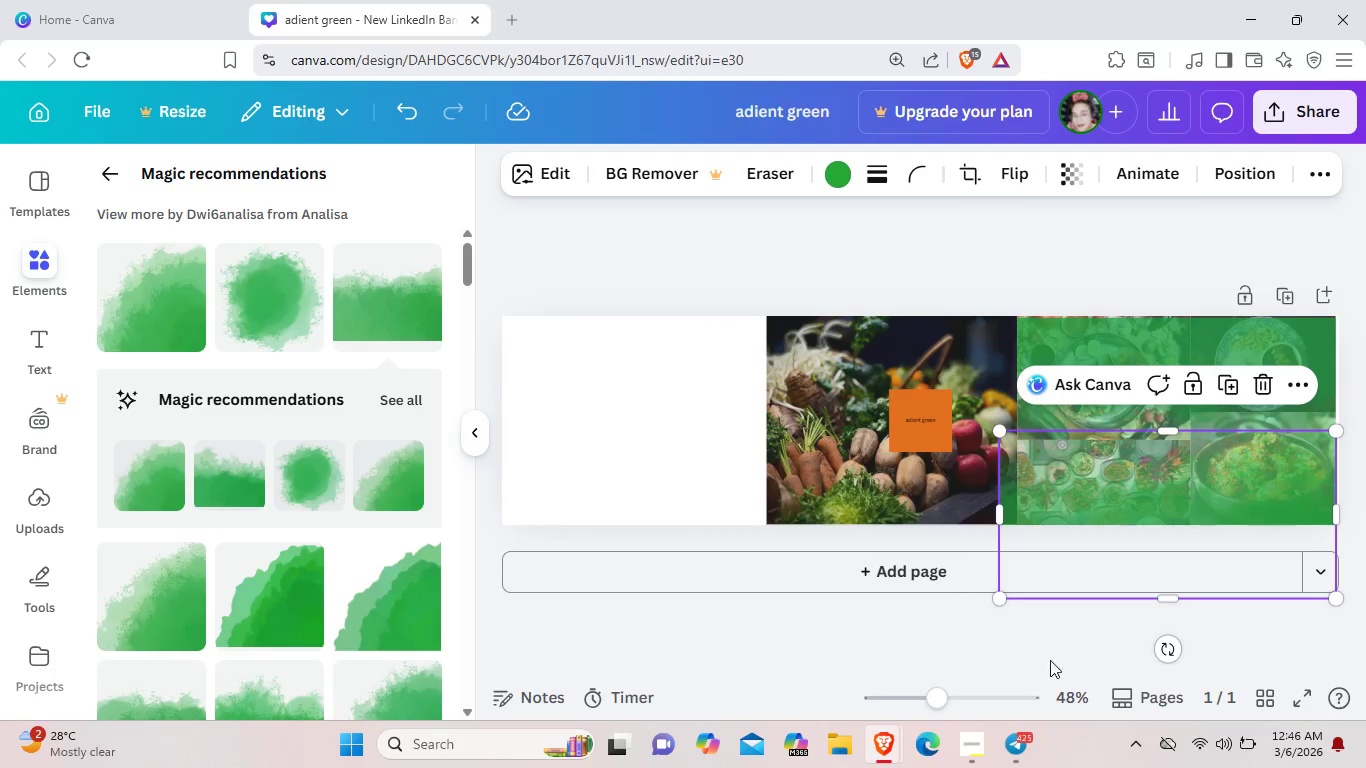 
left_click([1024, 679])
 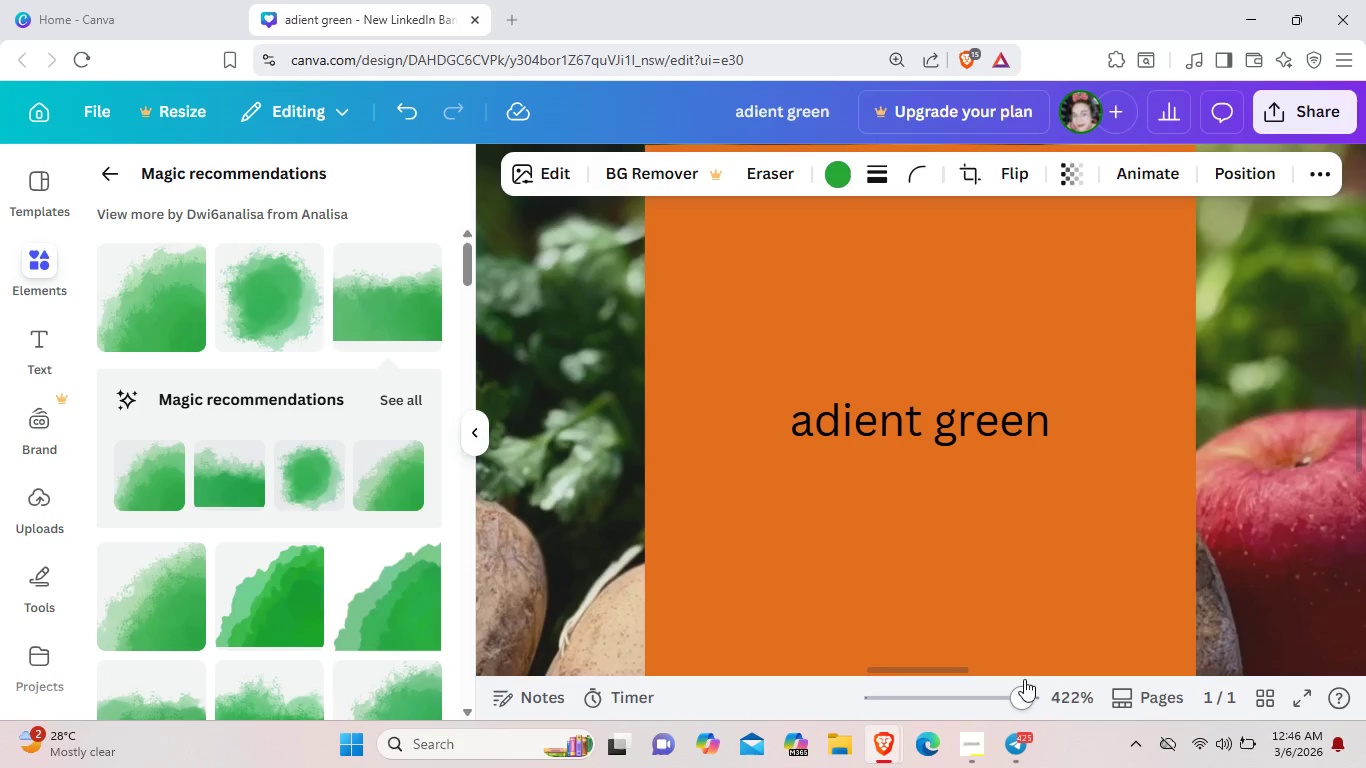 
scroll: coordinate [979, 407], scroll_direction: down, amount: 3.0
 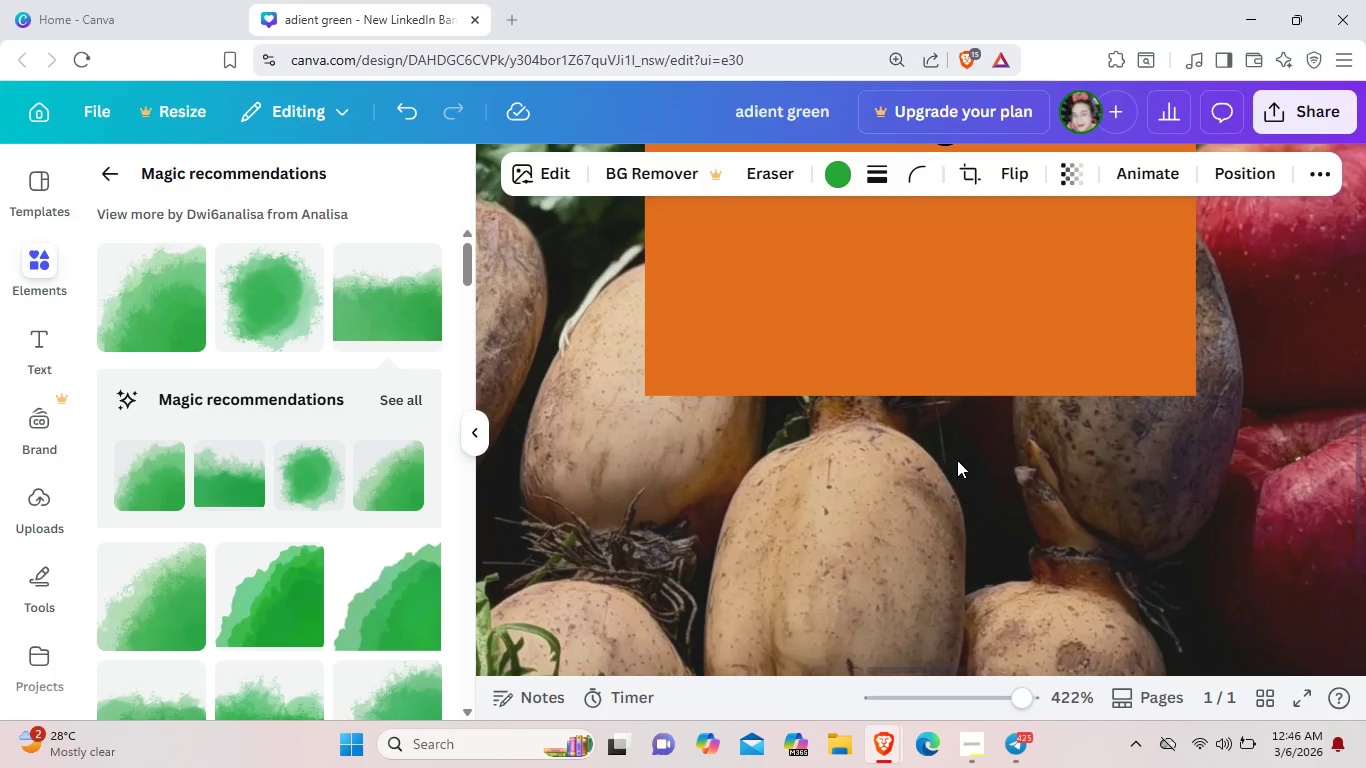 
scroll: coordinate [961, 449], scroll_direction: up, amount: 3.0
 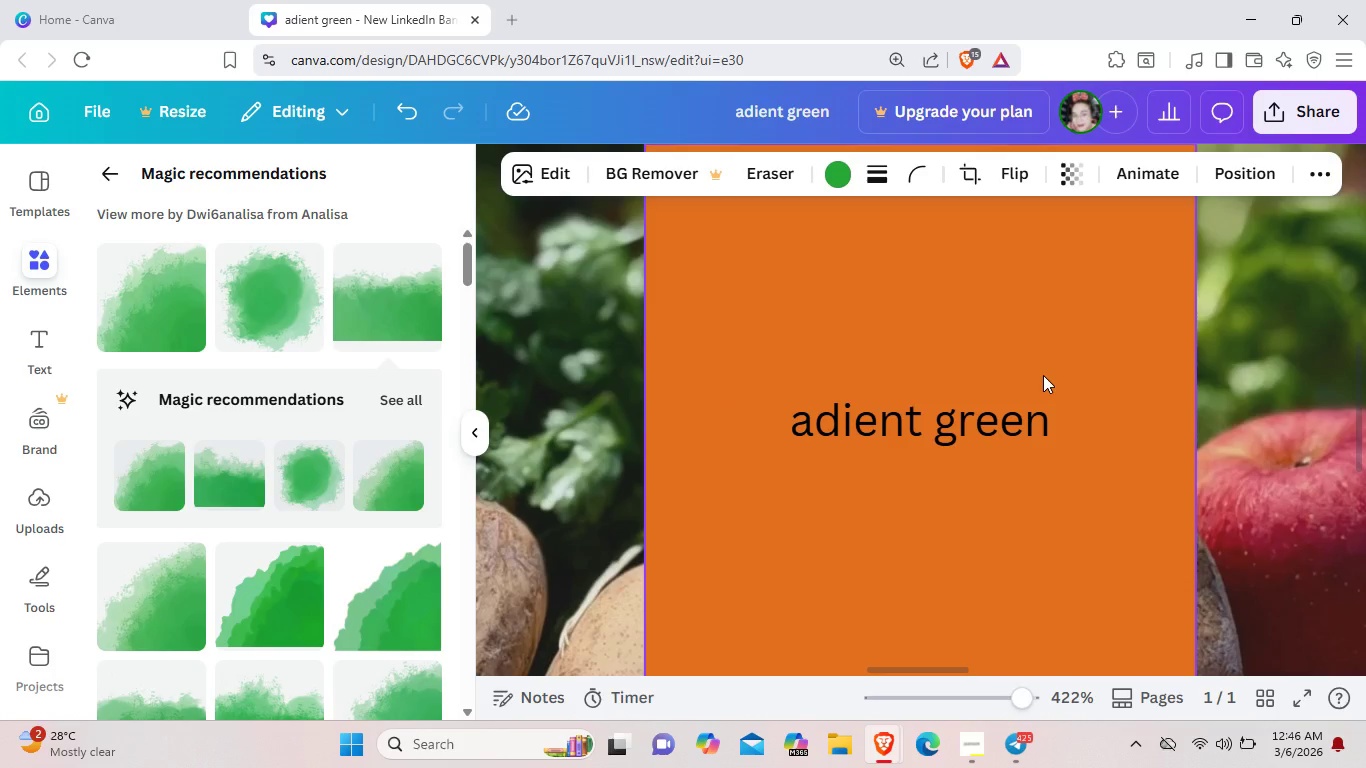 
wait(10.45)
 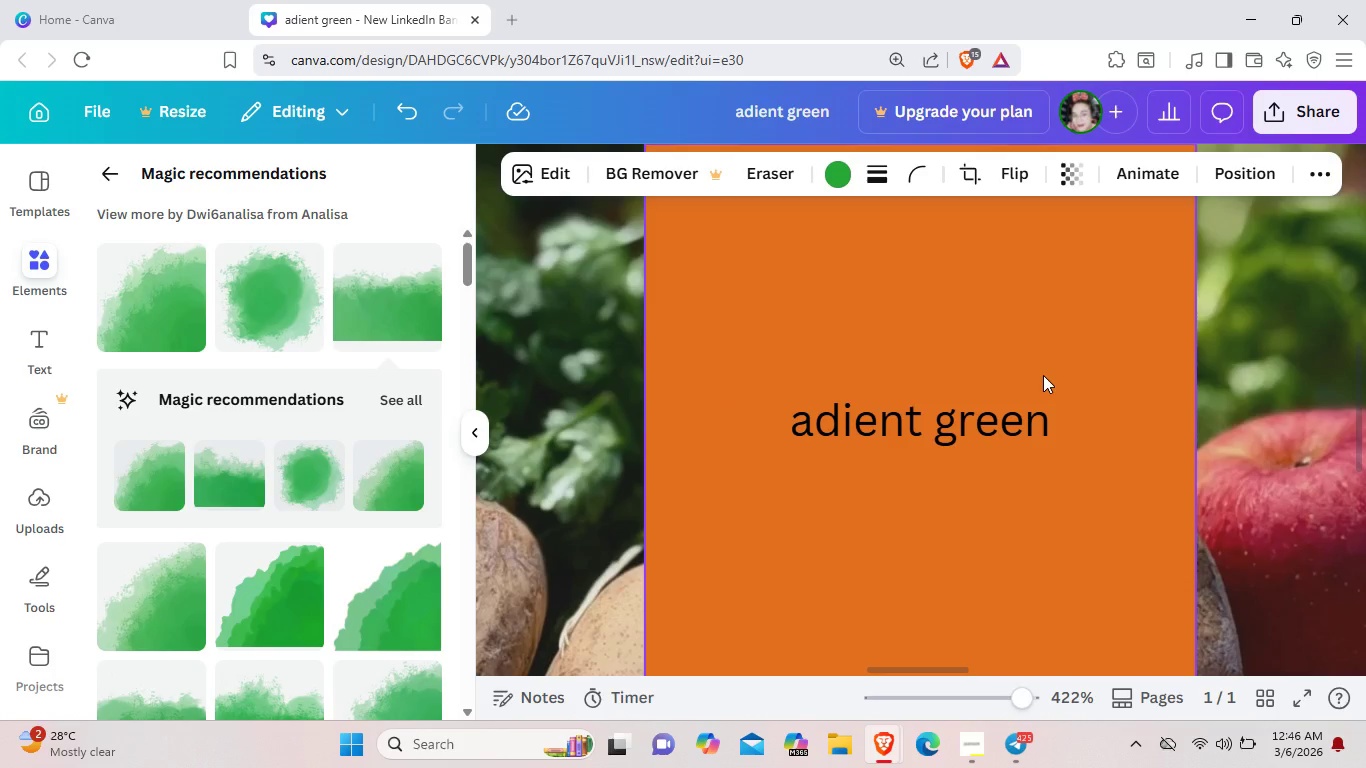 
left_click([902, 696])
 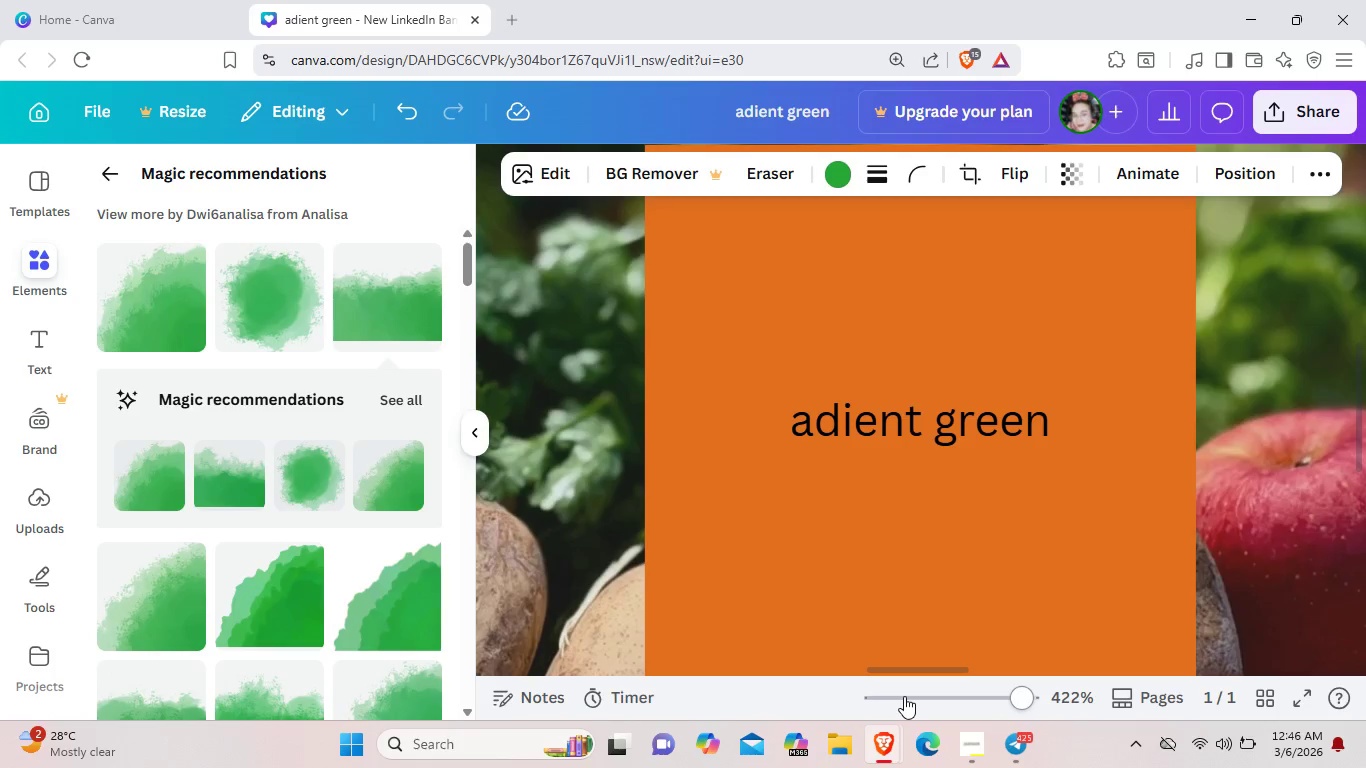 
left_click([904, 696])
 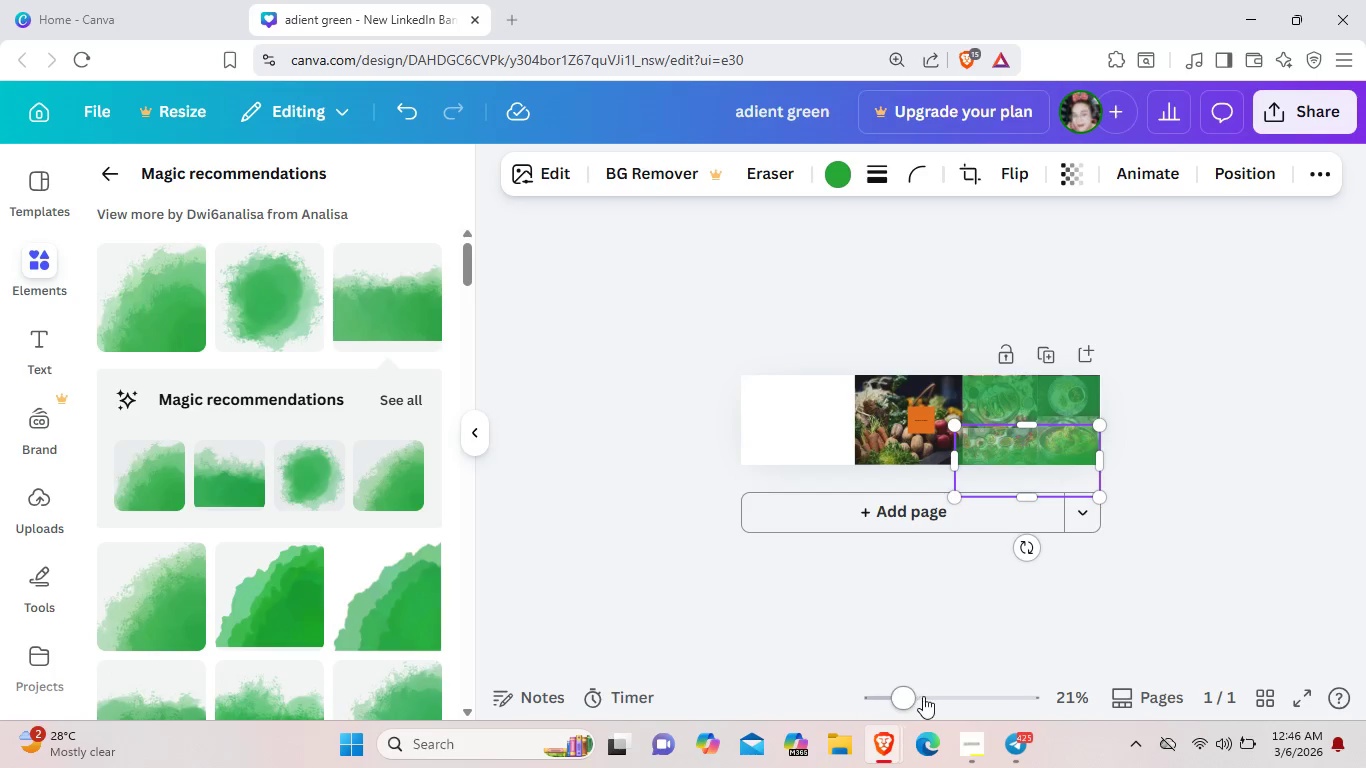 
left_click([923, 696])
 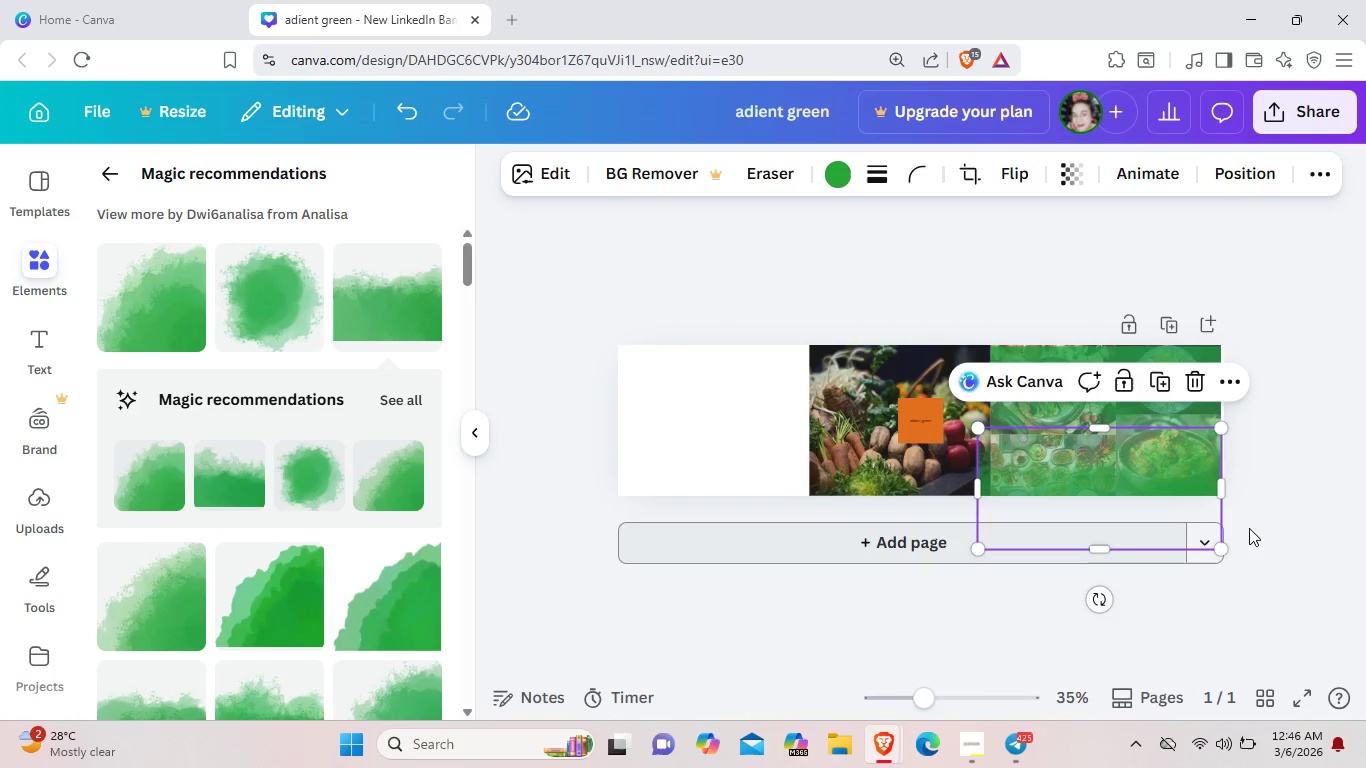 
left_click([1274, 526])
 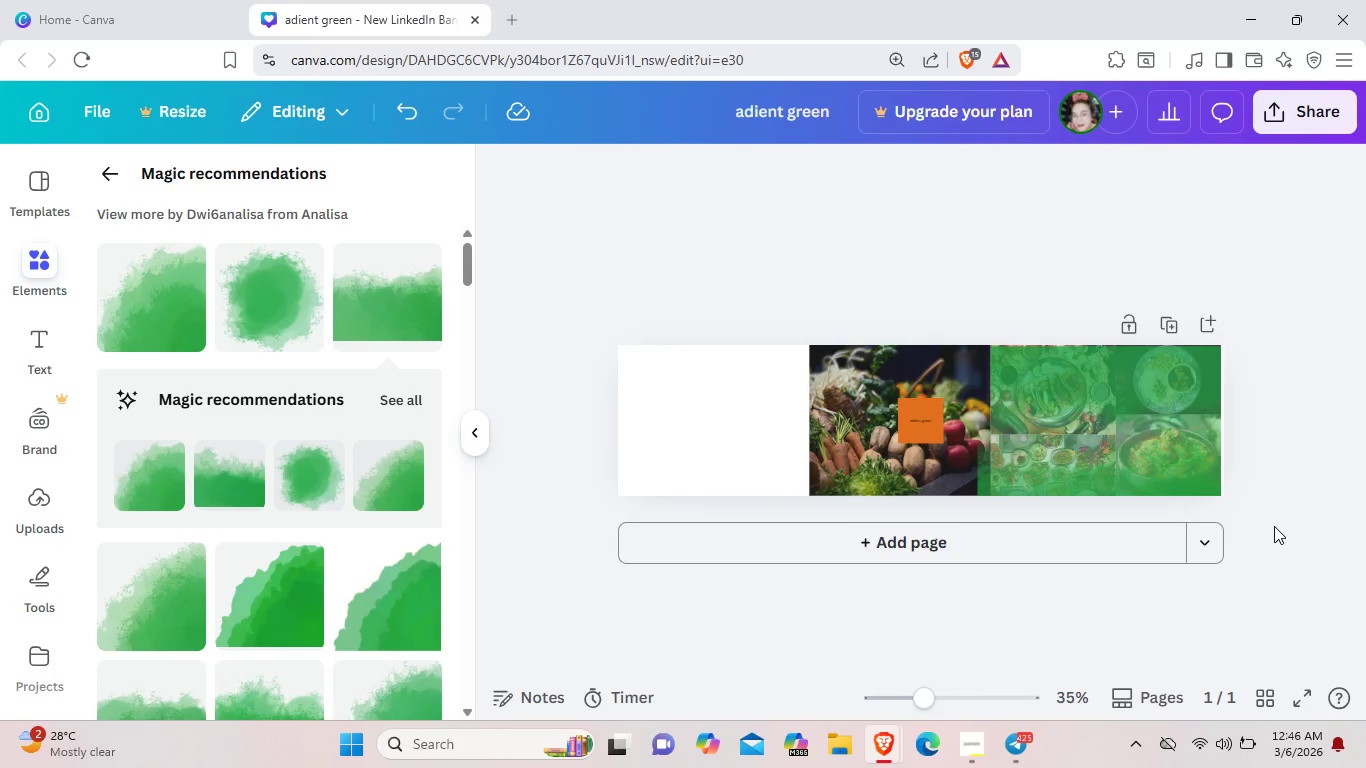 
hold_key(key=ControlLeft, duration=0.36)
scroll: coordinate [1274, 526], scroll_direction: up, amount: 2.0
 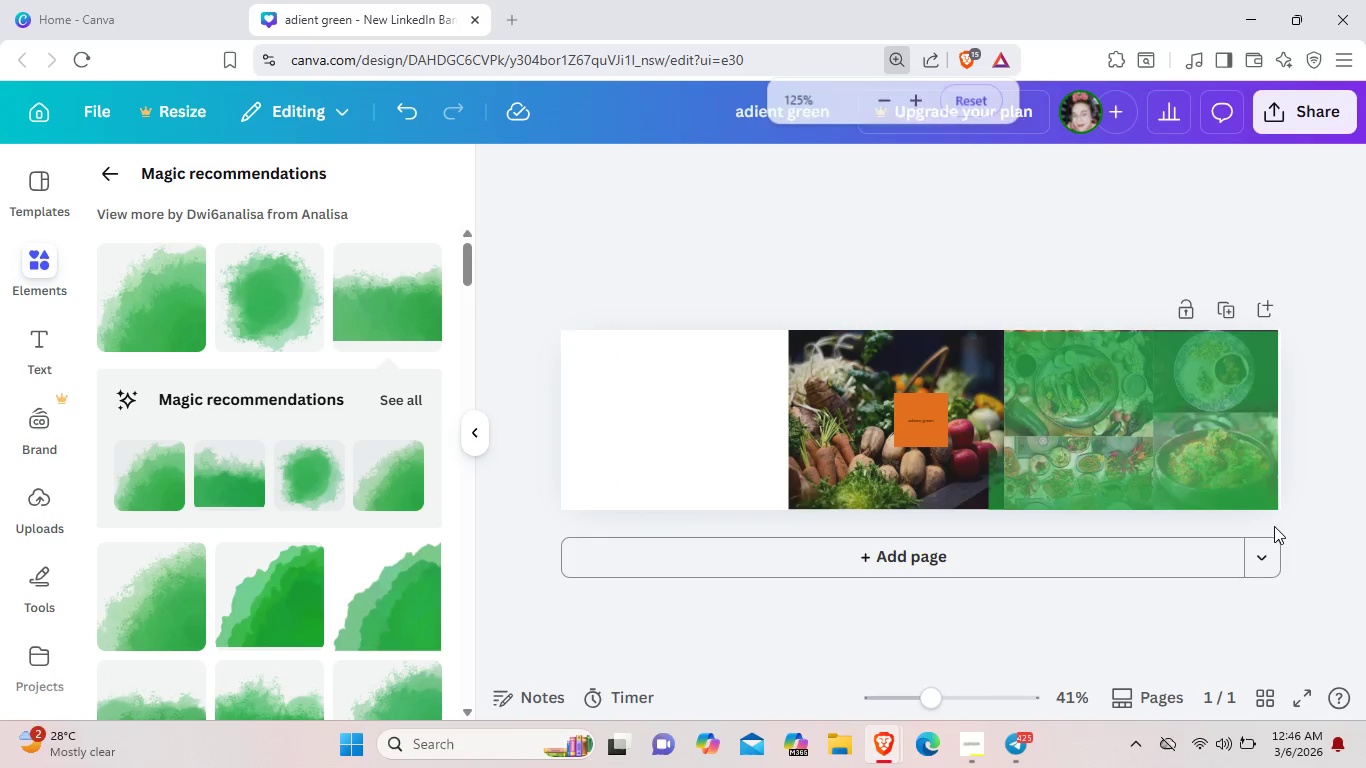 
left_click([1129, 489])
 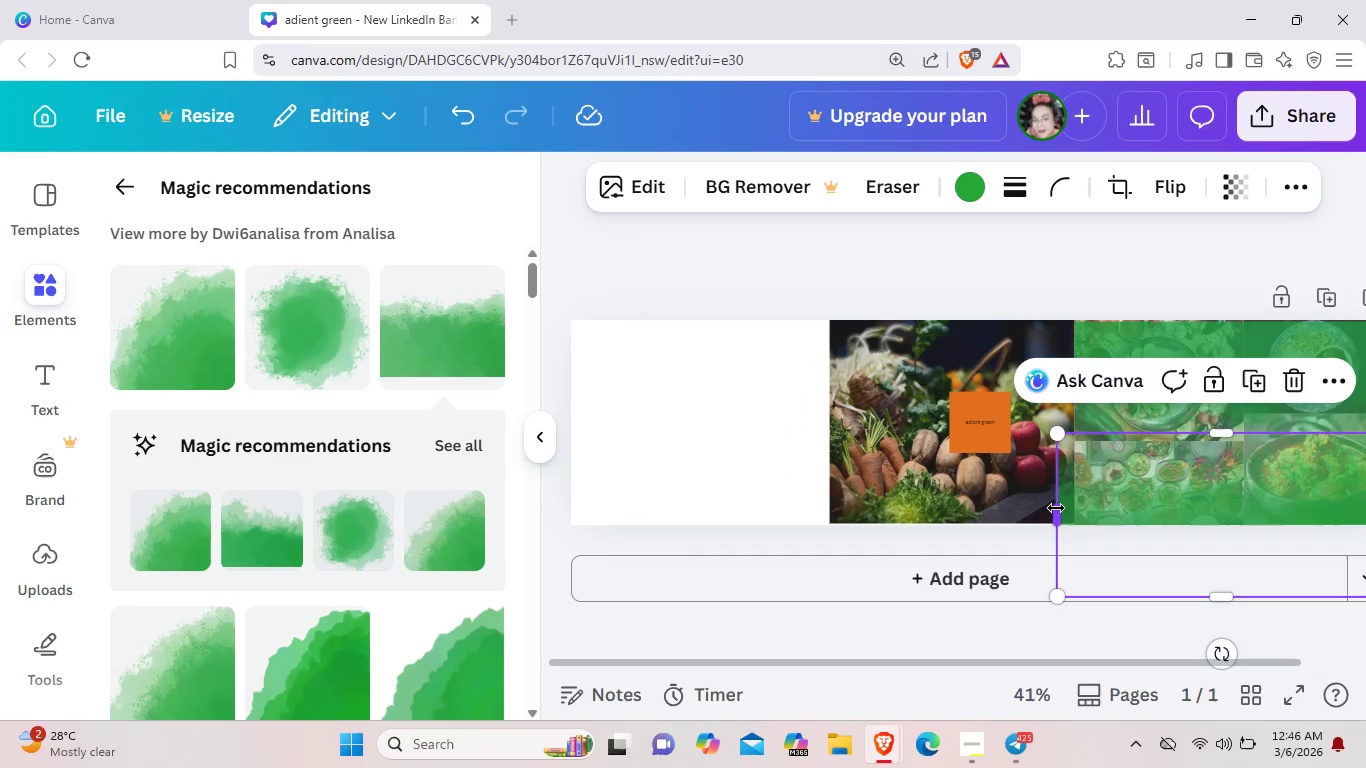 
left_click_drag(start_coordinate=[1056, 508], to_coordinate=[1078, 509])
 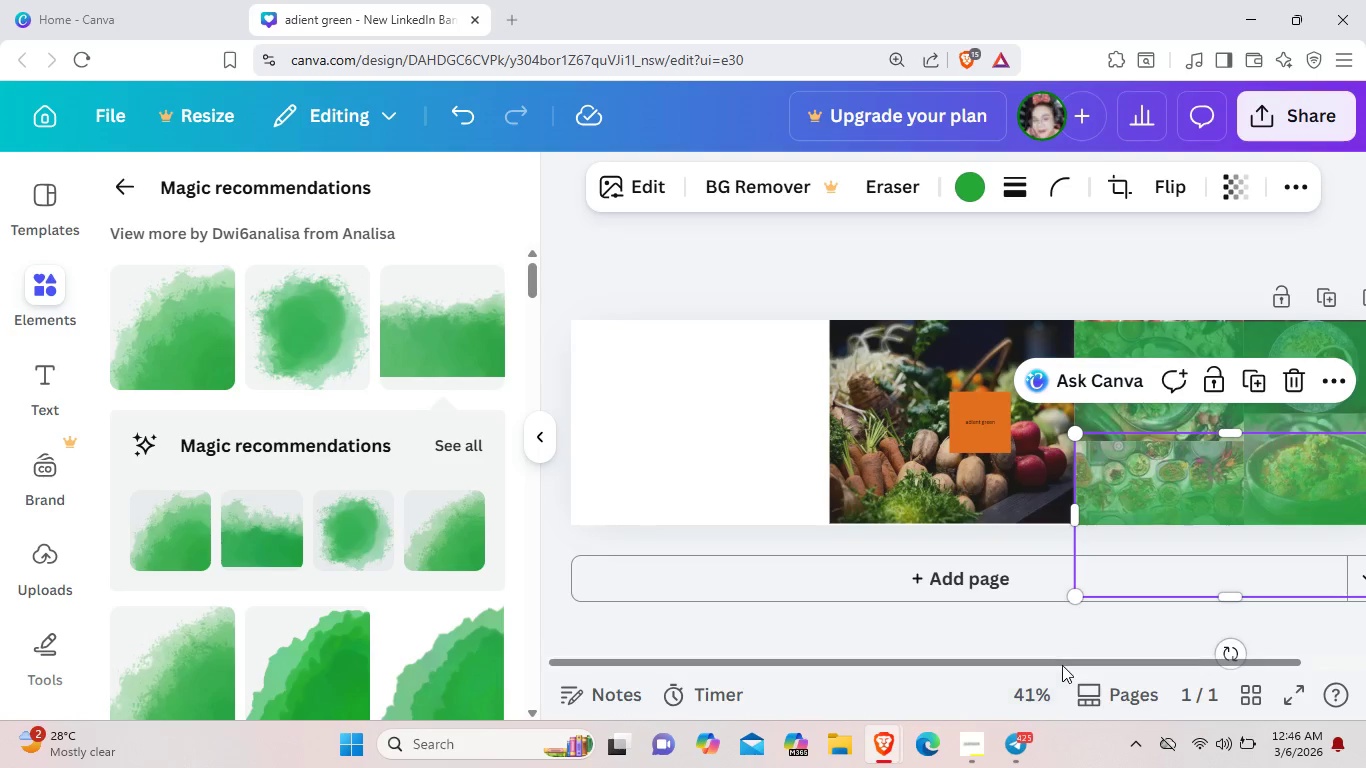 
left_click_drag(start_coordinate=[1062, 665], to_coordinate=[1231, 664])
 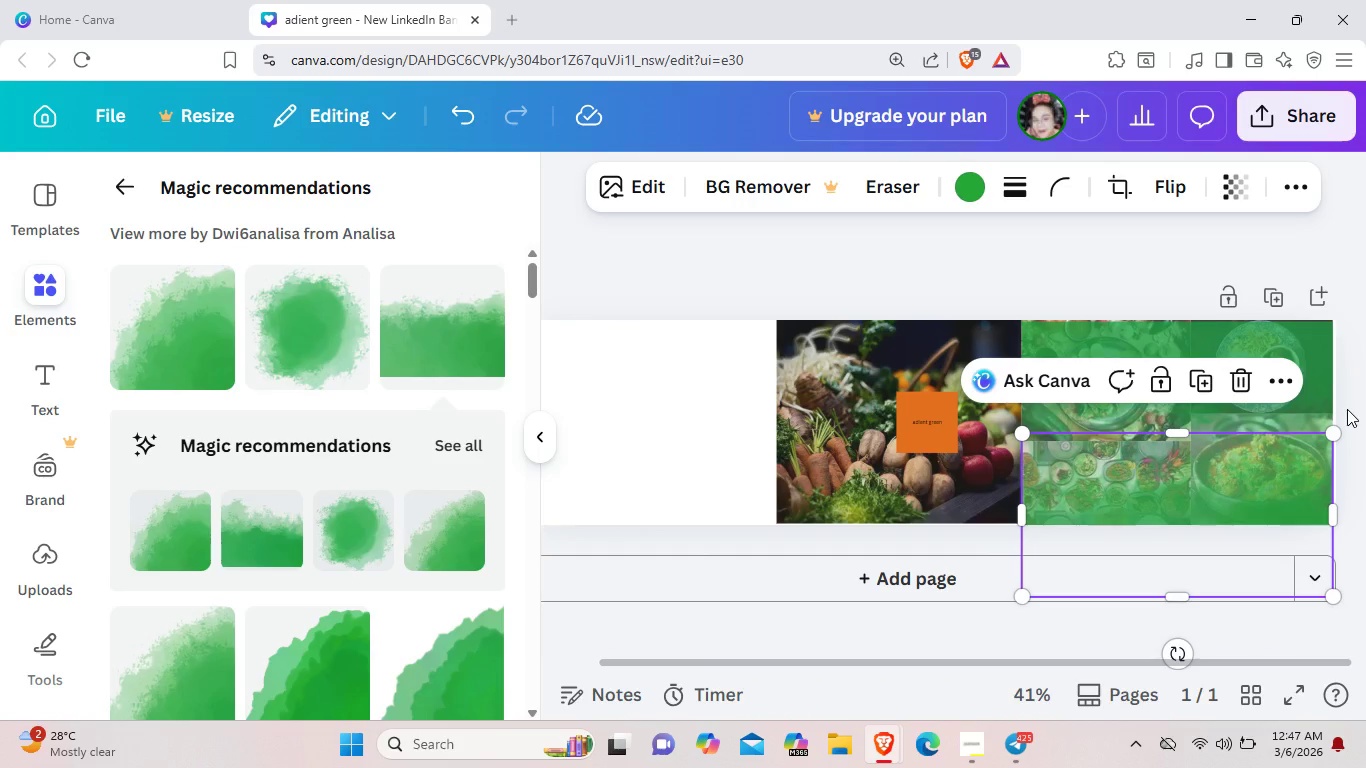 
left_click([1347, 409])
 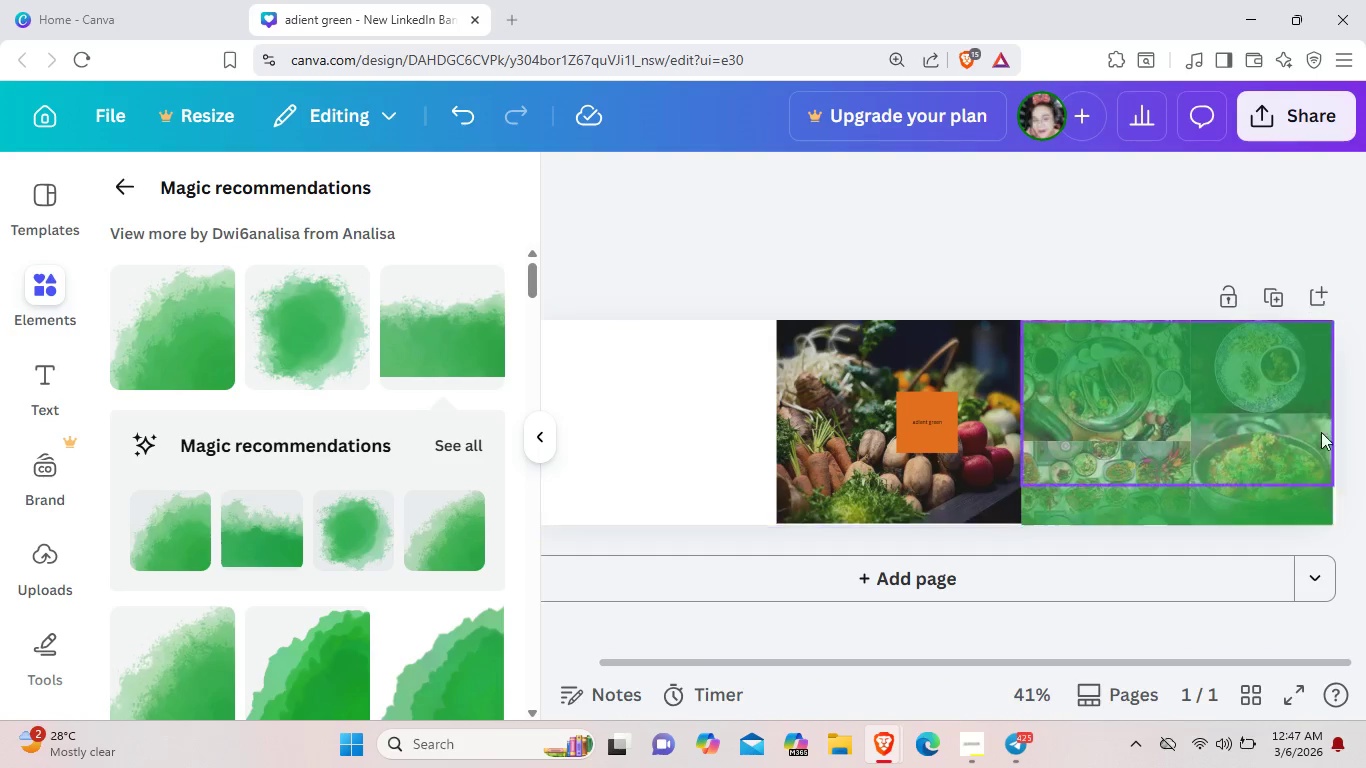 
left_click([1233, 484])
 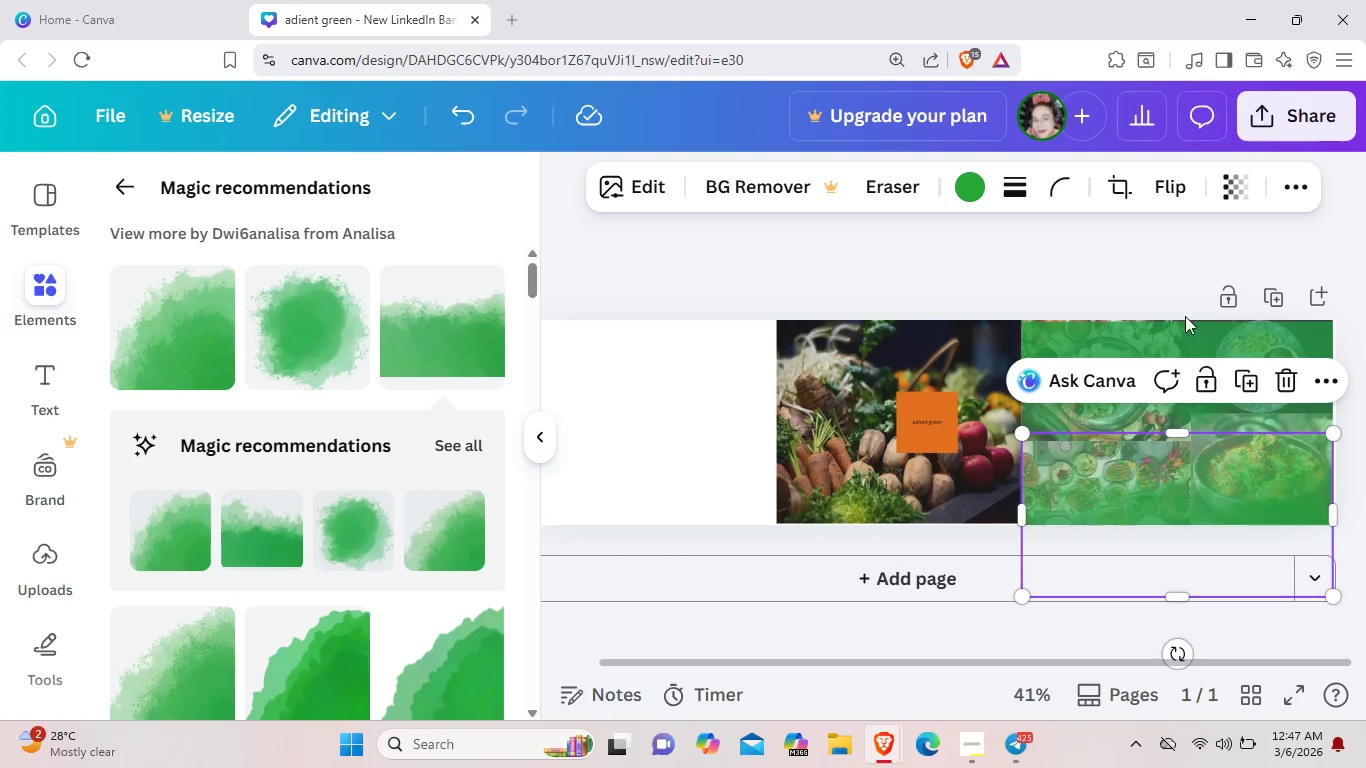 
left_click([1166, 275])
 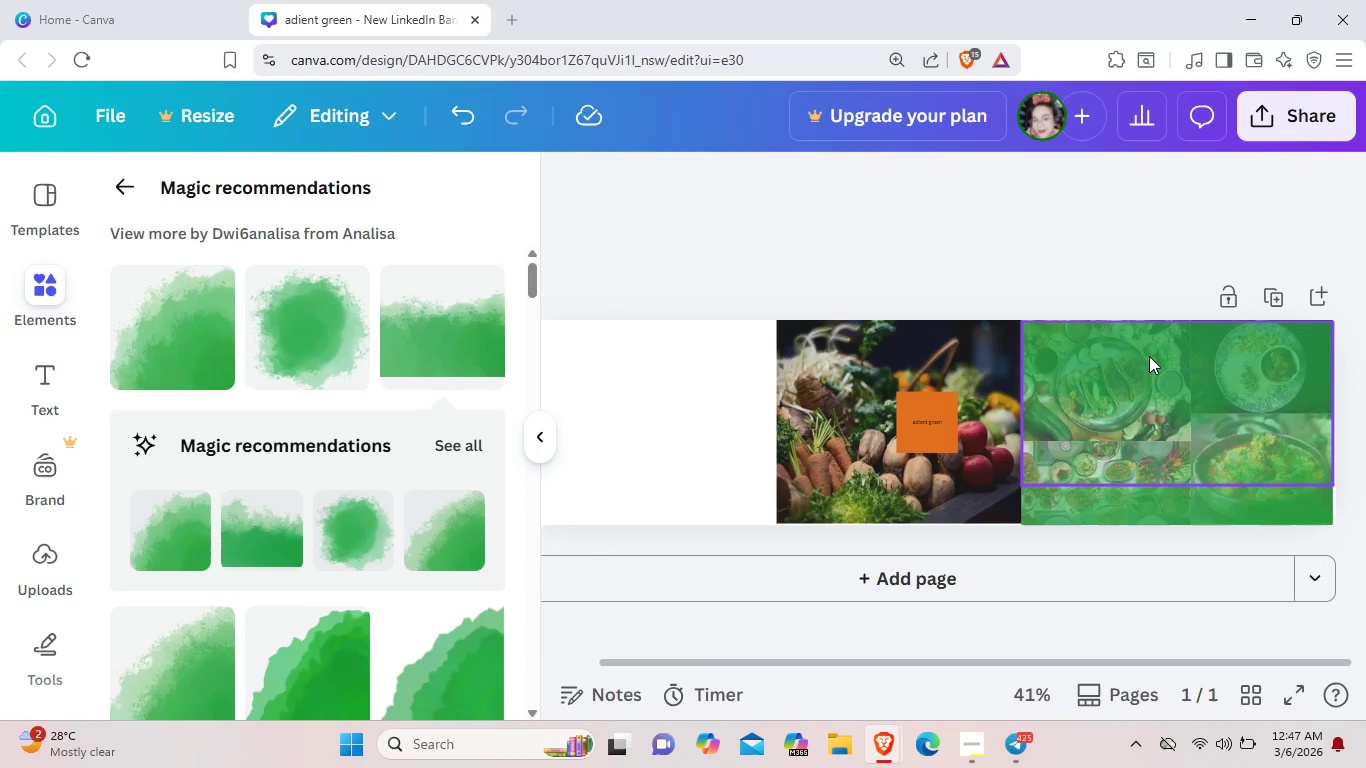 
left_click_drag(start_coordinate=[1149, 356], to_coordinate=[1149, 345])
 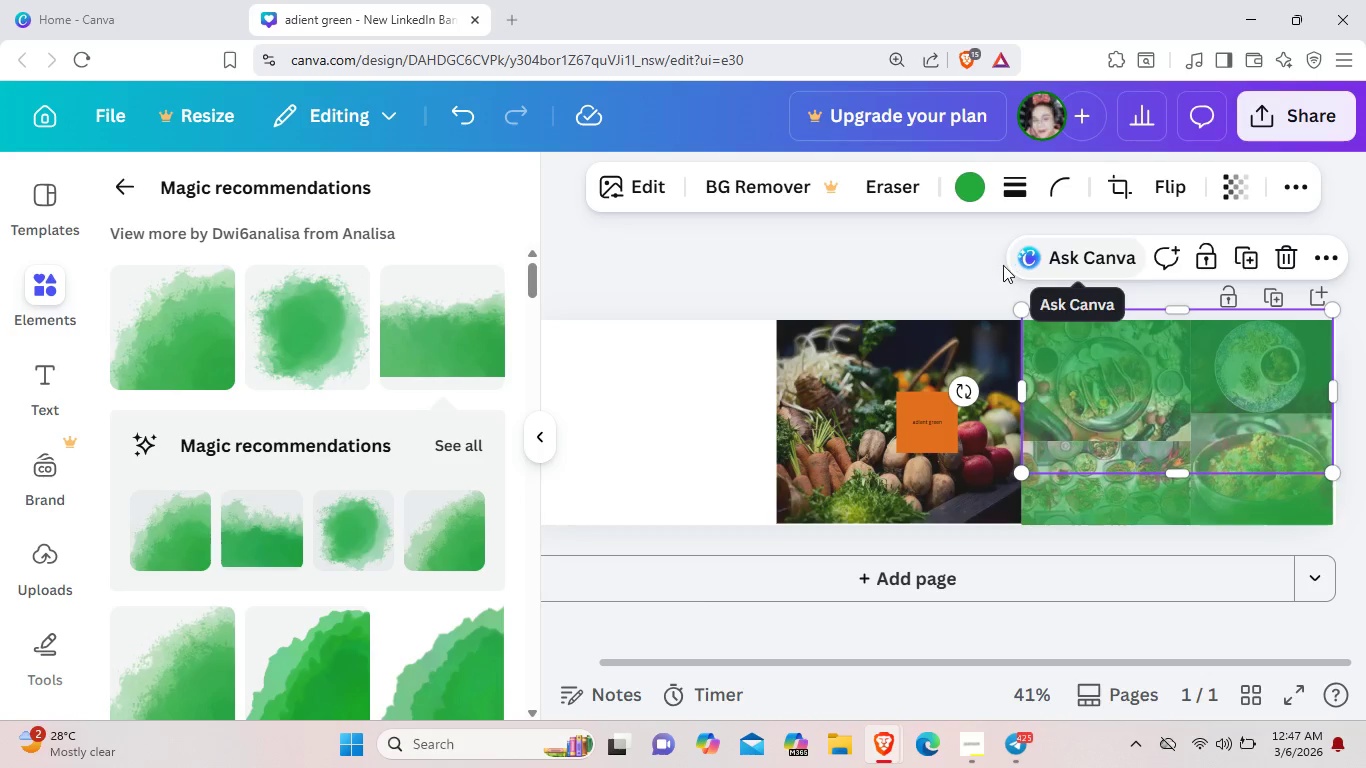 
left_click([1003, 265])
 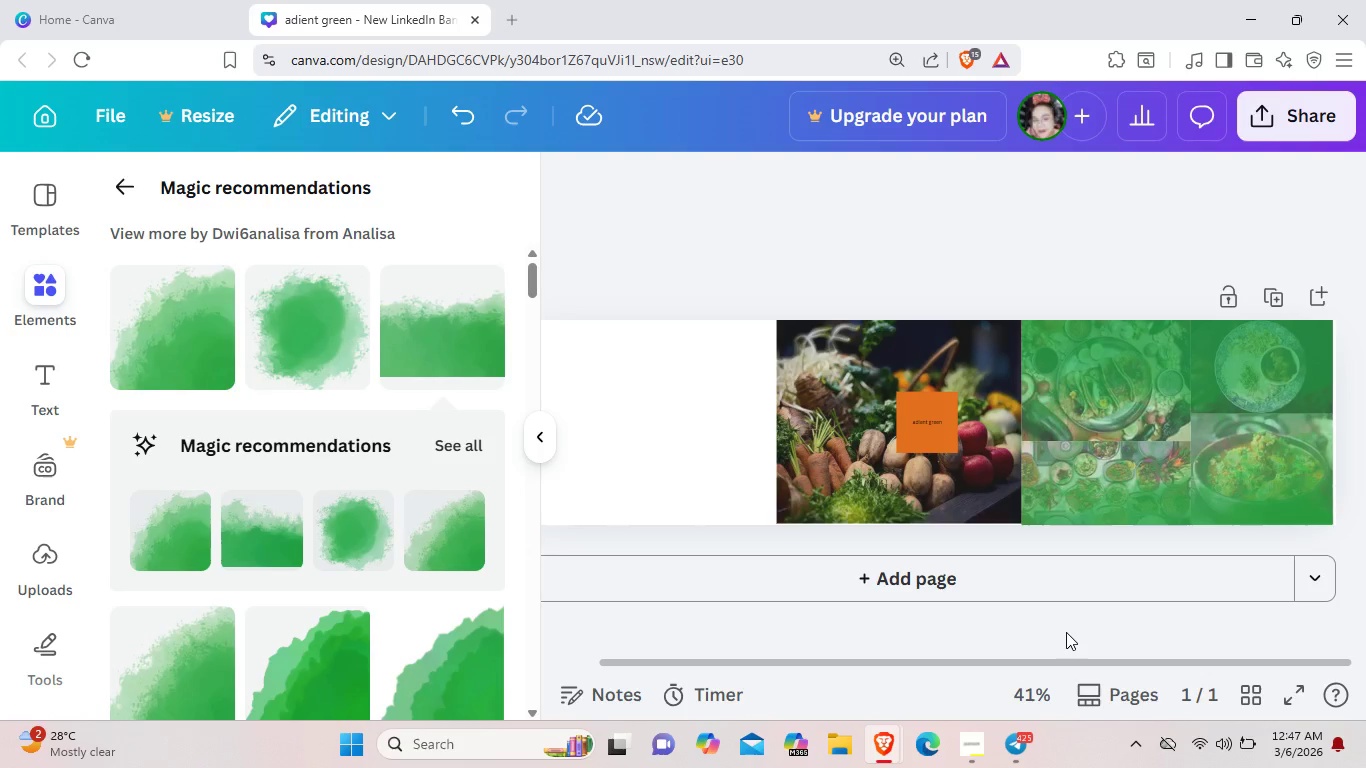 
wait(25.66)
 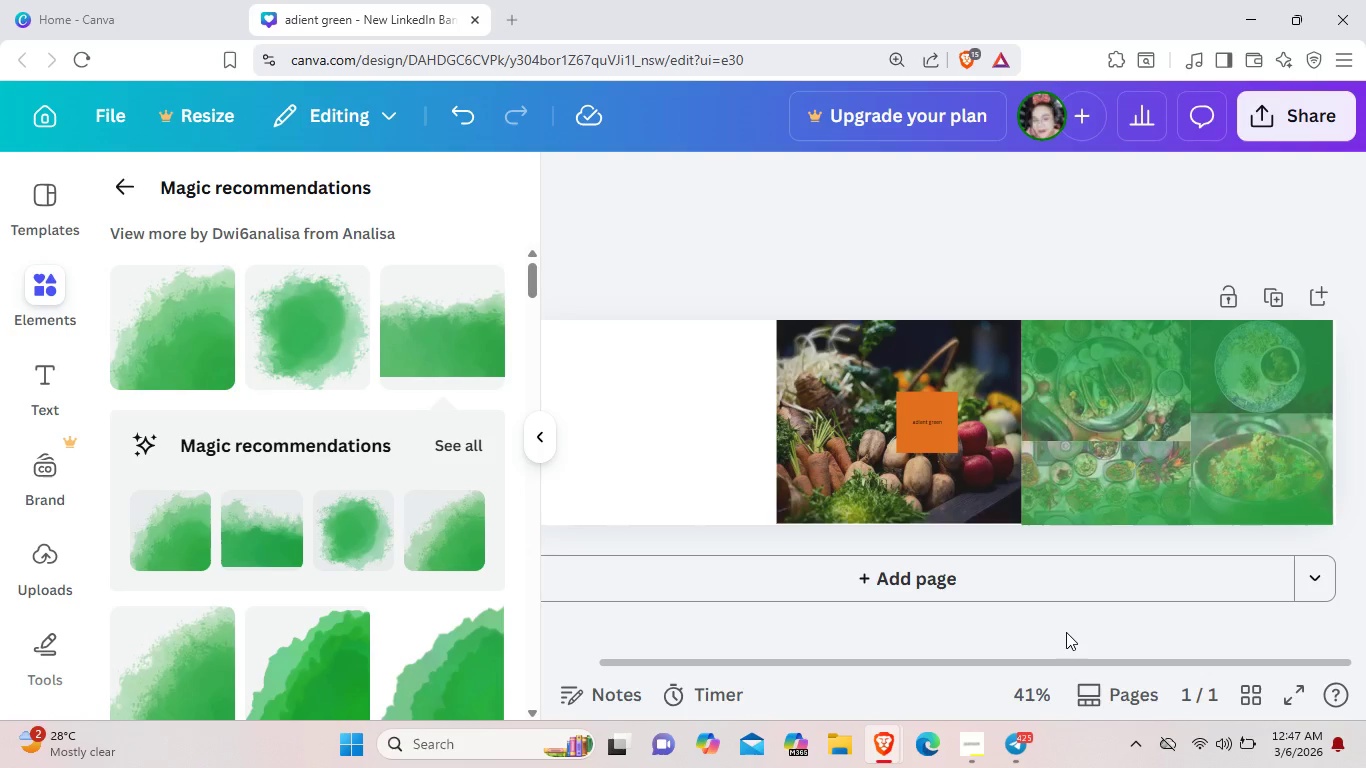 
left_click_drag(start_coordinate=[1122, 389], to_coordinate=[1123, 372])
 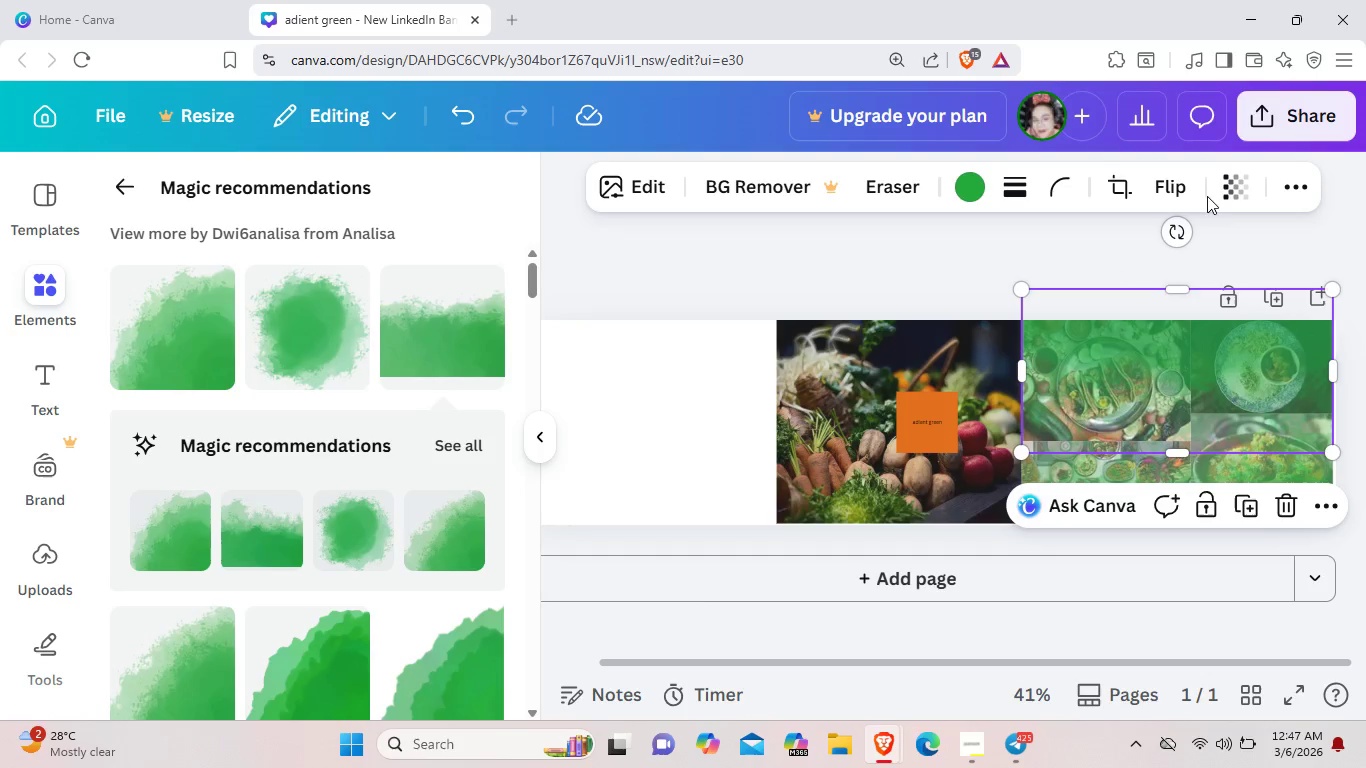 
left_click([1225, 191])
 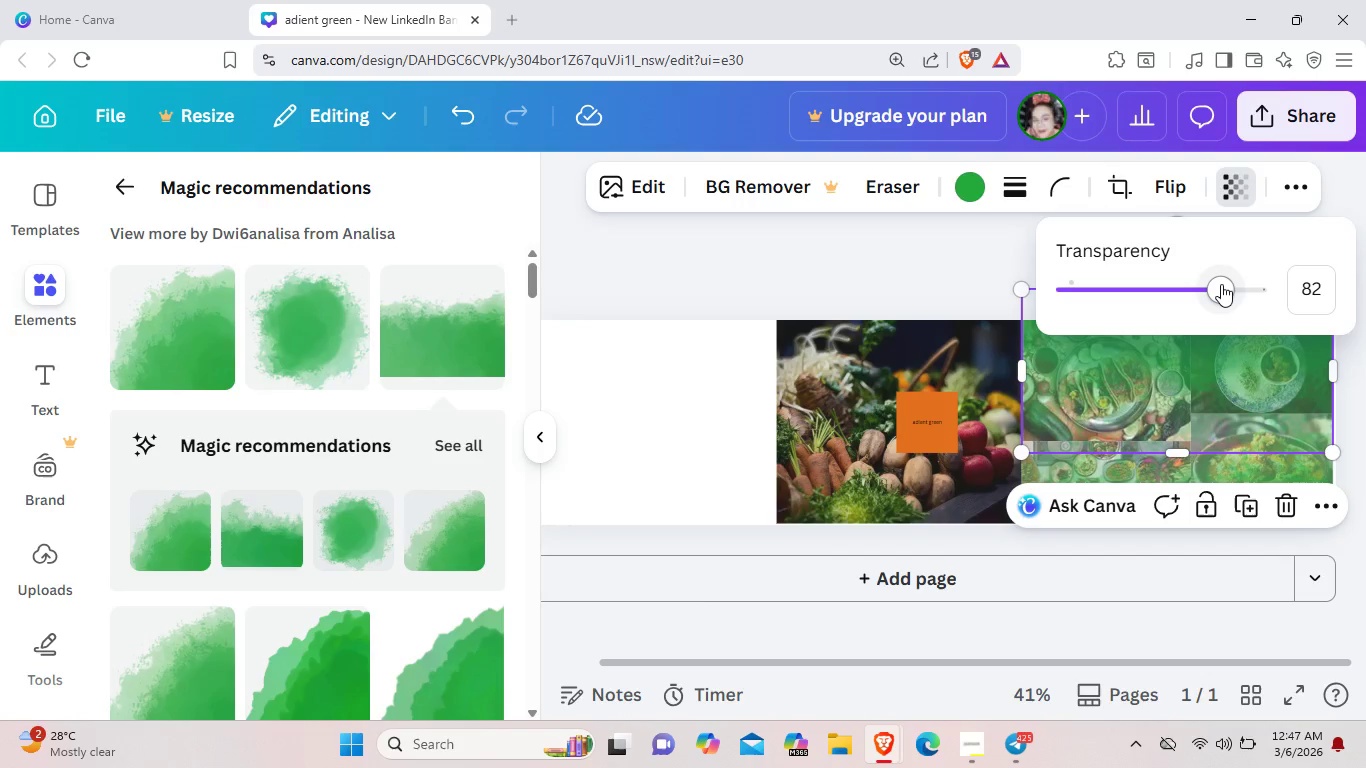 
left_click_drag(start_coordinate=[1221, 284], to_coordinate=[1232, 285])
 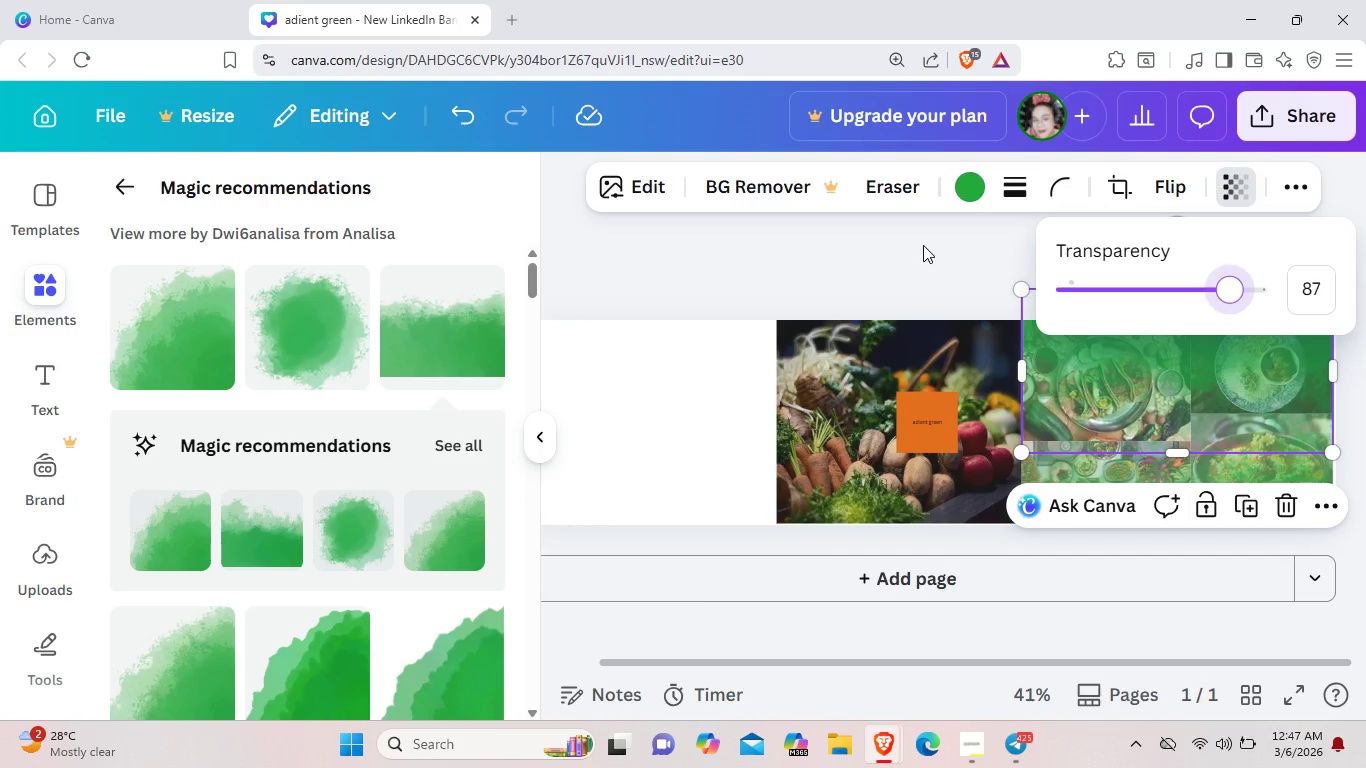 
left_click([923, 245])
 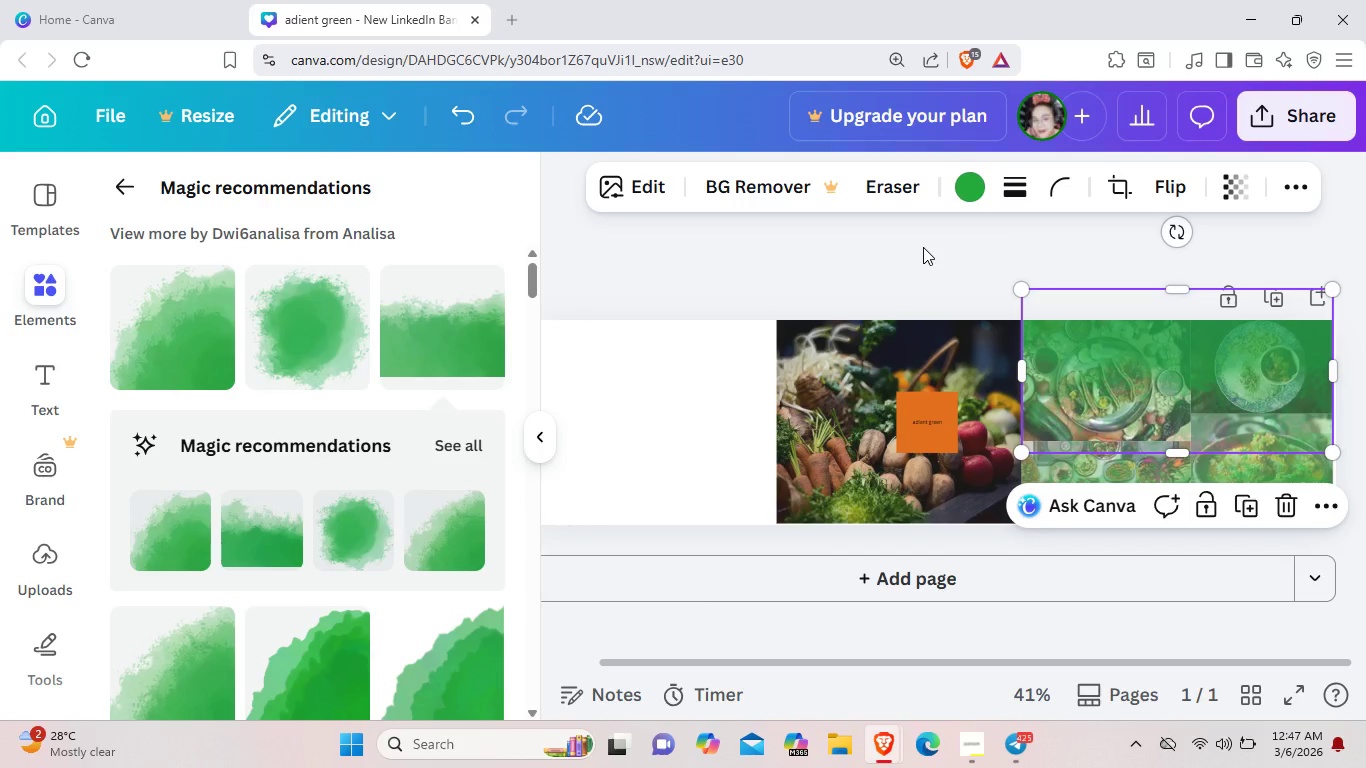 
left_click([923, 247])
 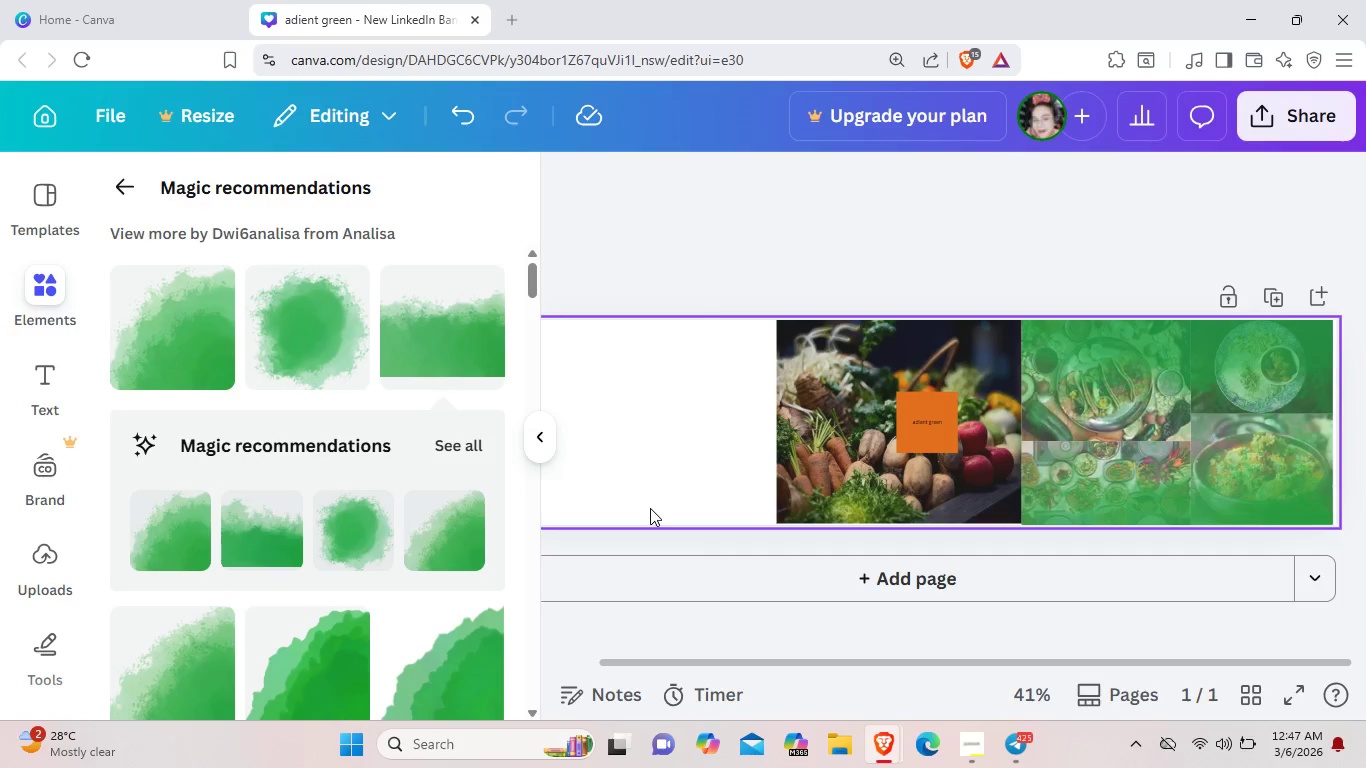 
wait(6.22)
 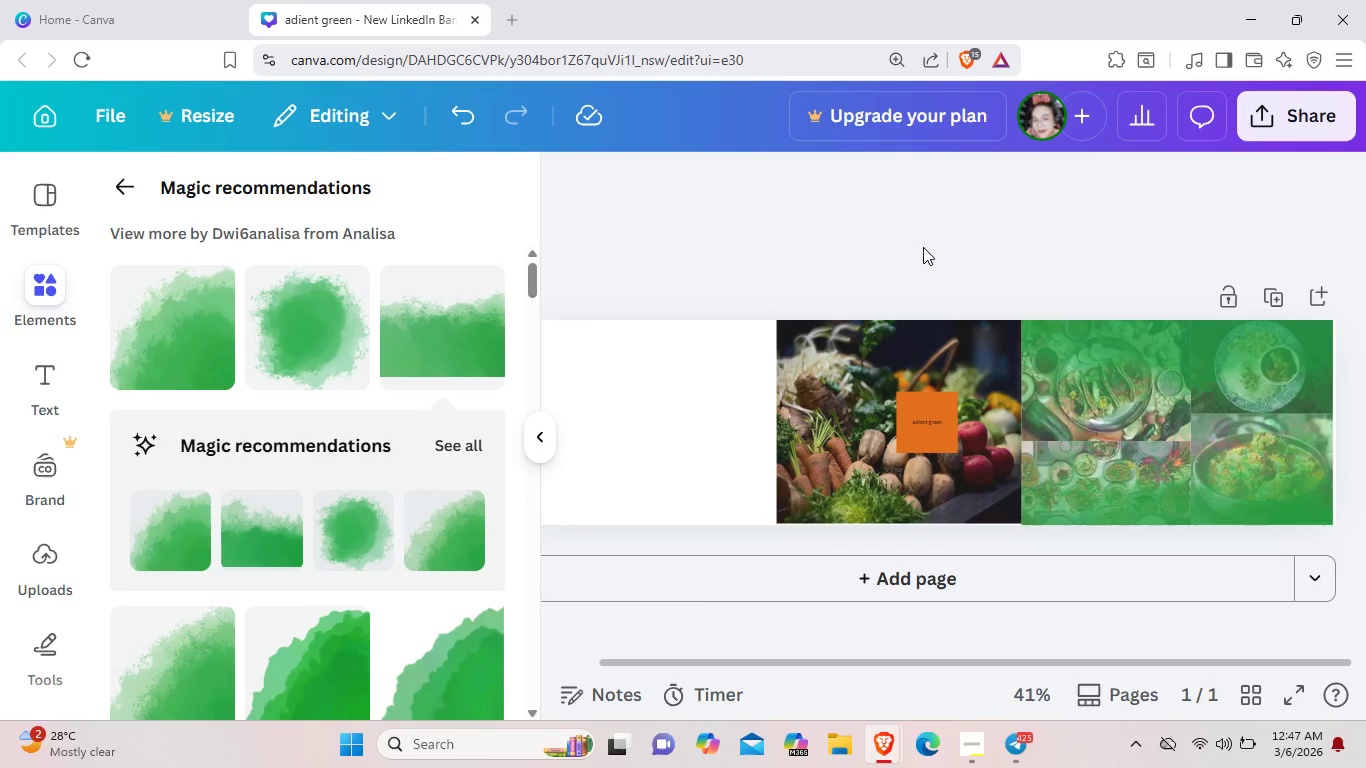 
left_click([63, 379])
 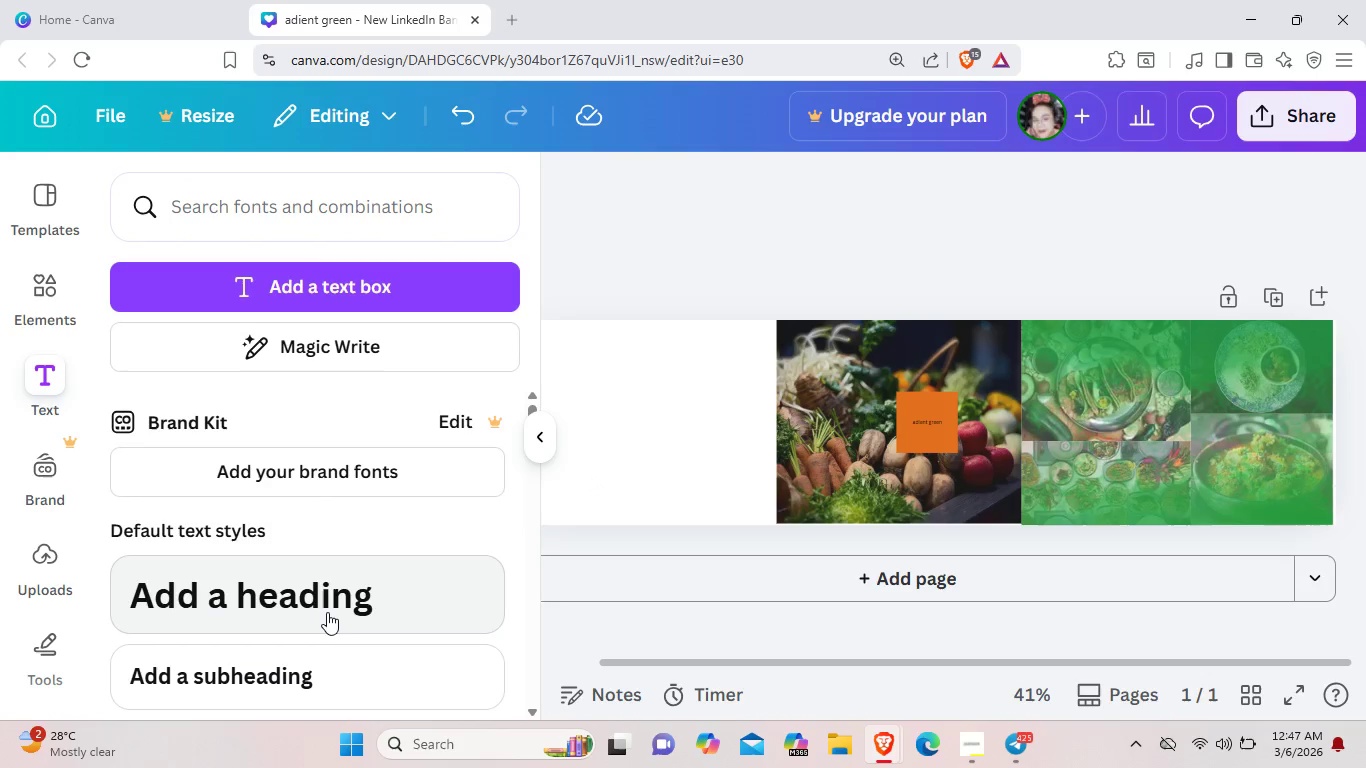 
left_click([333, 597])
 